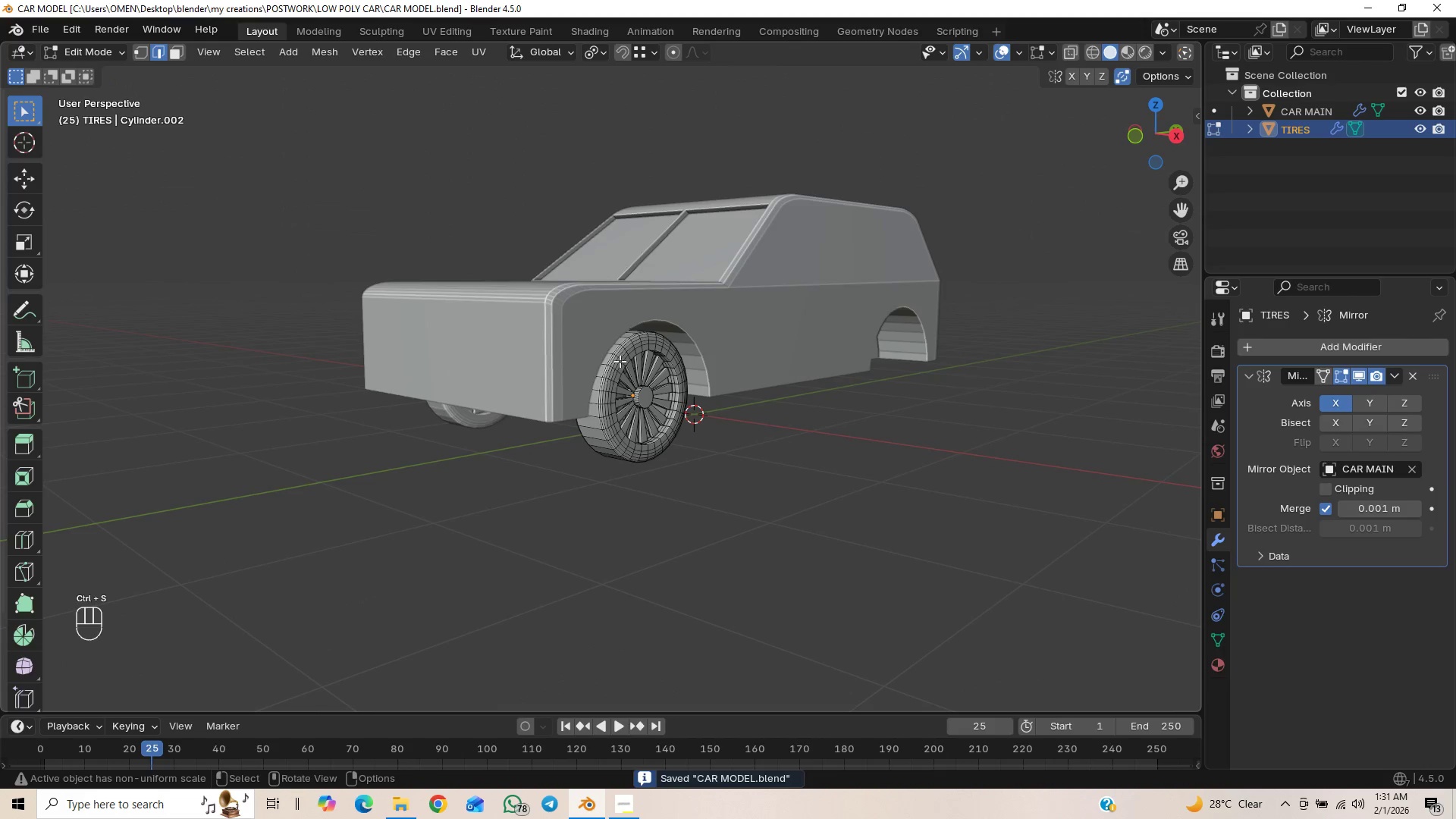 
scroll: coordinate [590, 373], scroll_direction: up, amount: 3.0
 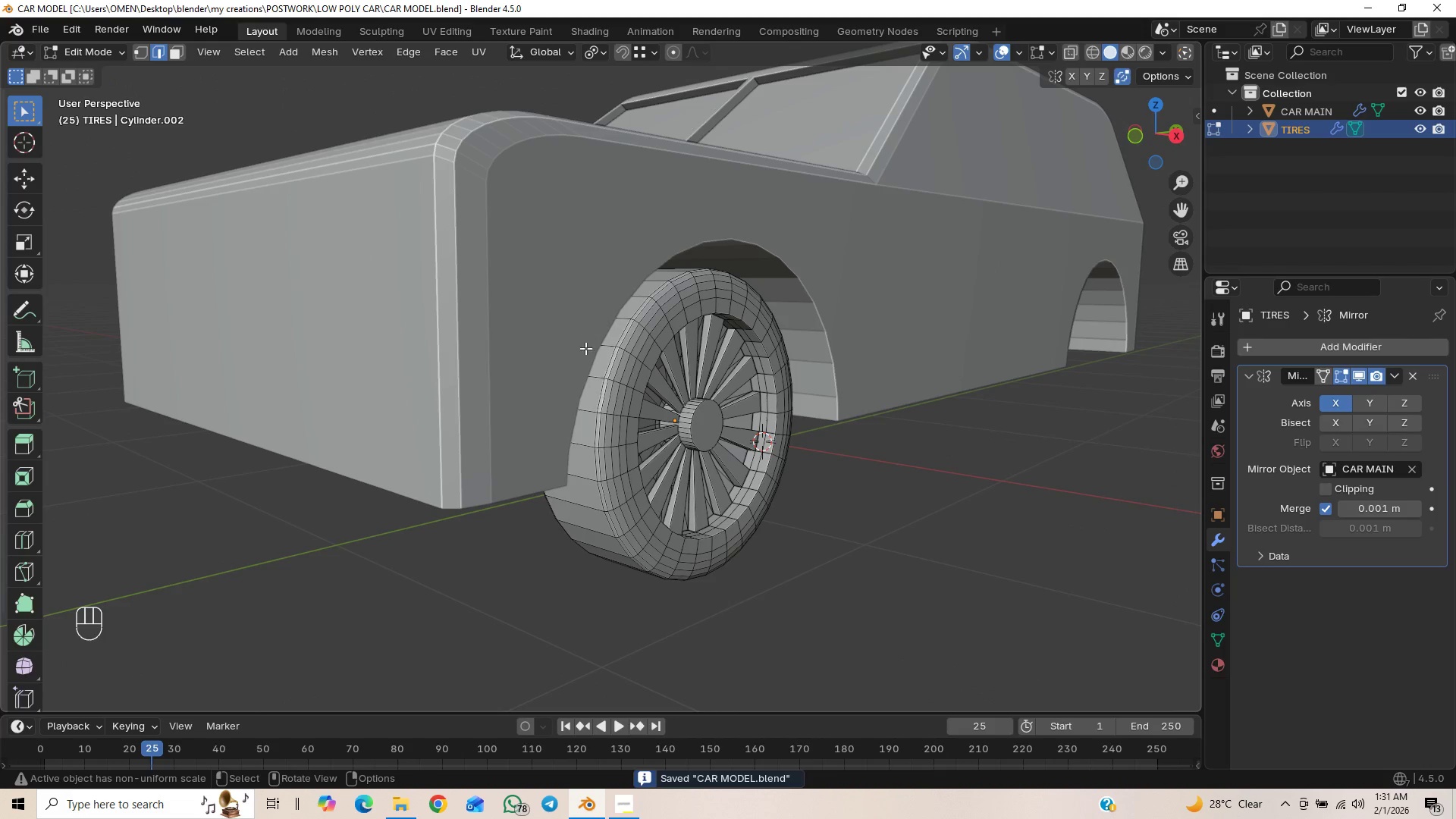 
scroll: coordinate [692, 353], scroll_direction: down, amount: 2.0
 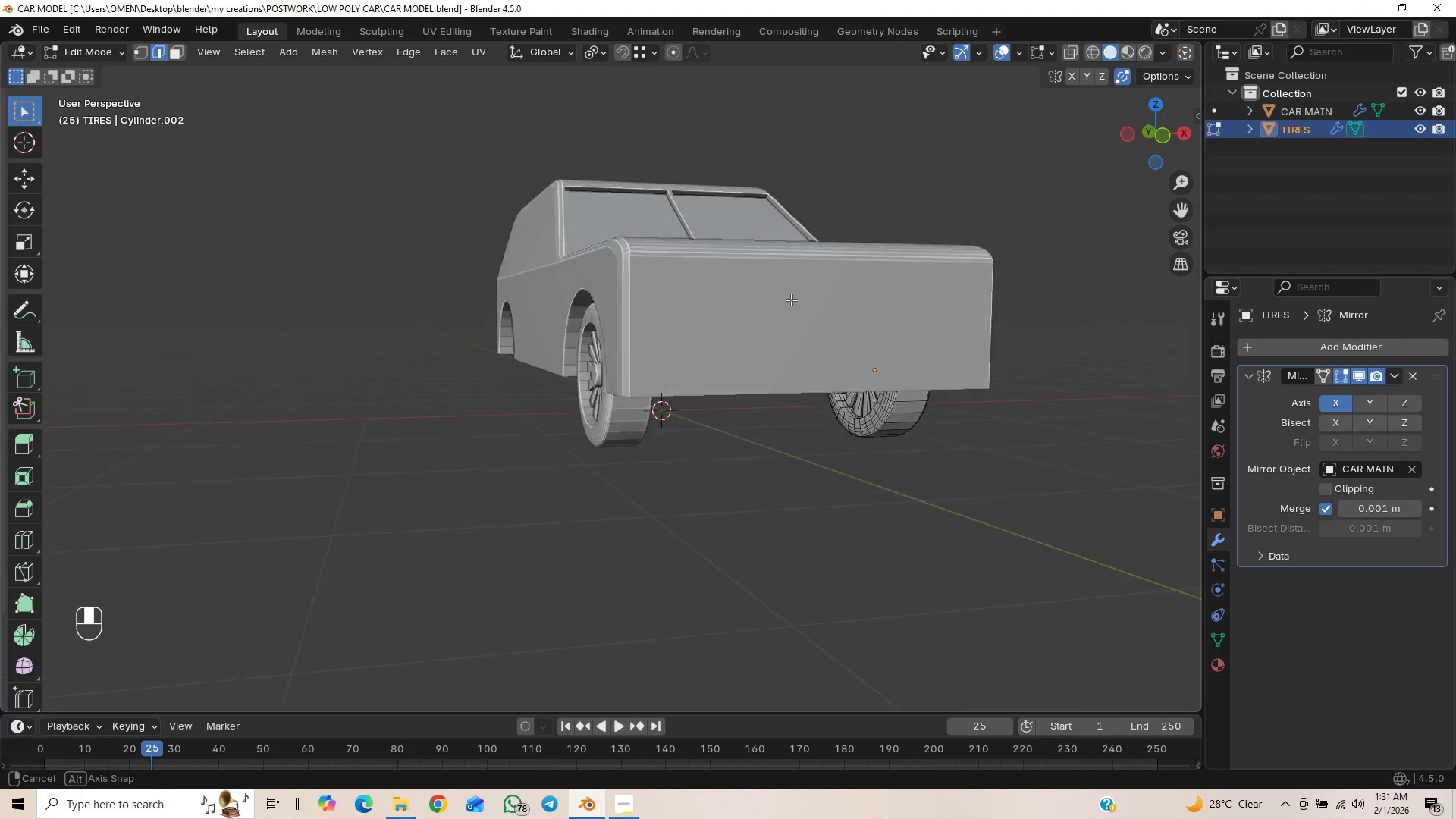 
wait(6.52)
 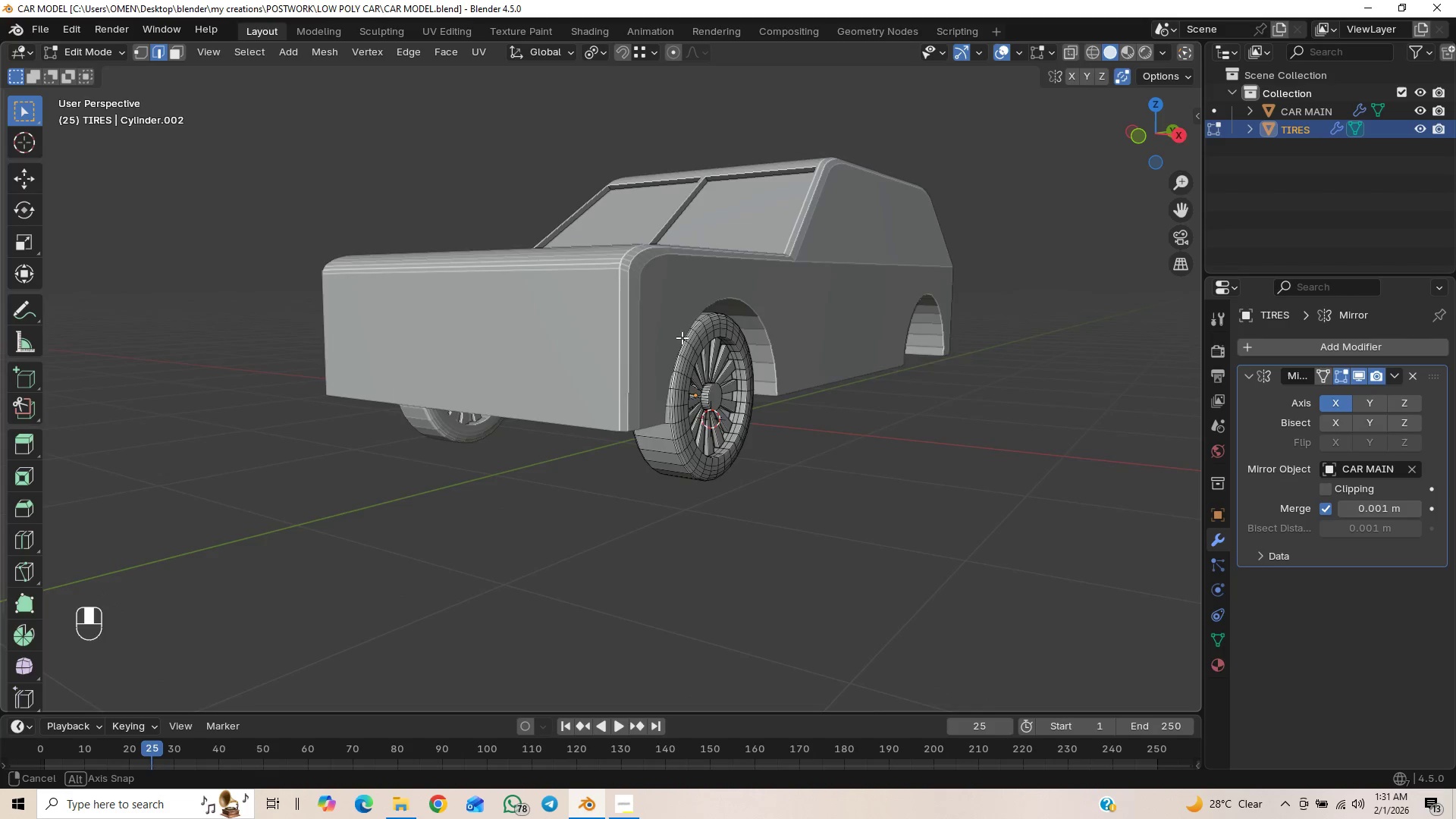 
key(Control+S)
 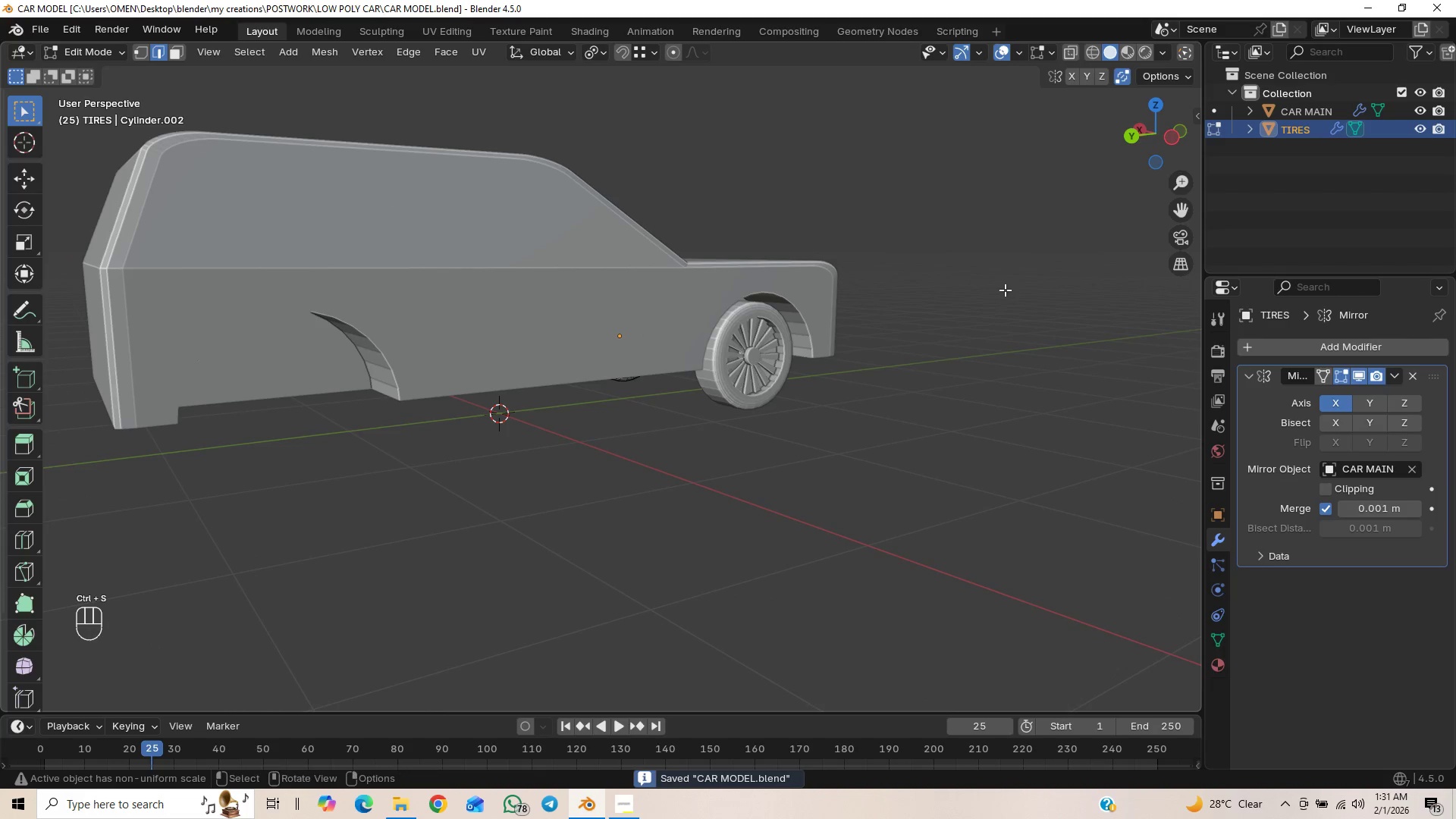 
scroll: coordinate [705, 313], scroll_direction: down, amount: 4.0
 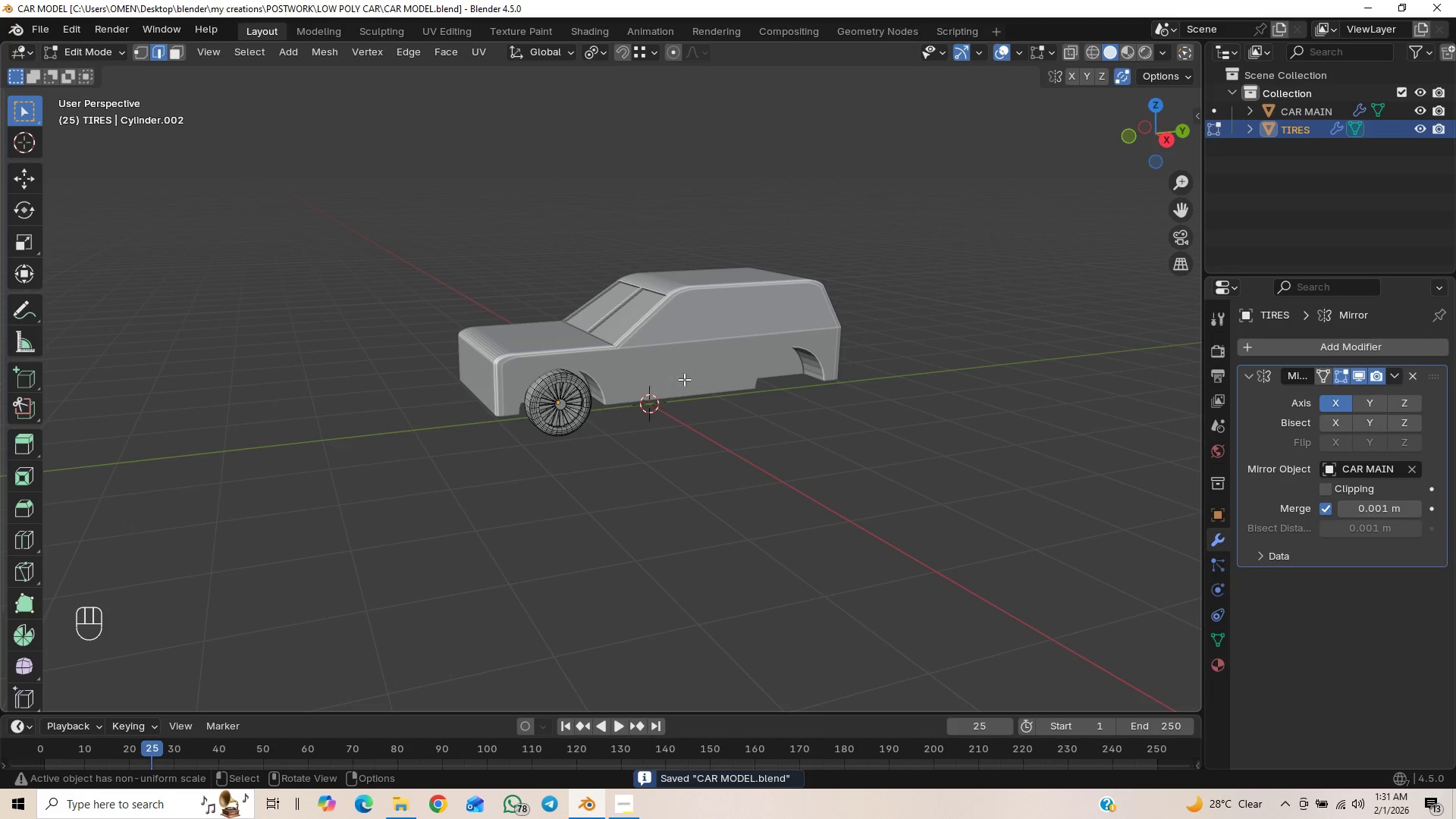 
key(Tab)
 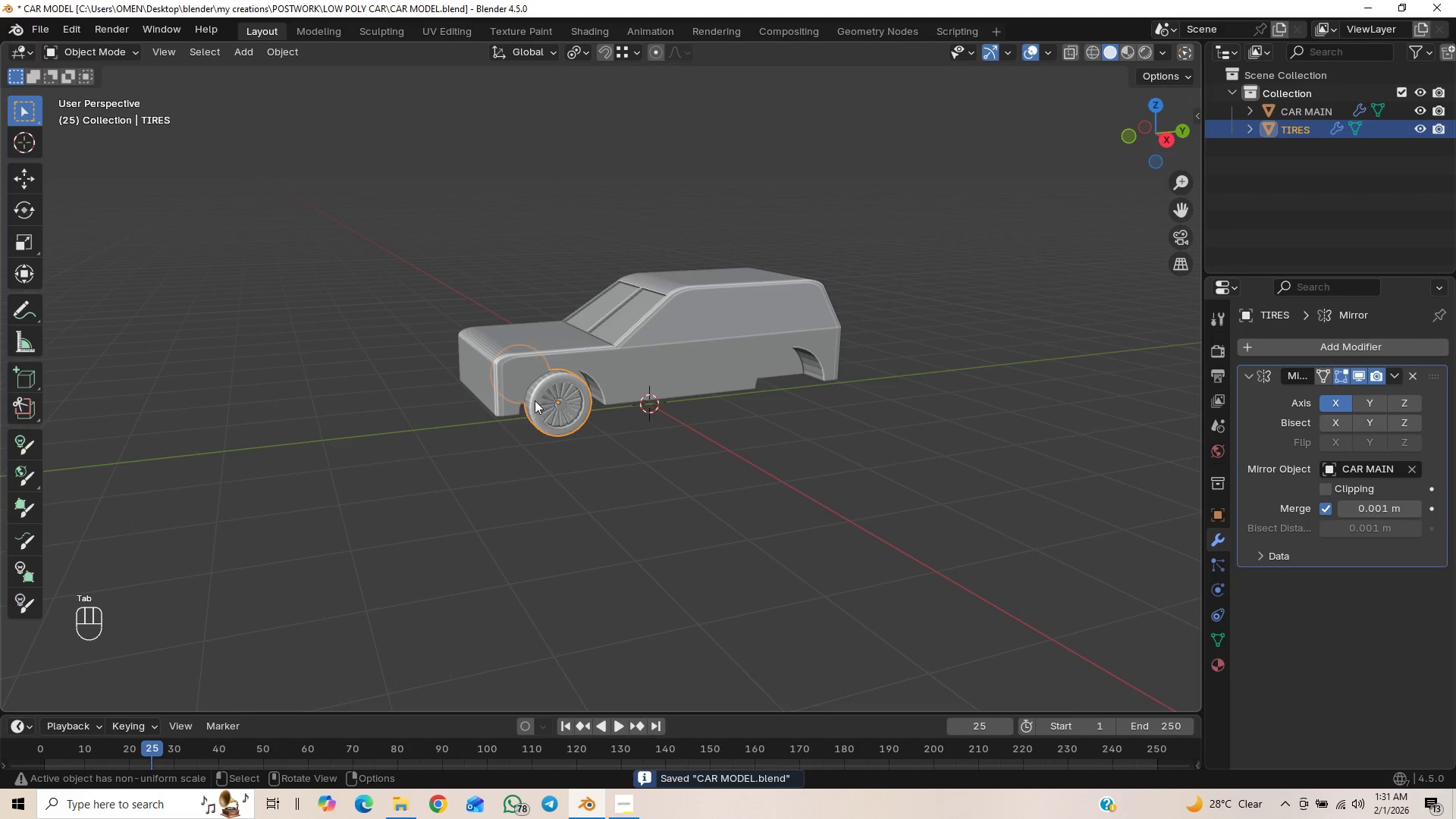 
left_click([544, 398])
 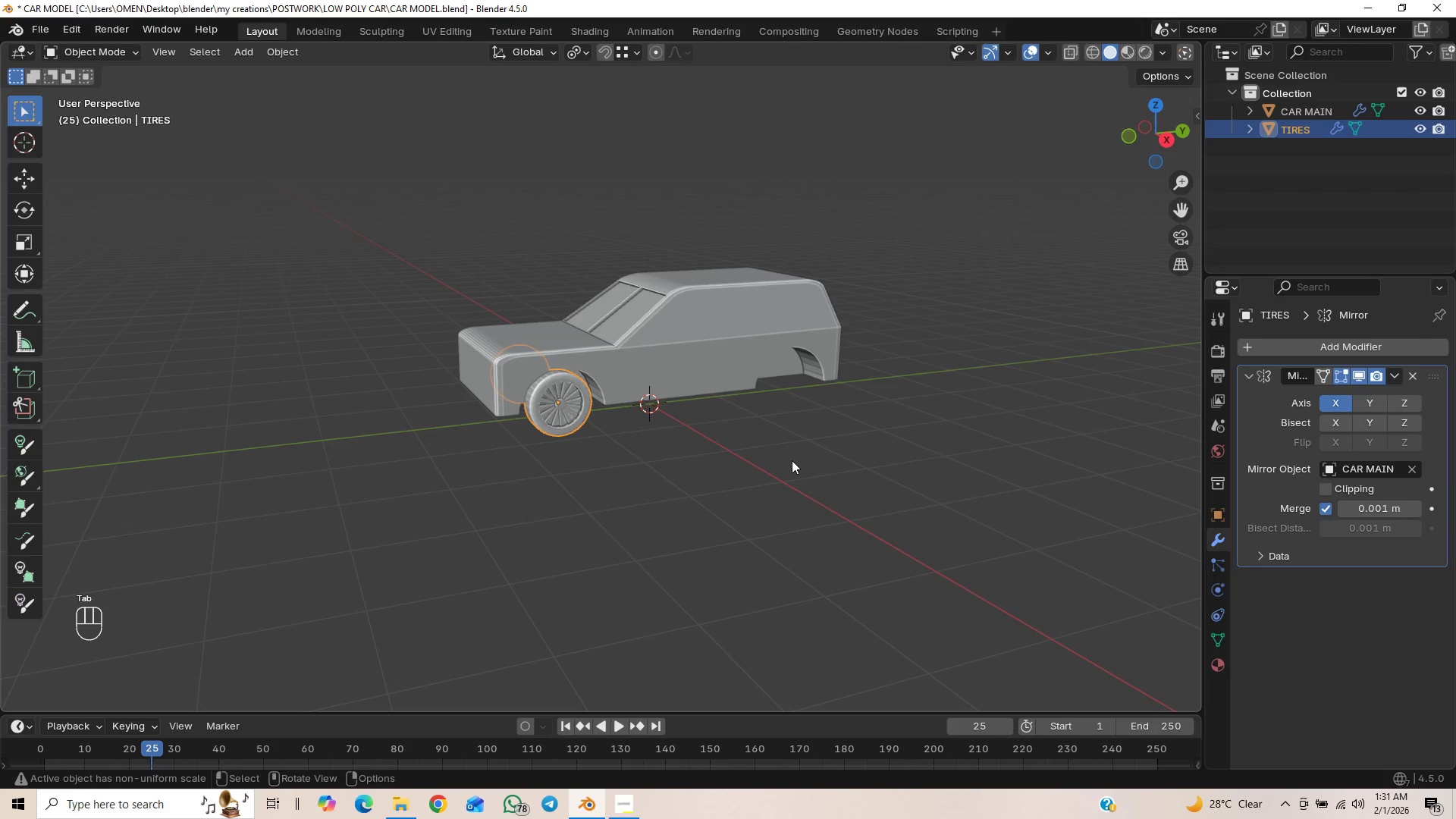 
key(Numpad3)
 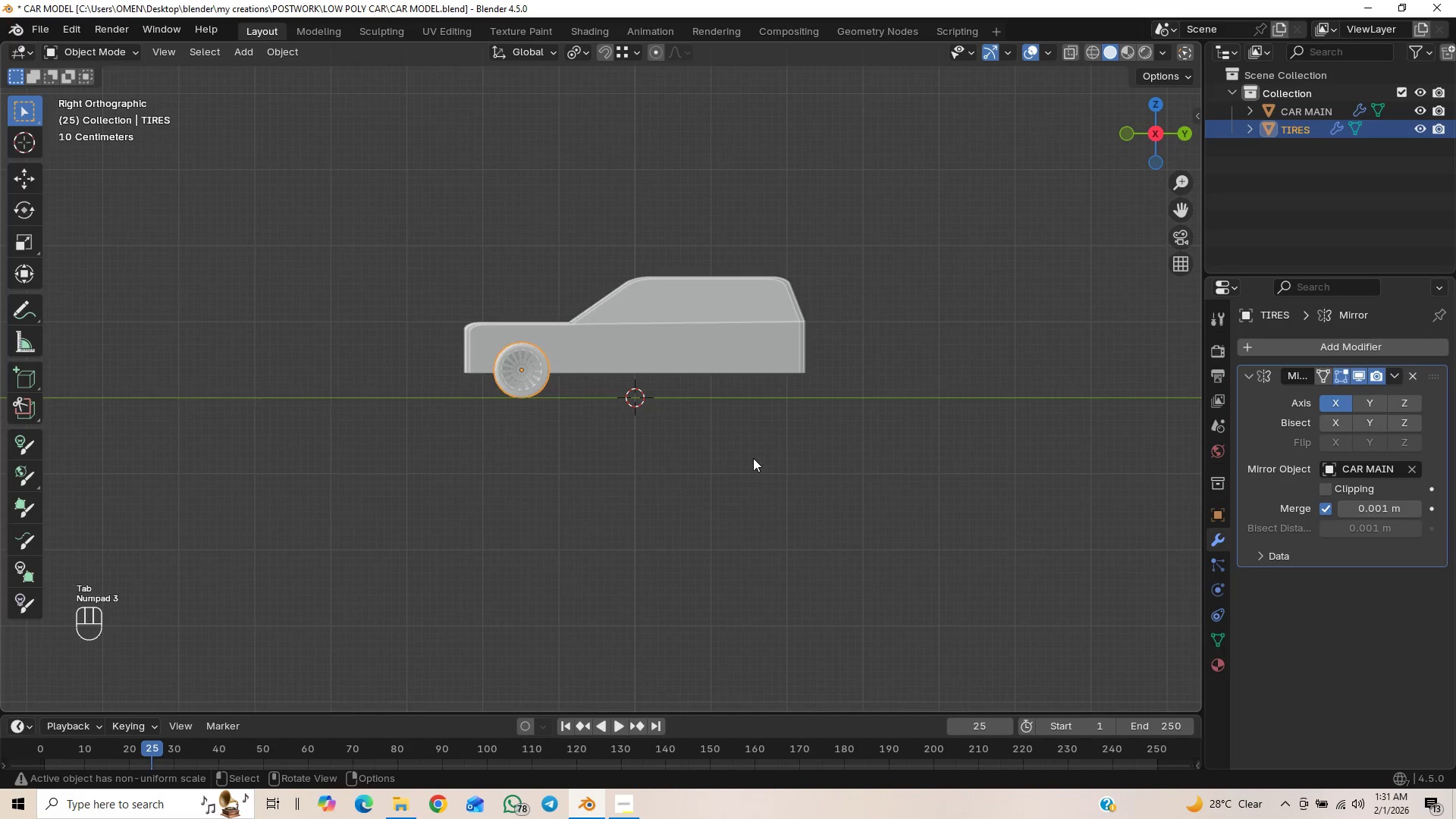 
scroll: coordinate [753, 457], scroll_direction: up, amount: 2.0
 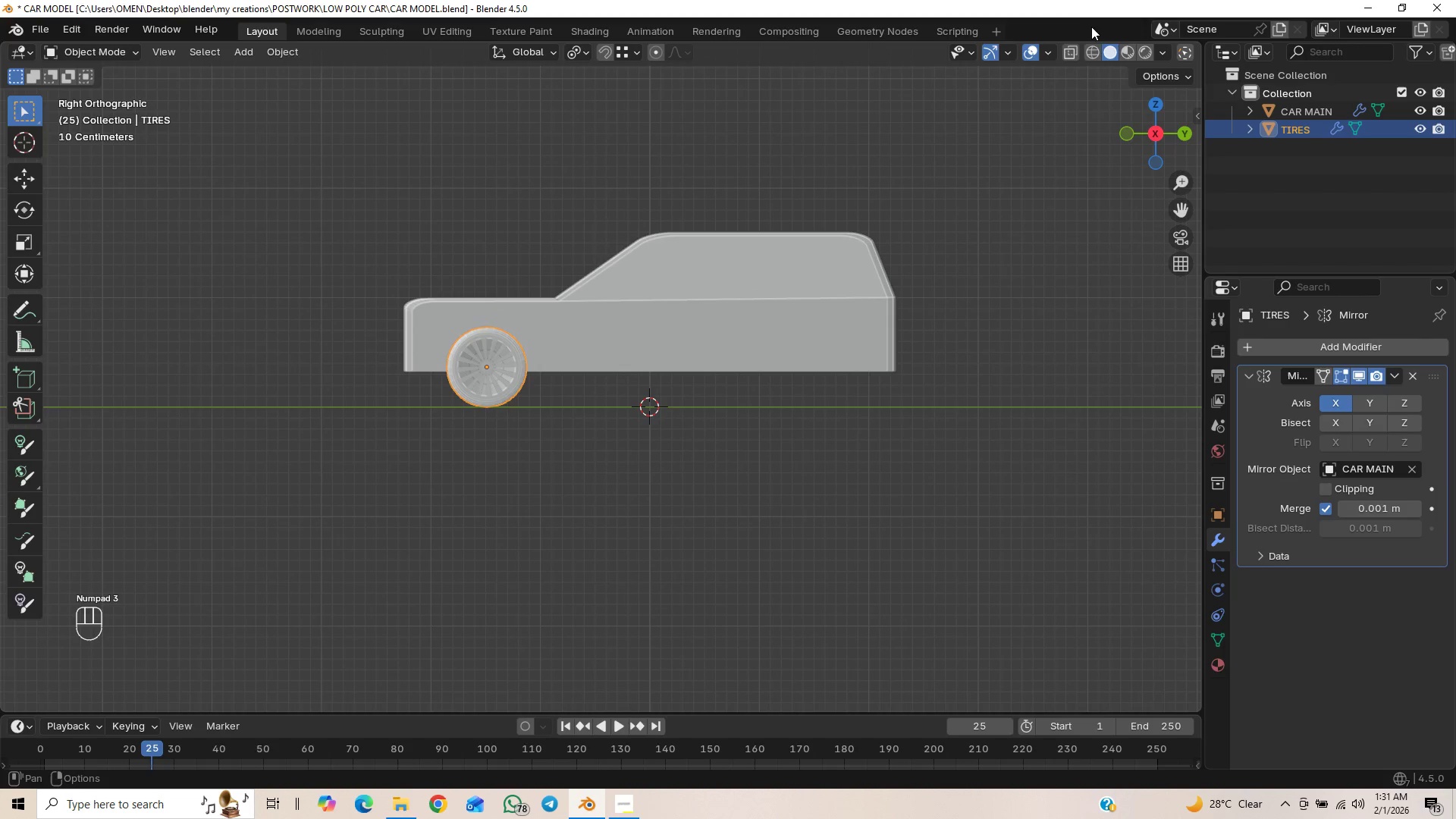 
left_click([1090, 49])
 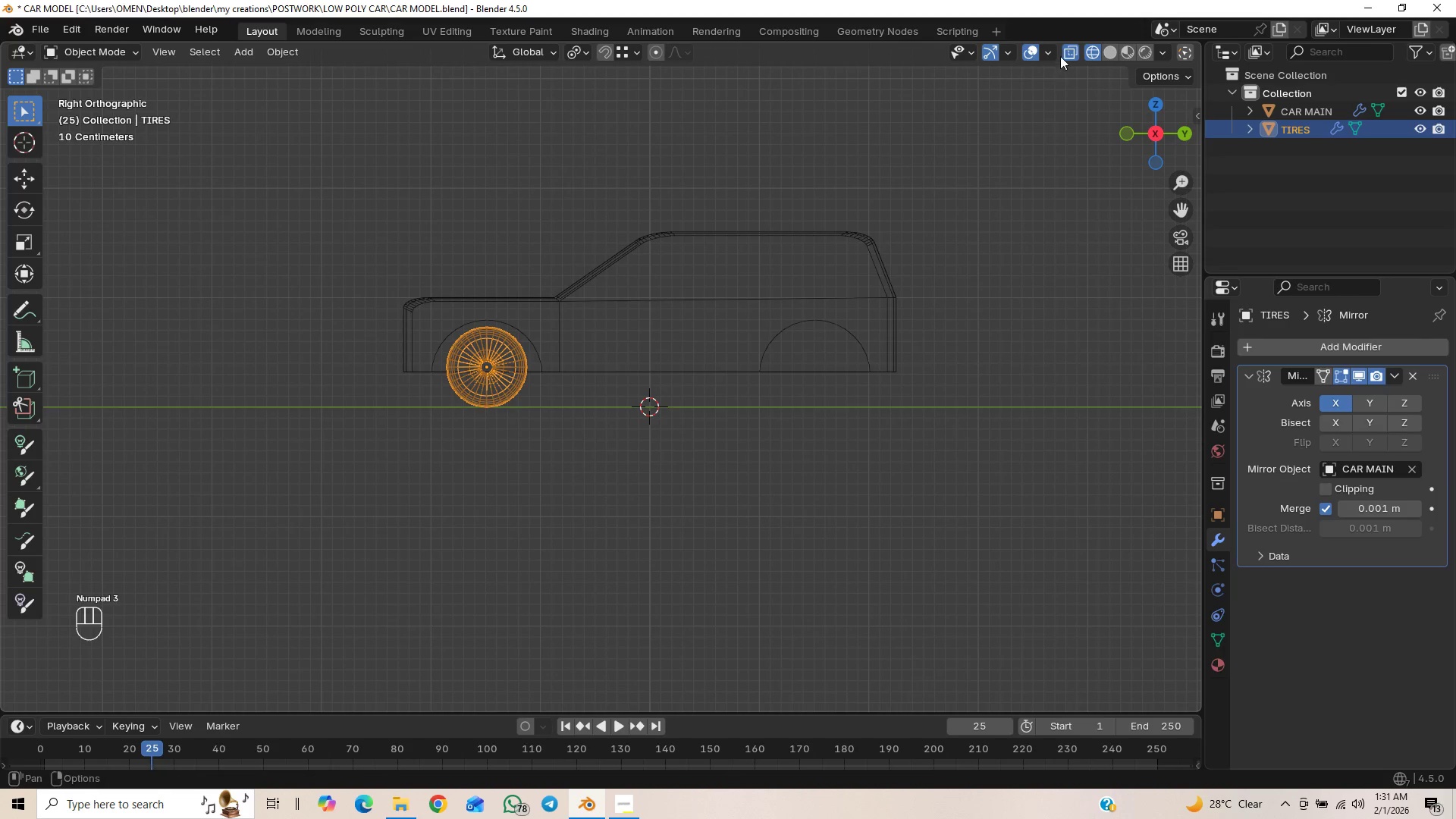 
scroll: coordinate [466, 531], scroll_direction: up, amount: 3.0
 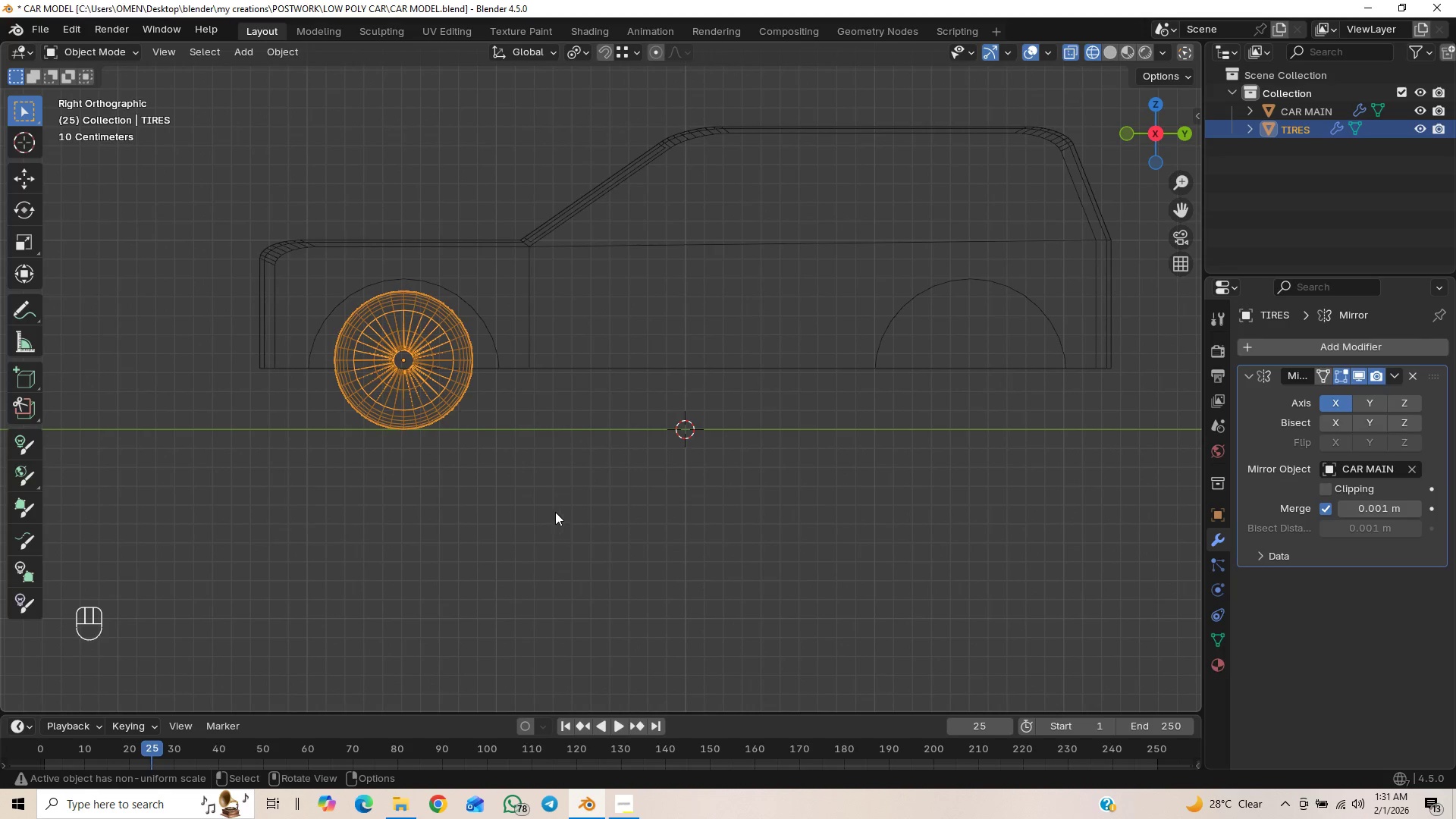 
hold_key(key=ShiftLeft, duration=1.23)
 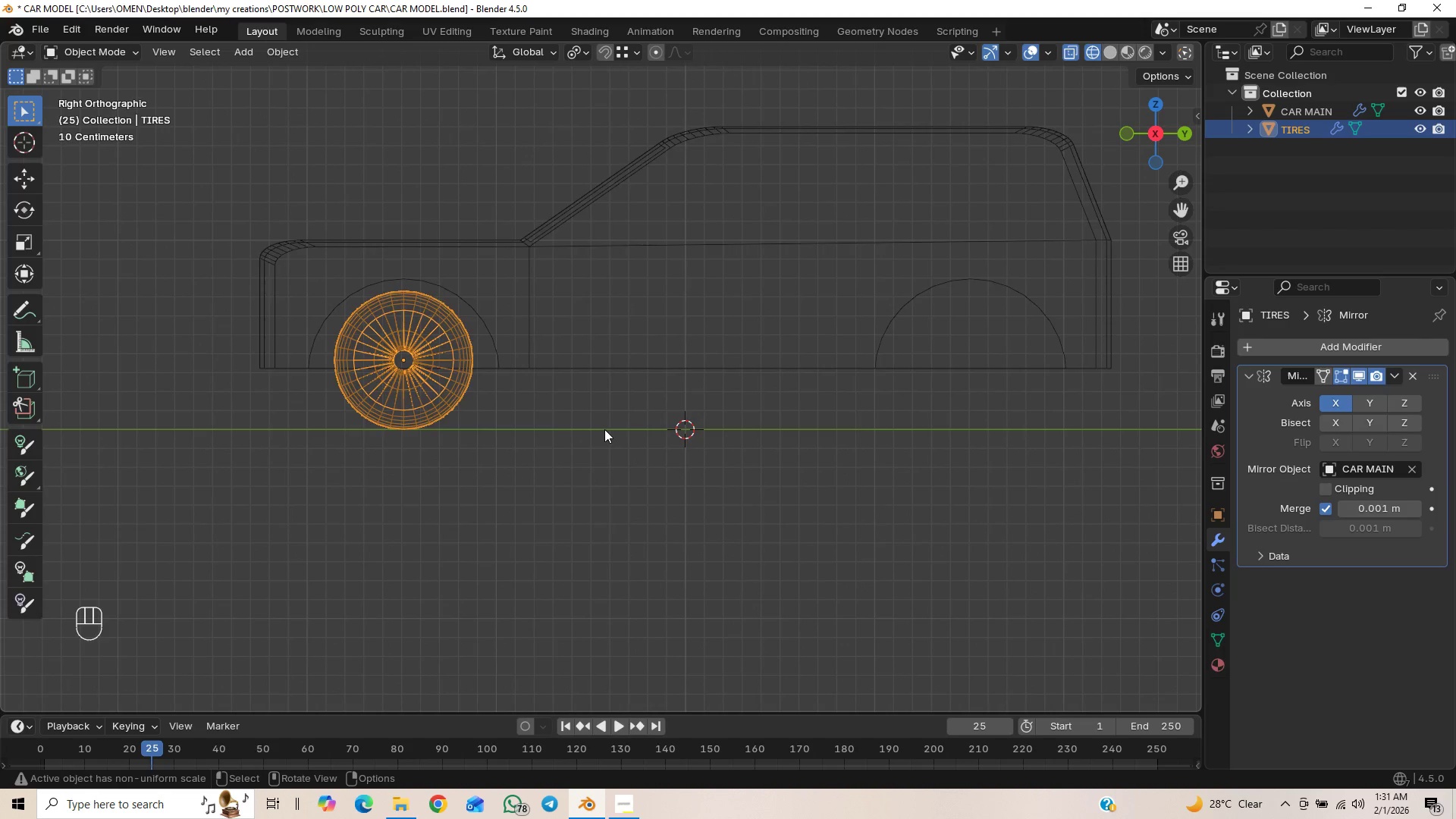 
scroll: coordinate [605, 429], scroll_direction: down, amount: 2.0
 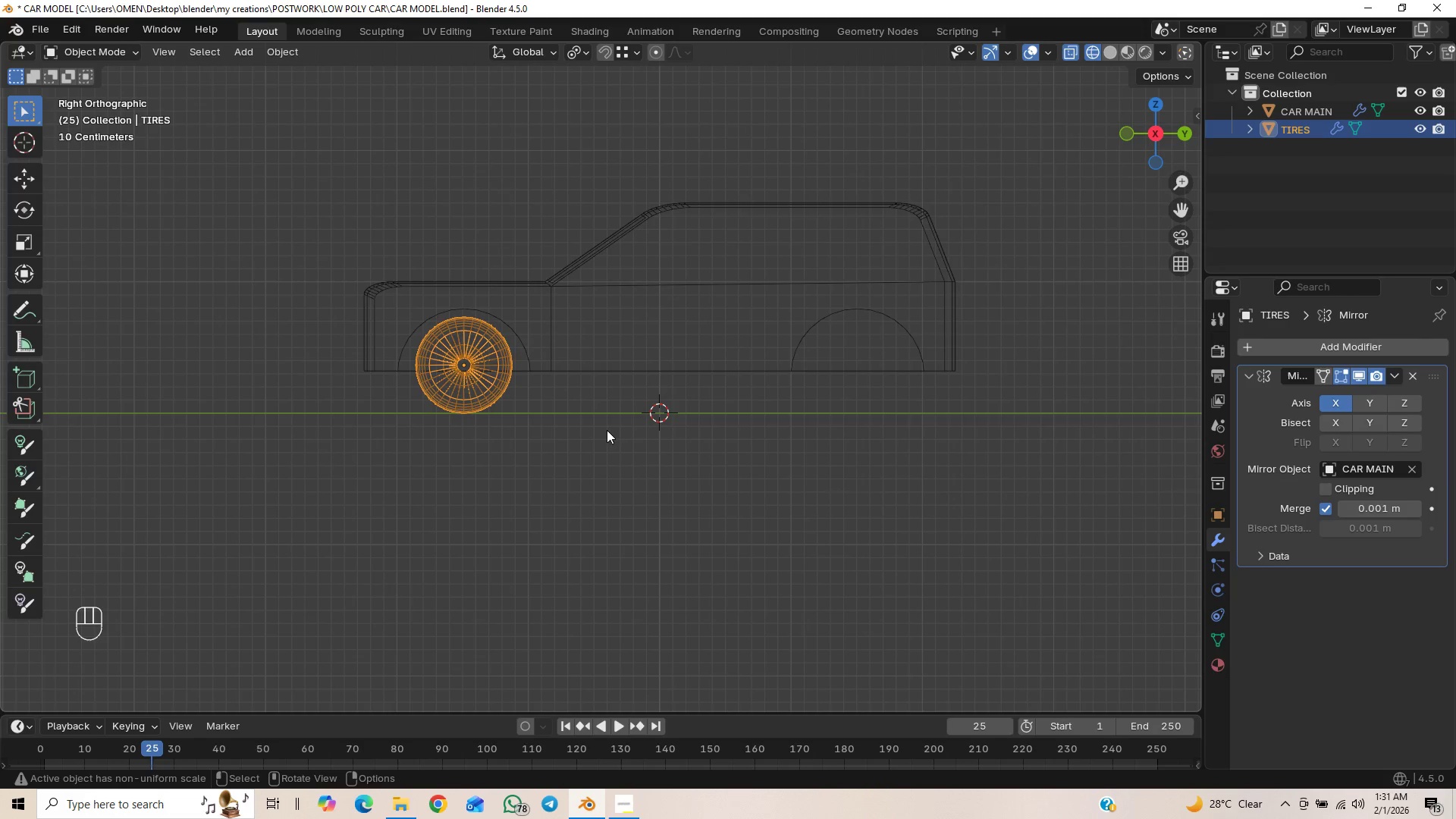 
key(Tab)
type(aD)
 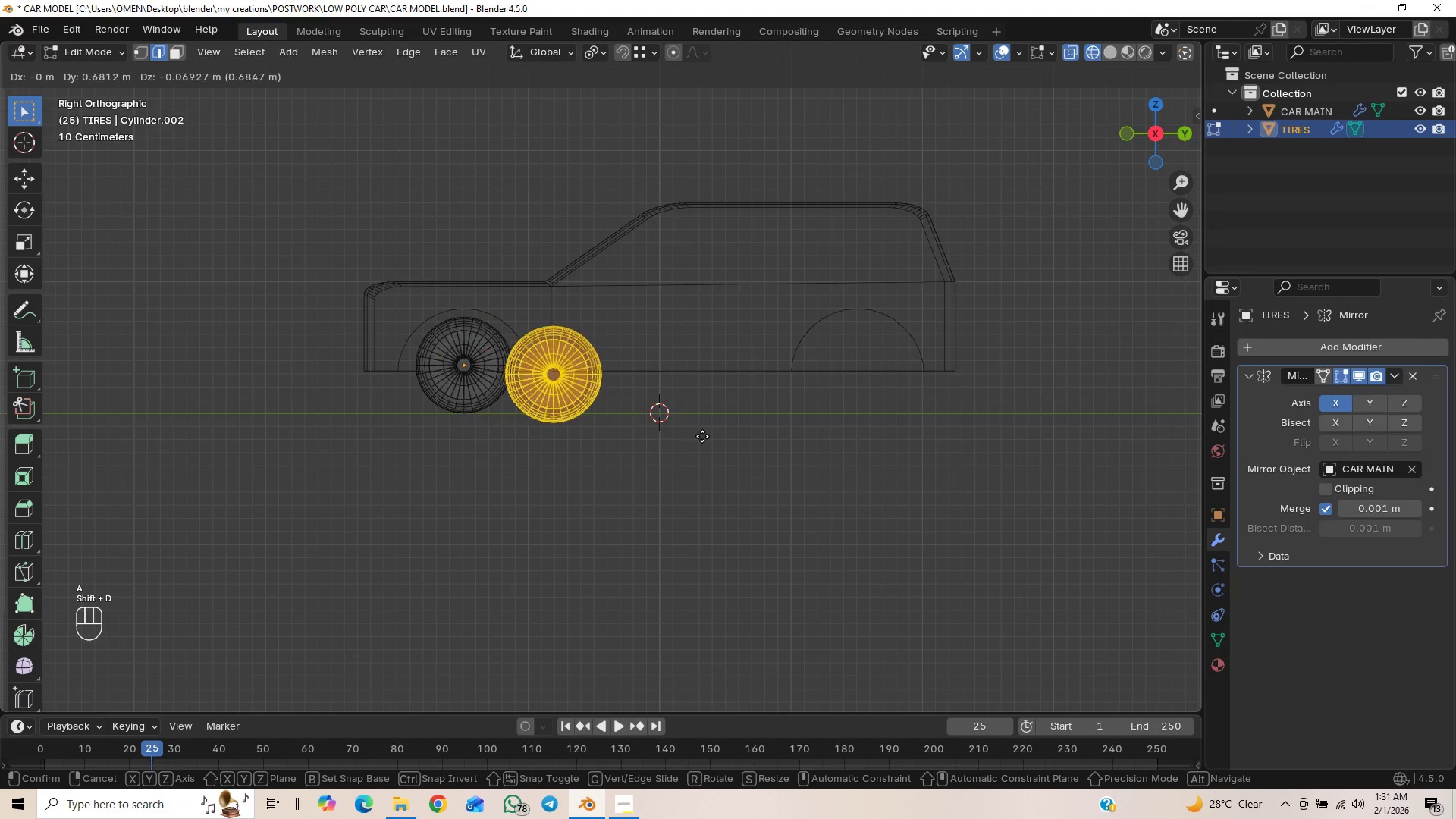 
key(Y)
 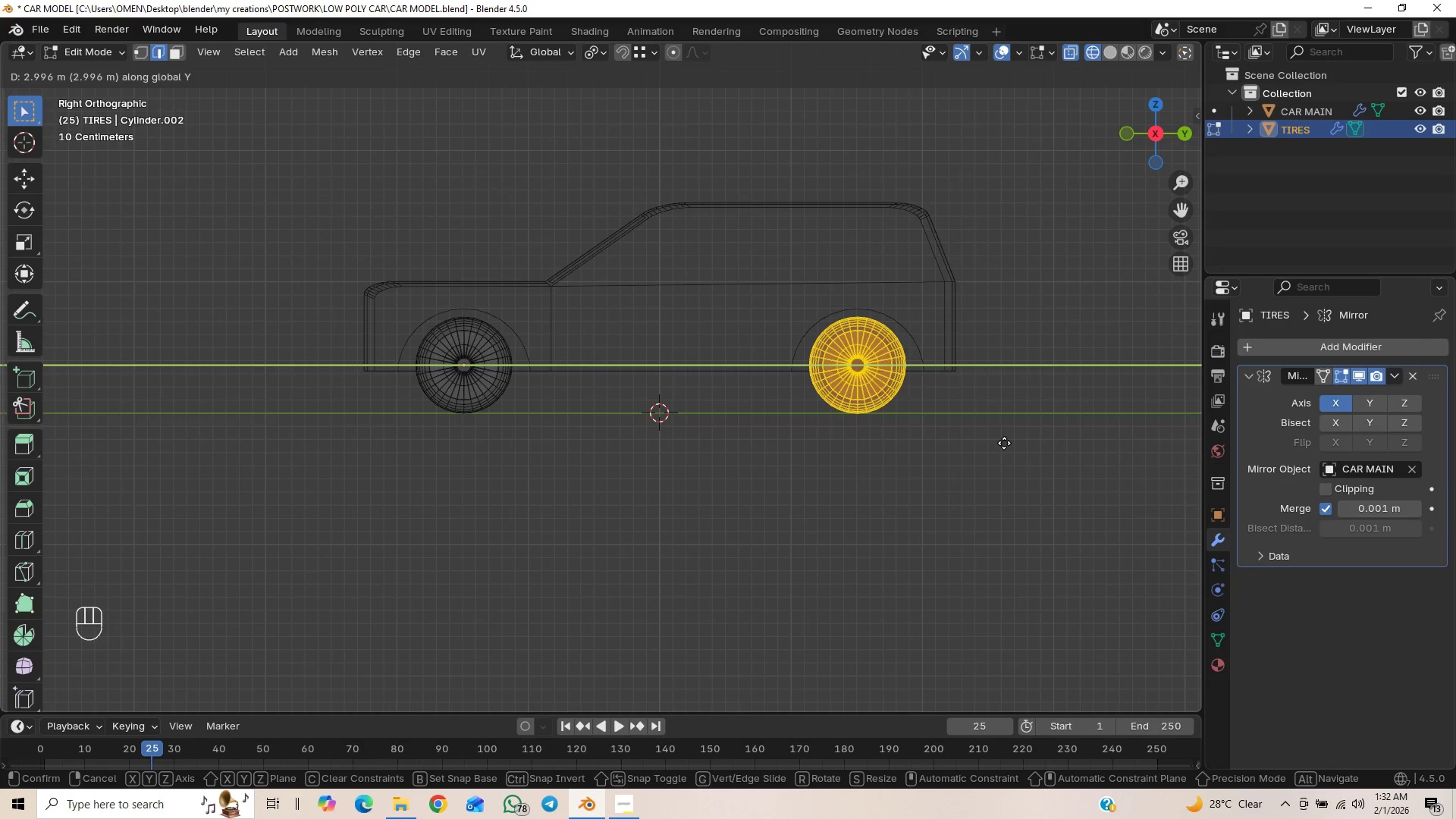 
wait(10.78)
 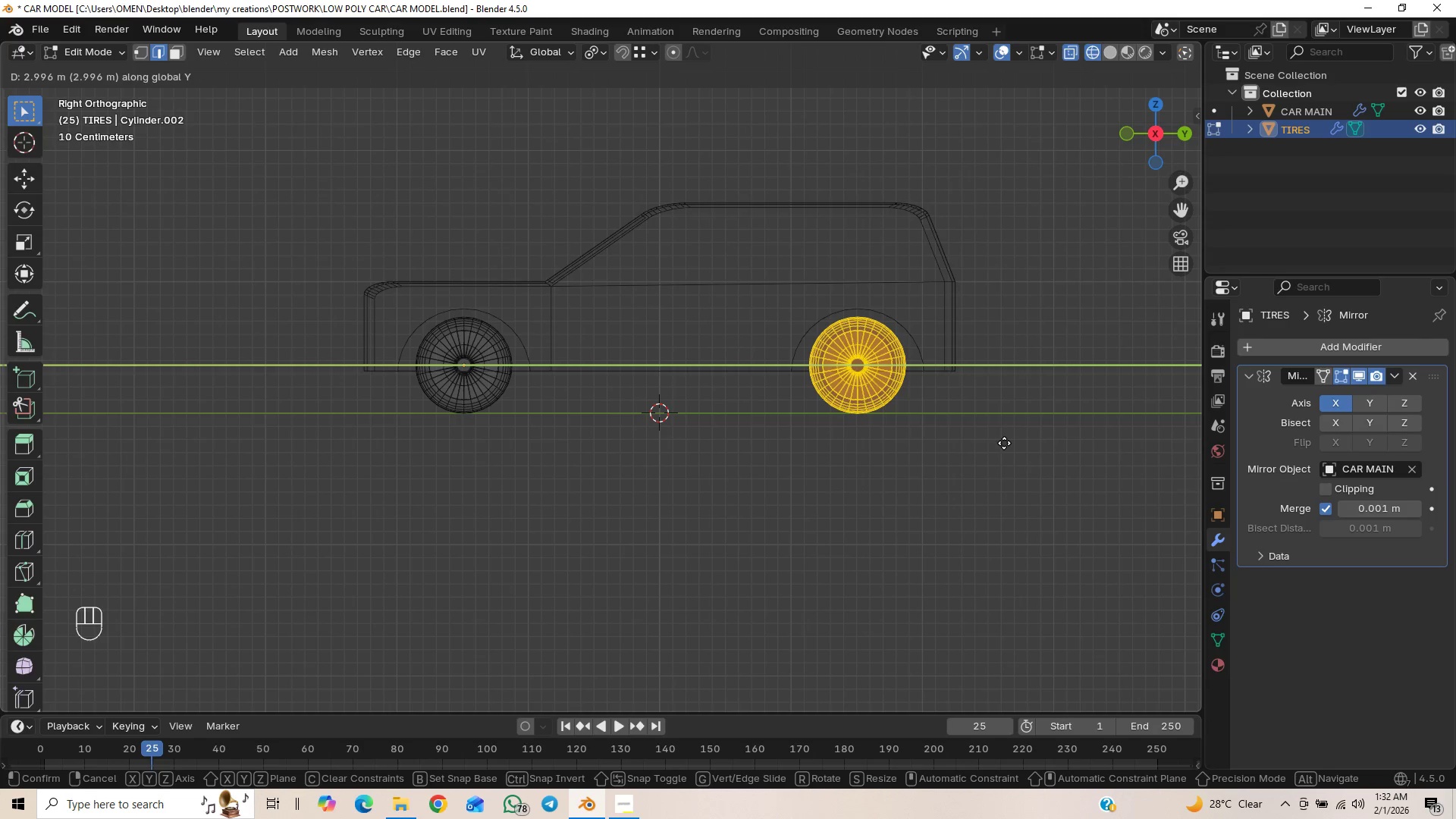 
scroll: coordinate [783, 439], scroll_direction: down, amount: 2.0
 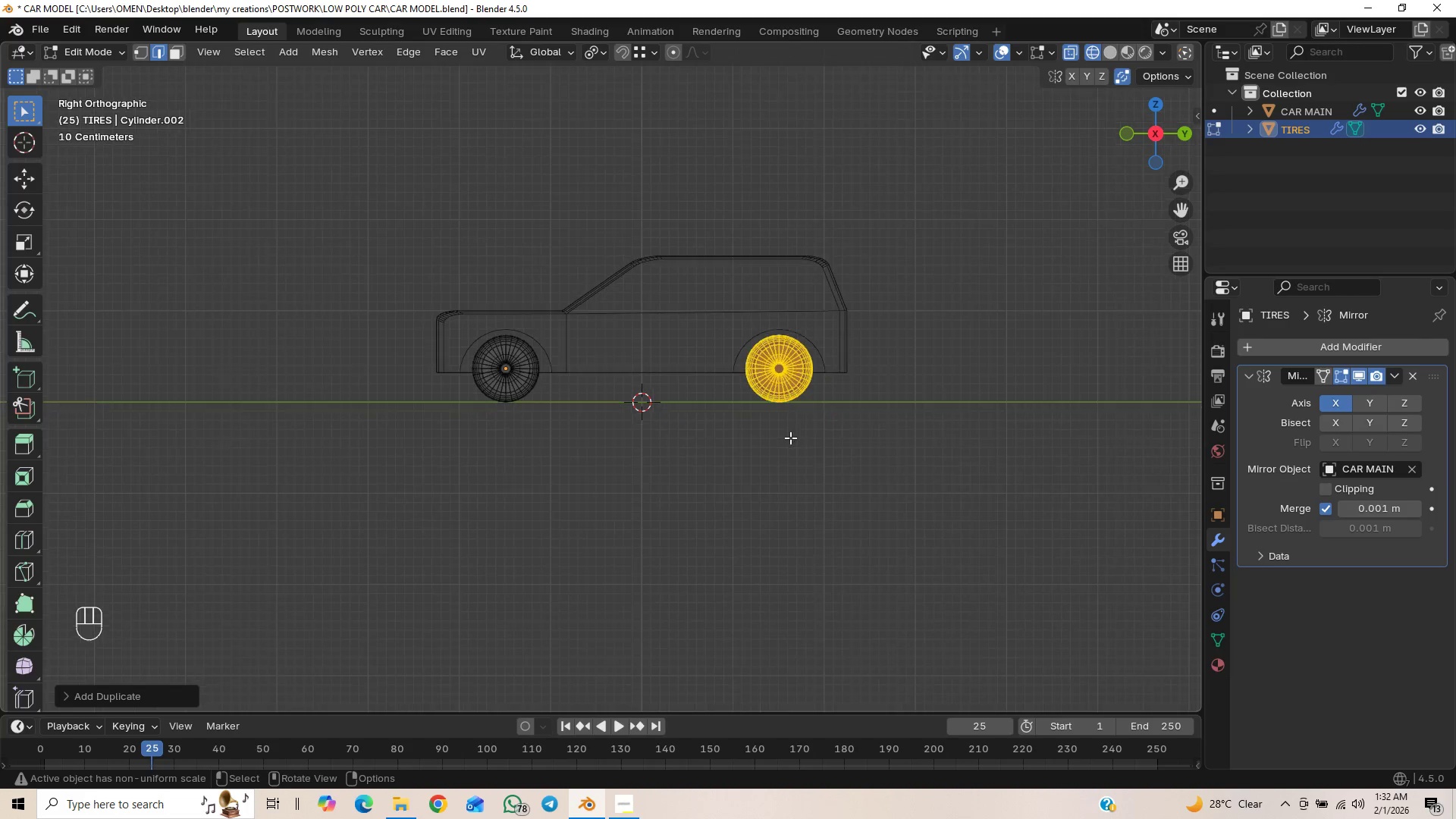 
key(Control+S)
 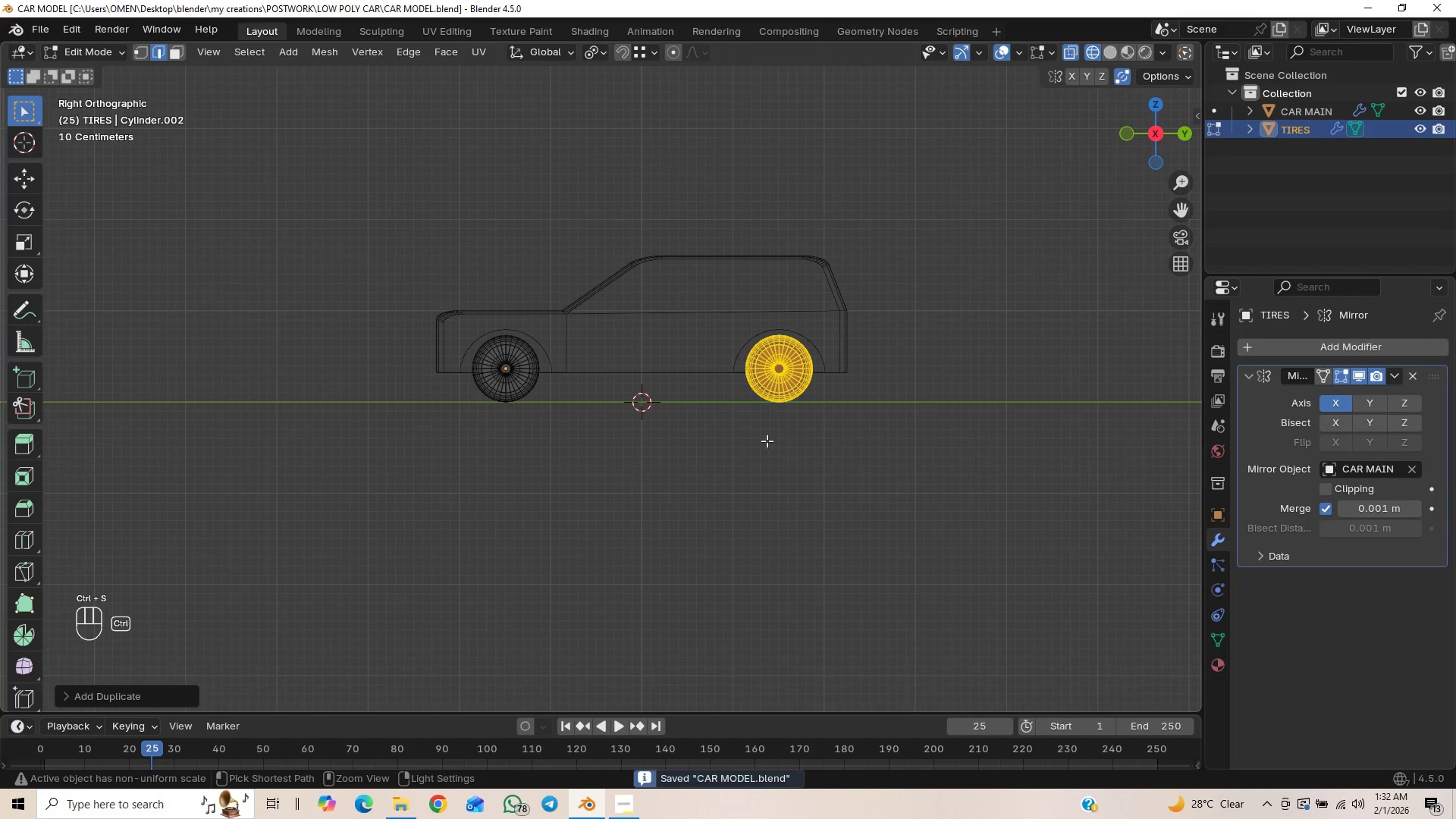 
scroll: coordinate [720, 454], scroll_direction: down, amount: 3.0
 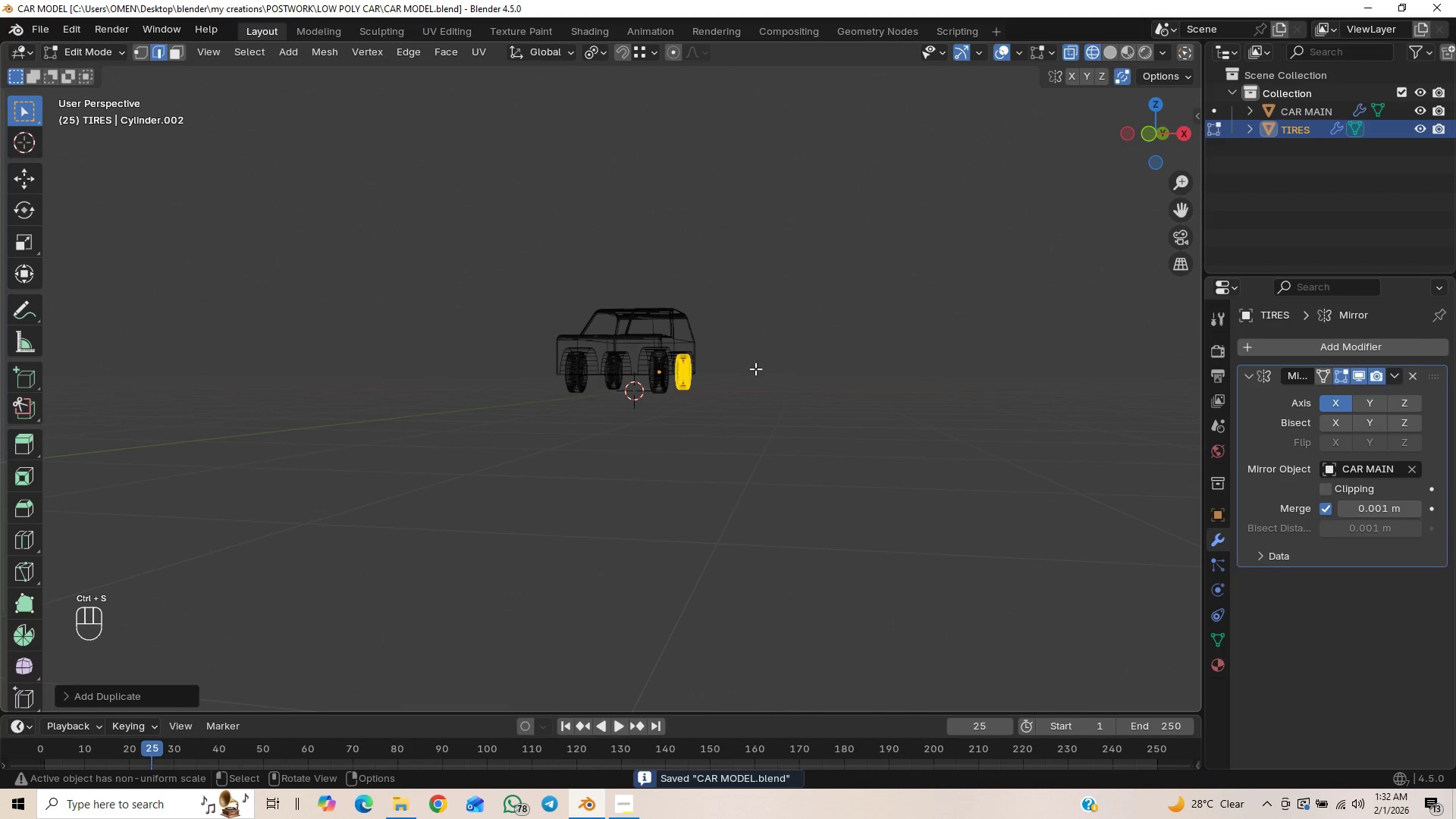 
scroll: coordinate [667, 357], scroll_direction: up, amount: 9.0
 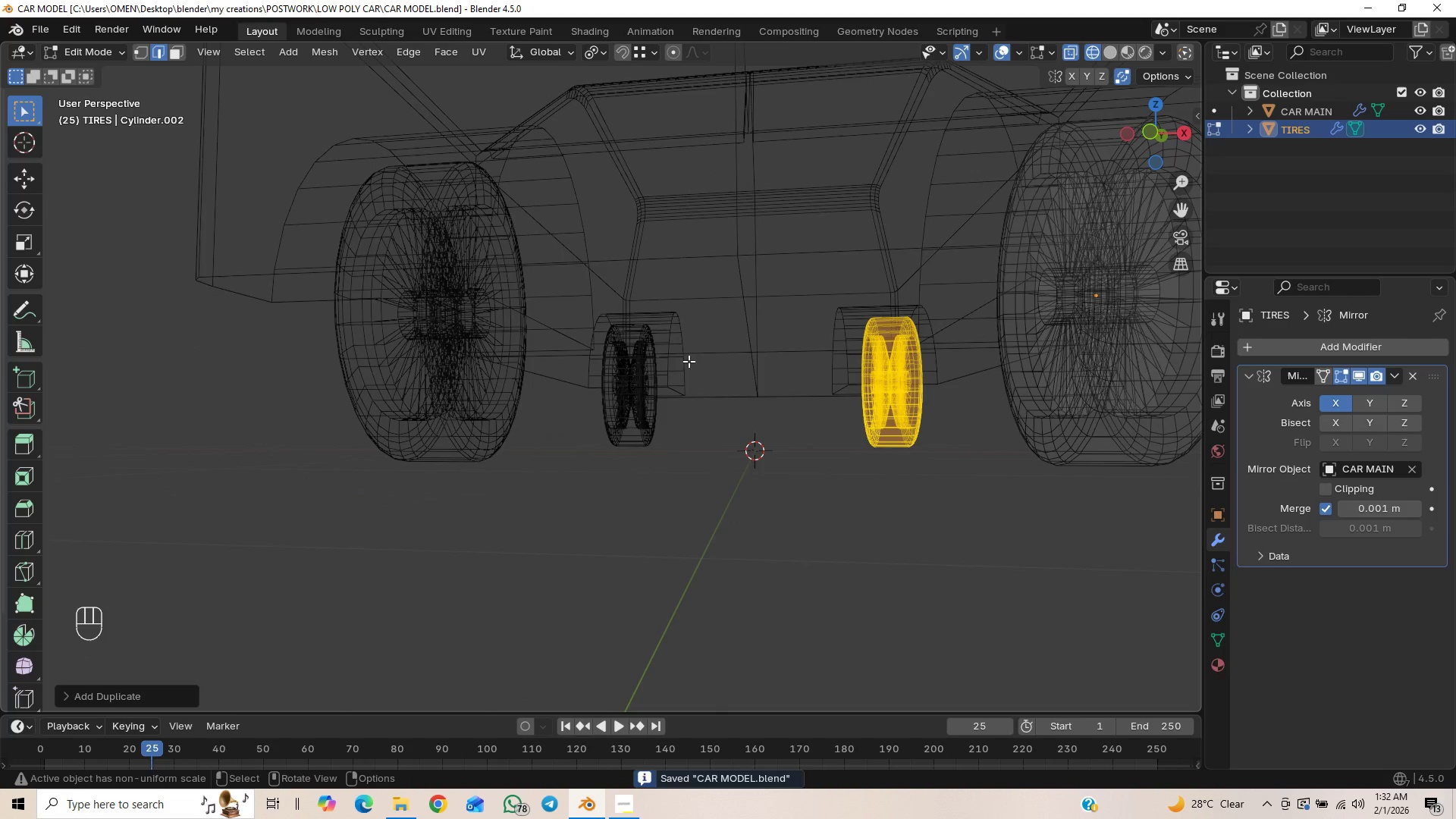 
scroll: coordinate [612, 365], scroll_direction: down, amount: 1.0
 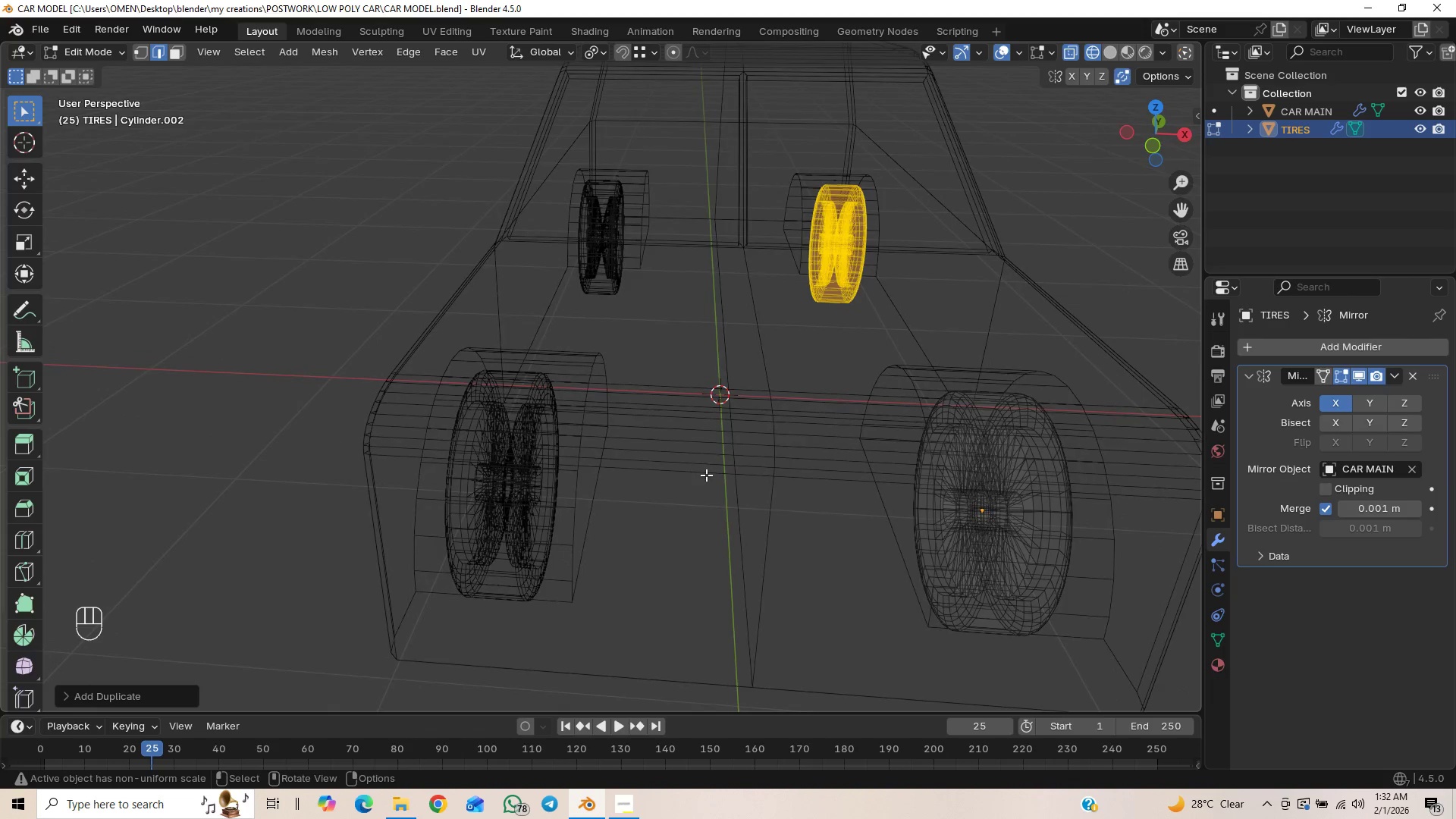 
wait(10.97)
 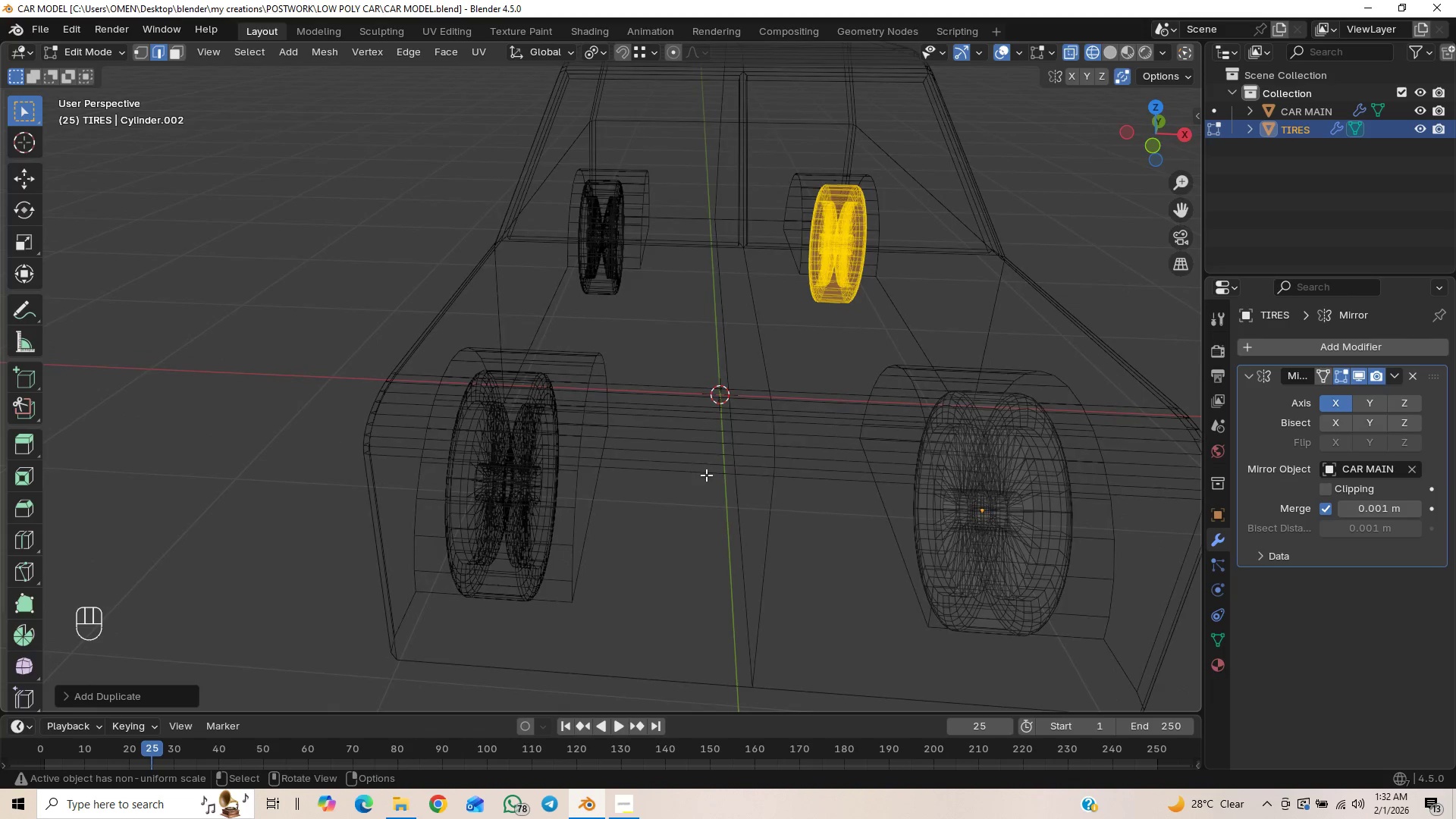 
hold_key(key=ShiftLeft, duration=0.44)
 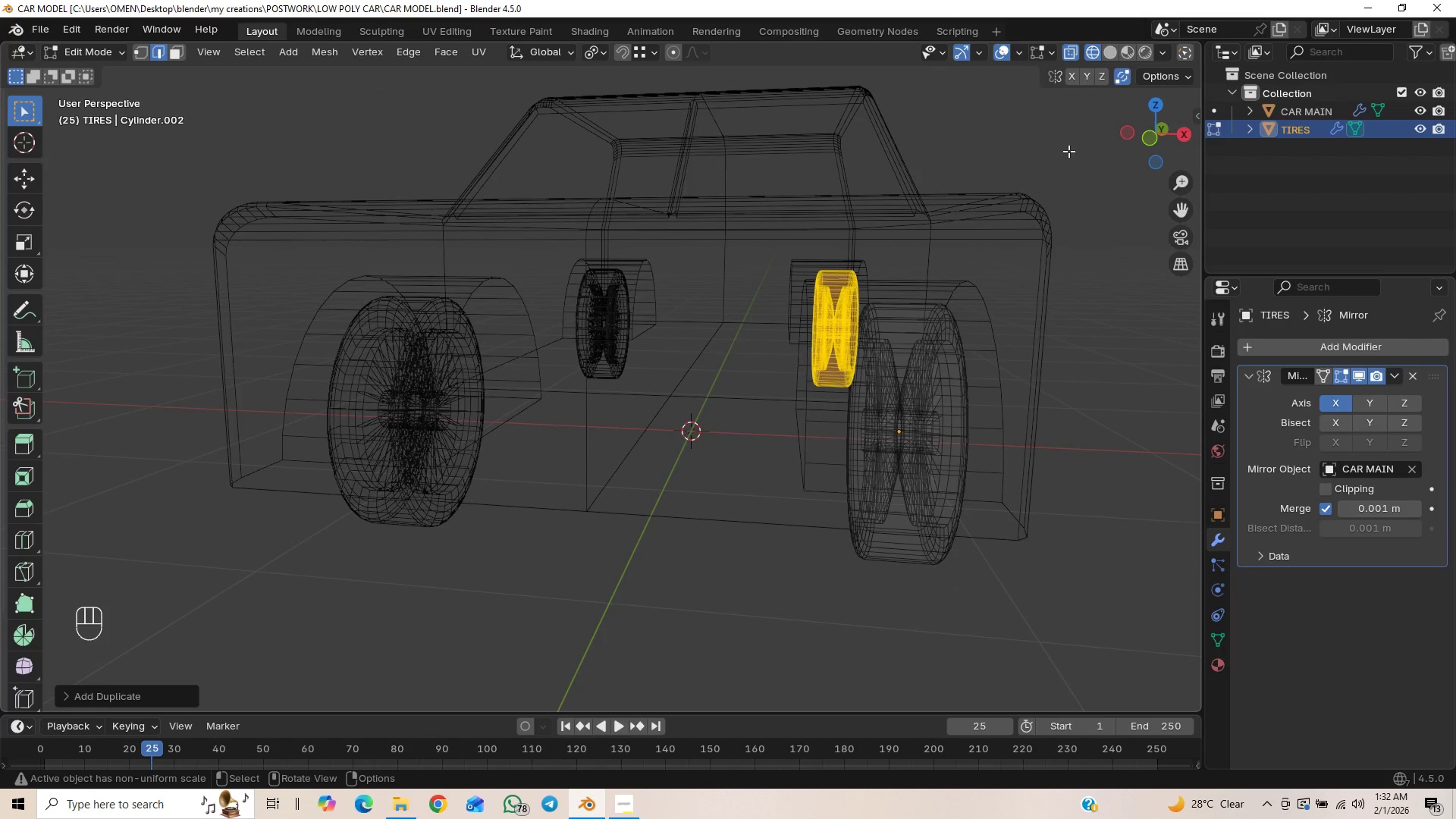 
hold_key(key=ShiftLeft, duration=0.38)
 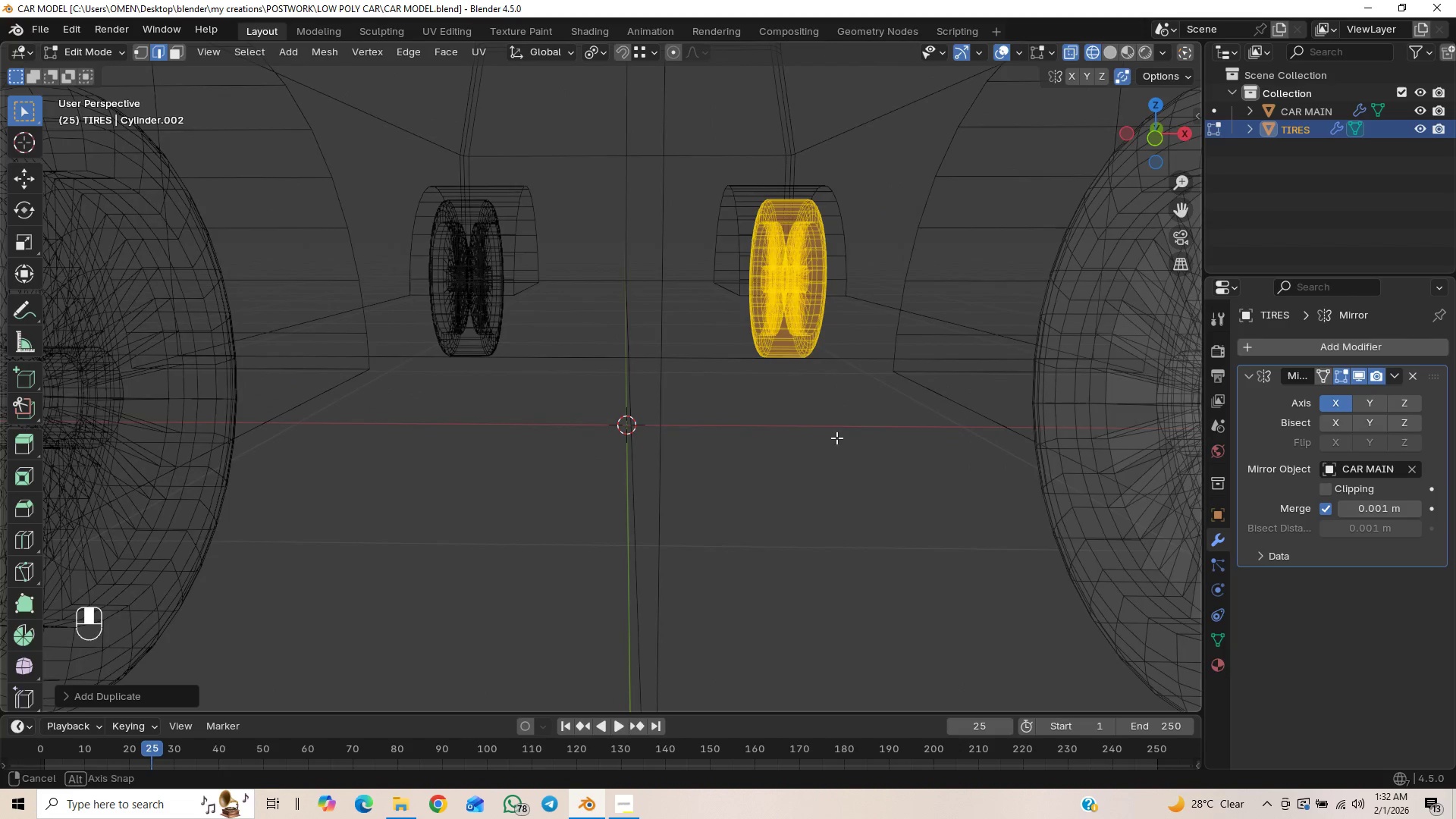 
scroll: coordinate [918, 454], scroll_direction: up, amount: 3.0
 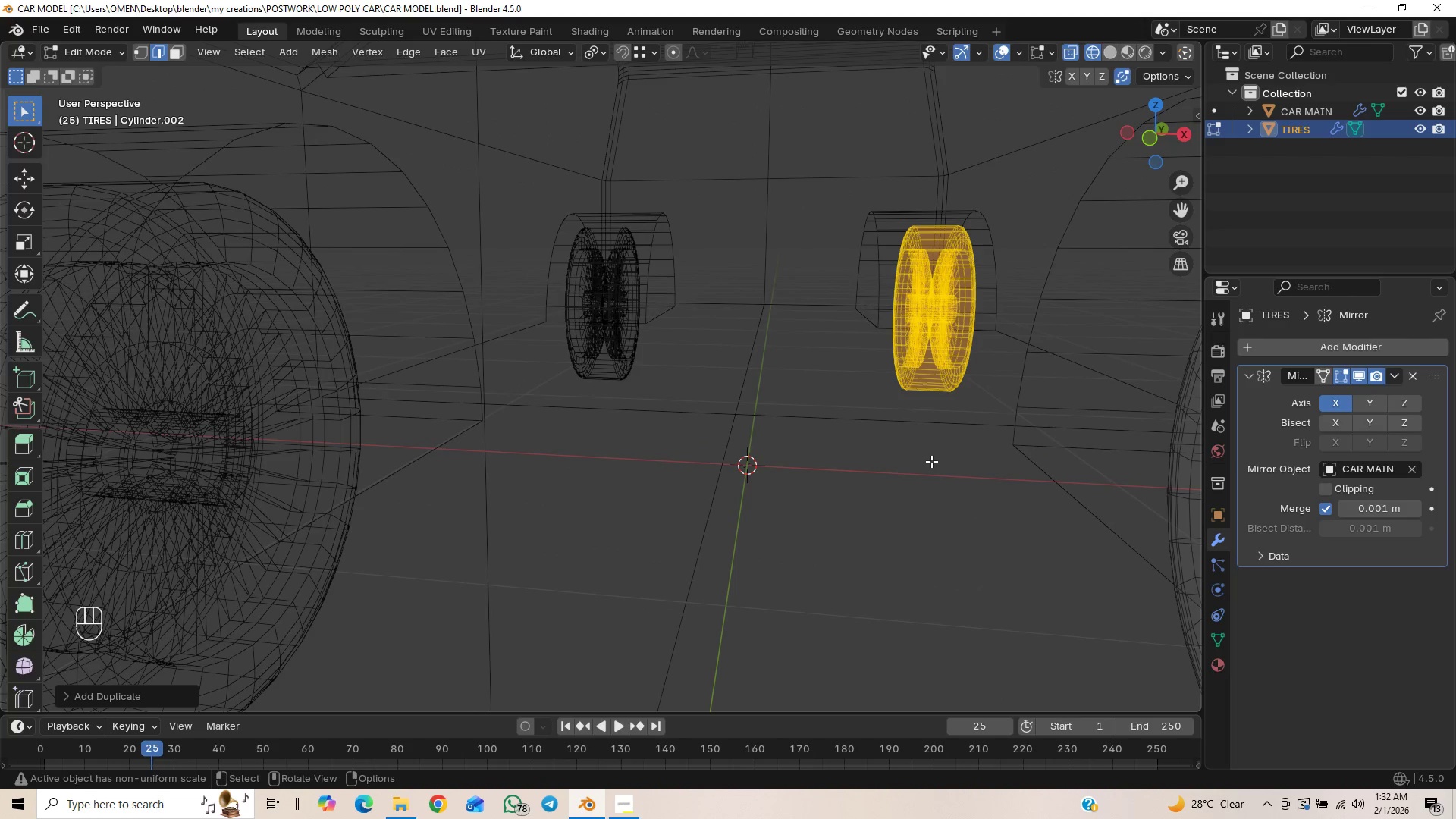 
key(Shift+ShiftLeft)
 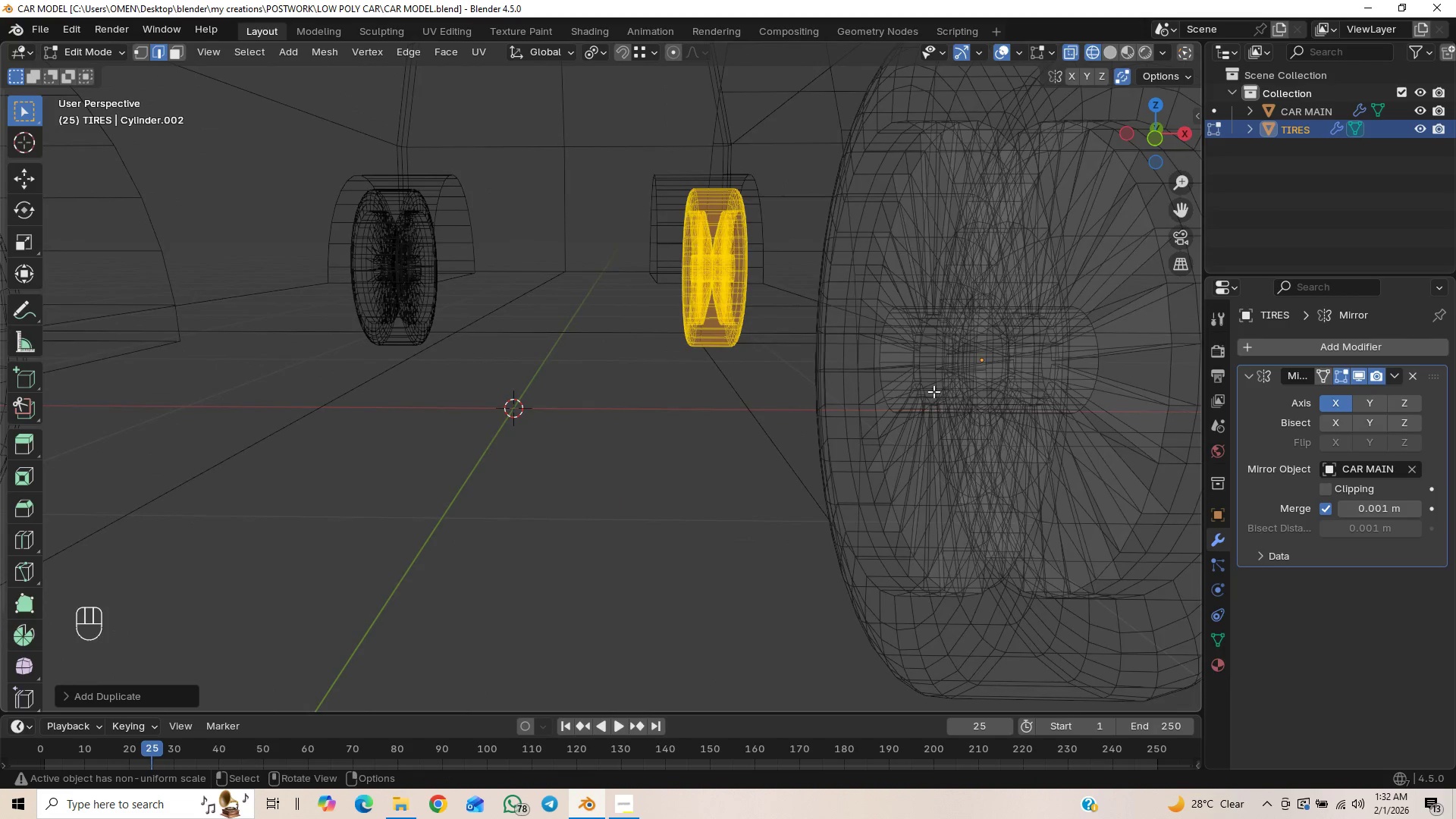 
left_click_drag(start_coordinate=[923, 378], to_coordinate=[919, 375])
 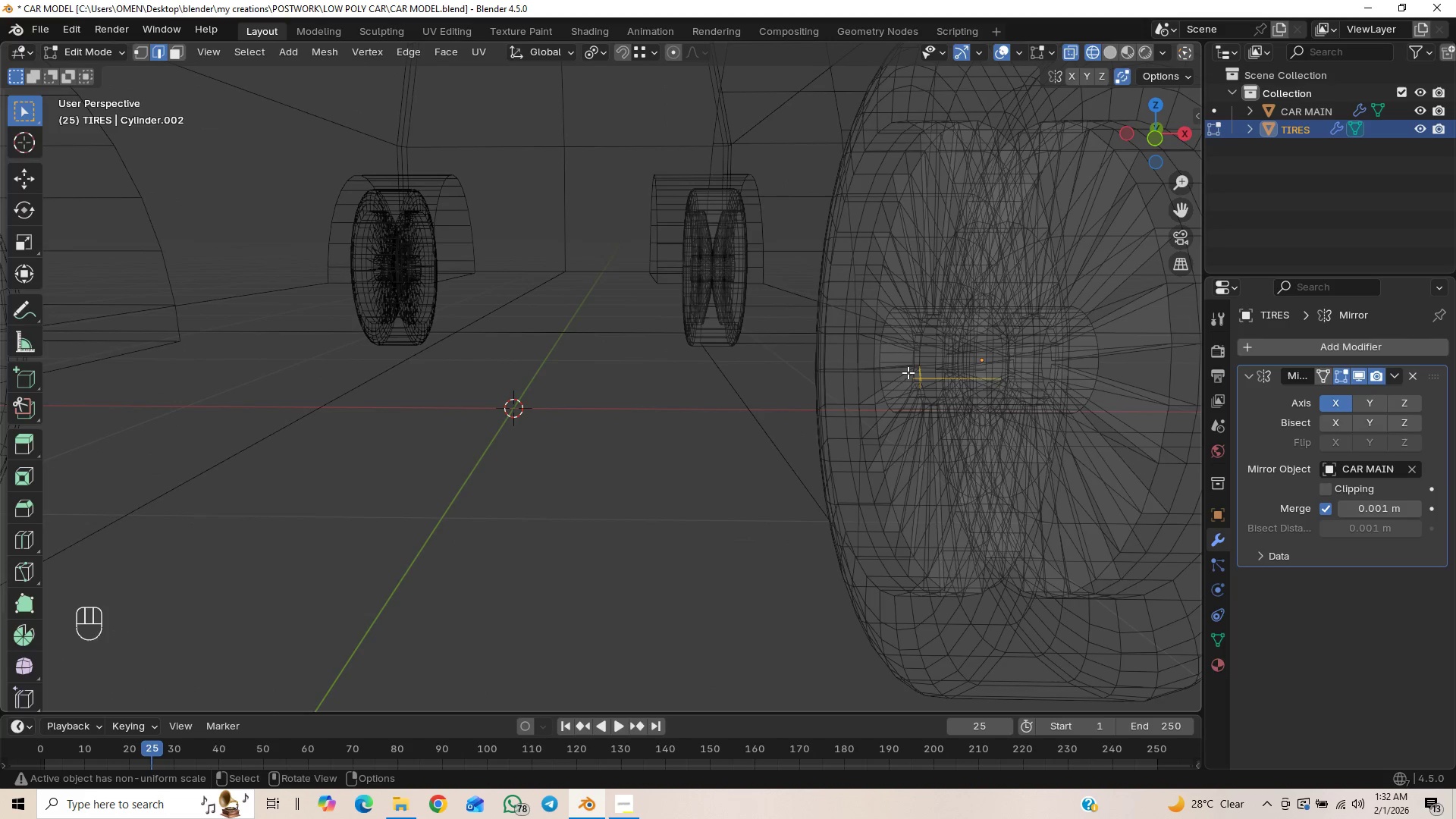 
double_click([905, 370])
 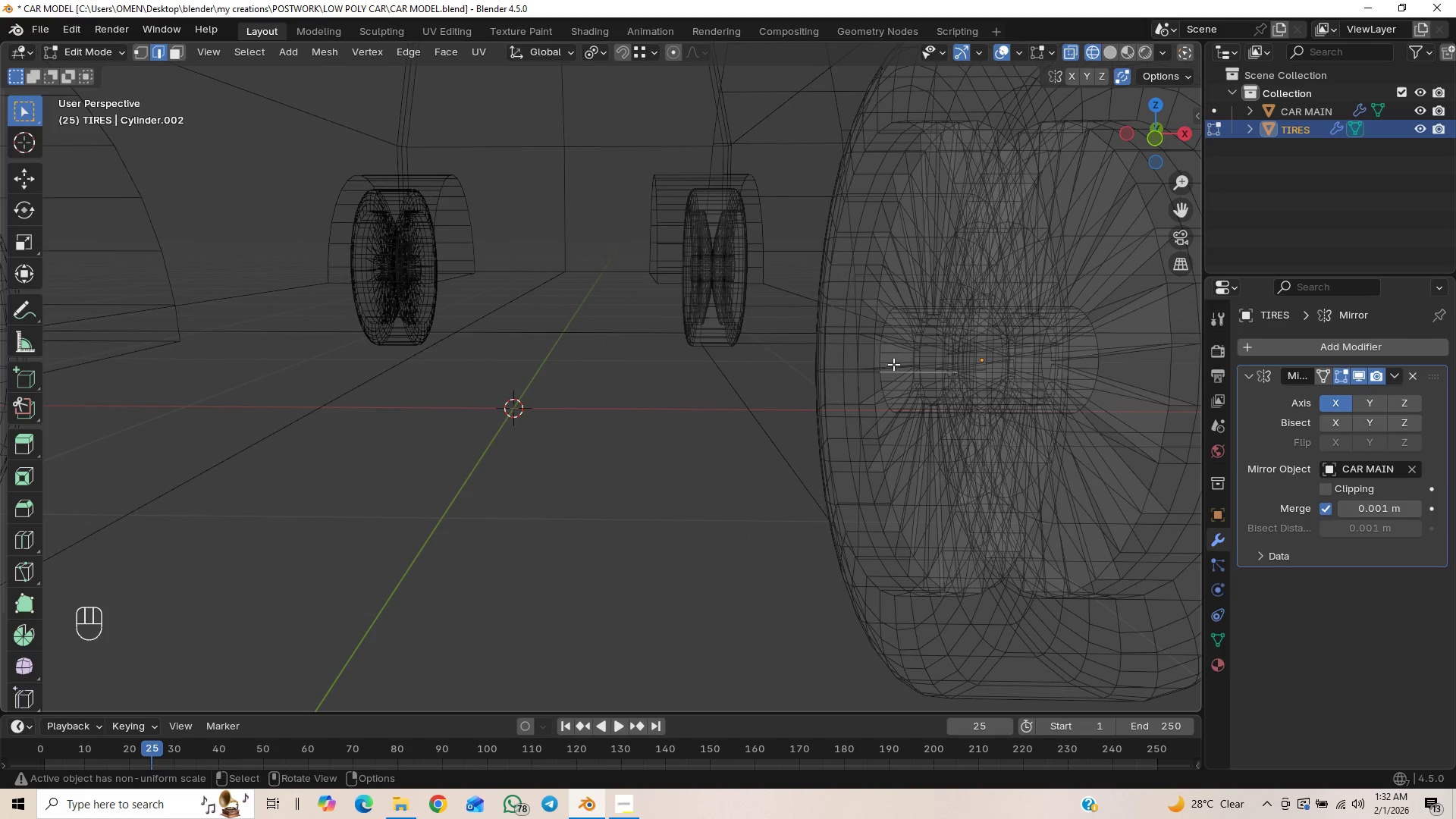 
left_click_drag(start_coordinate=[893, 363], to_coordinate=[895, 359])
 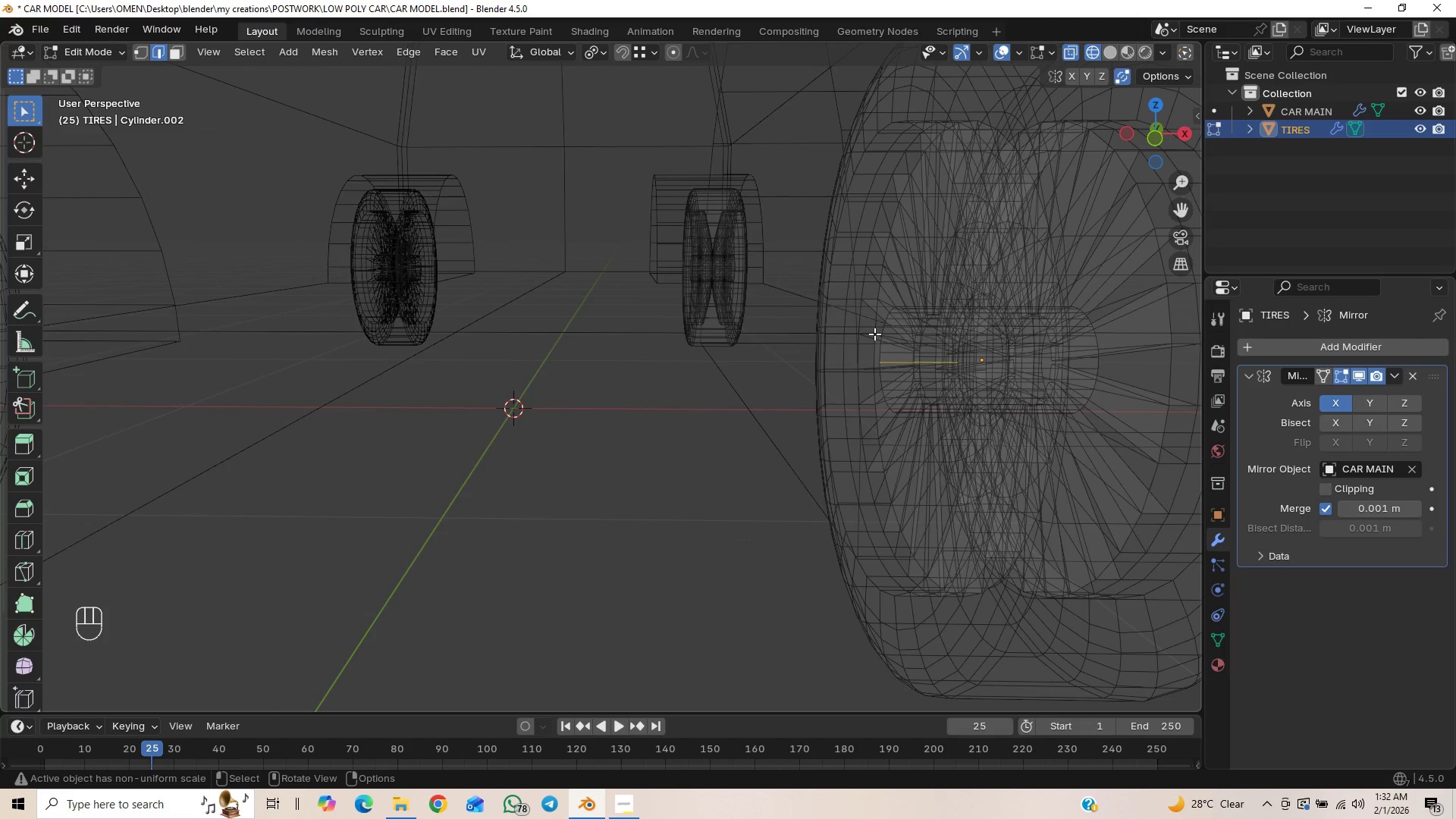 
key(3)
 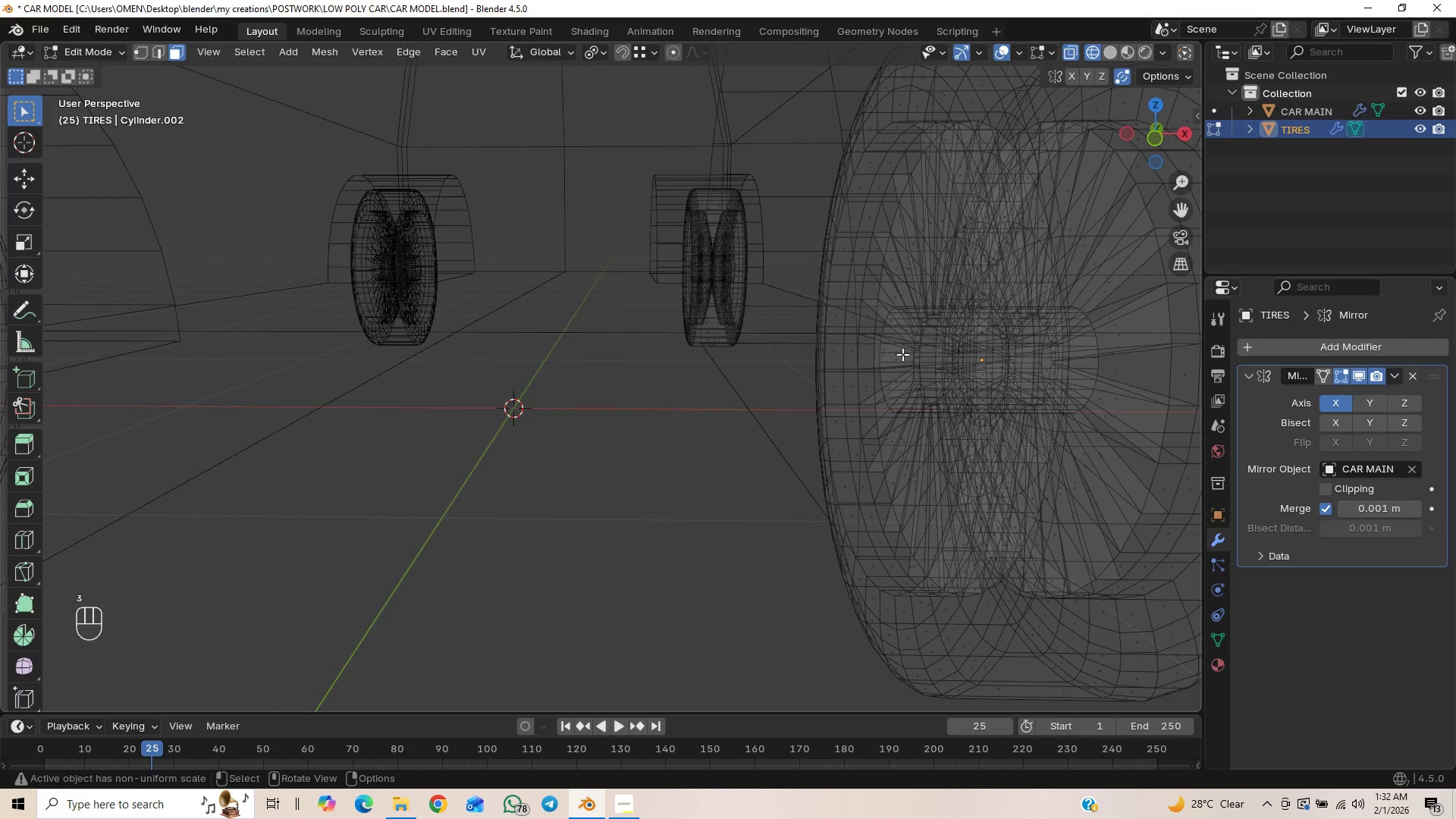 
left_click([893, 359])
 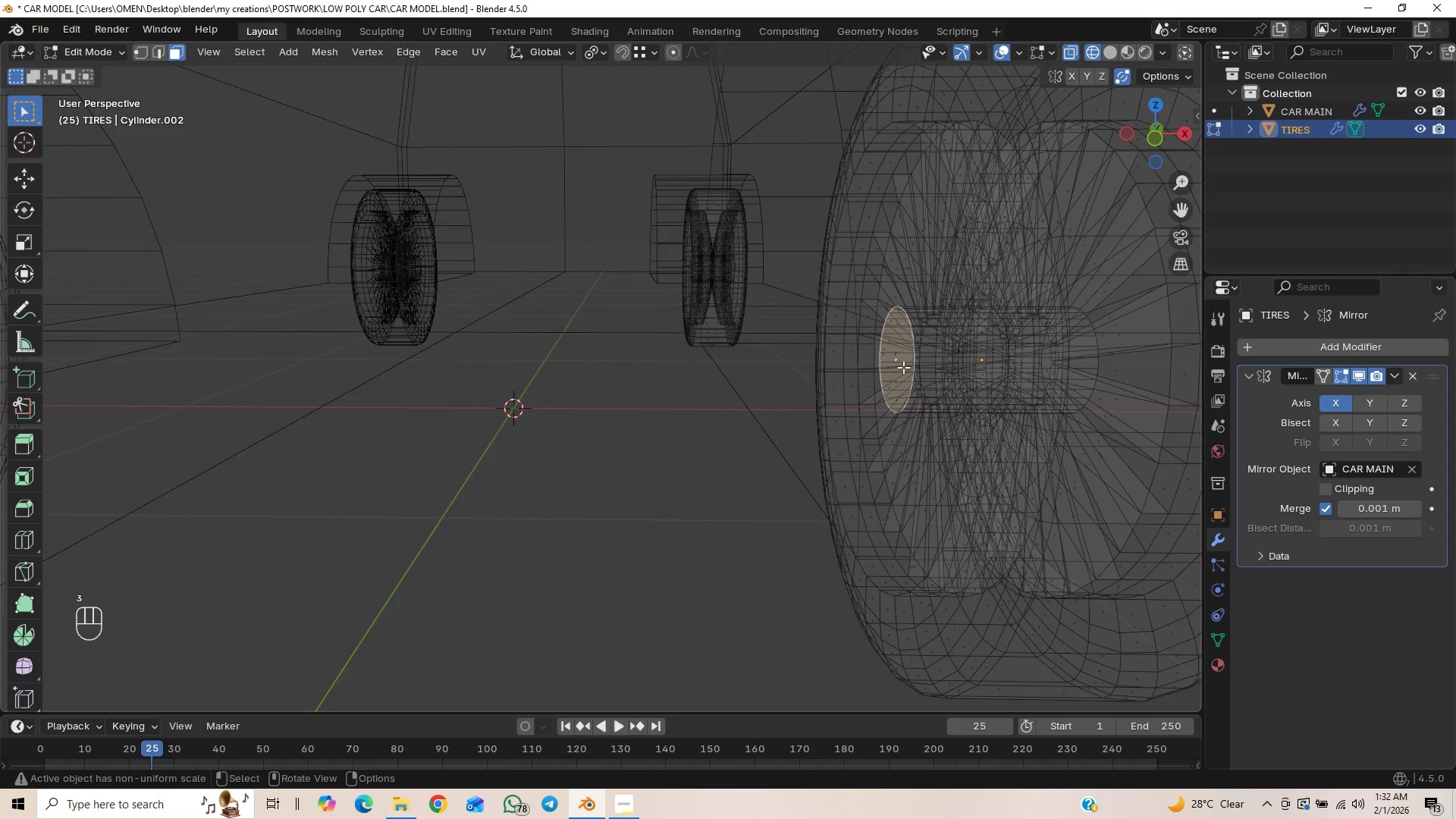 
scroll: coordinate [903, 370], scroll_direction: down, amount: 2.0
 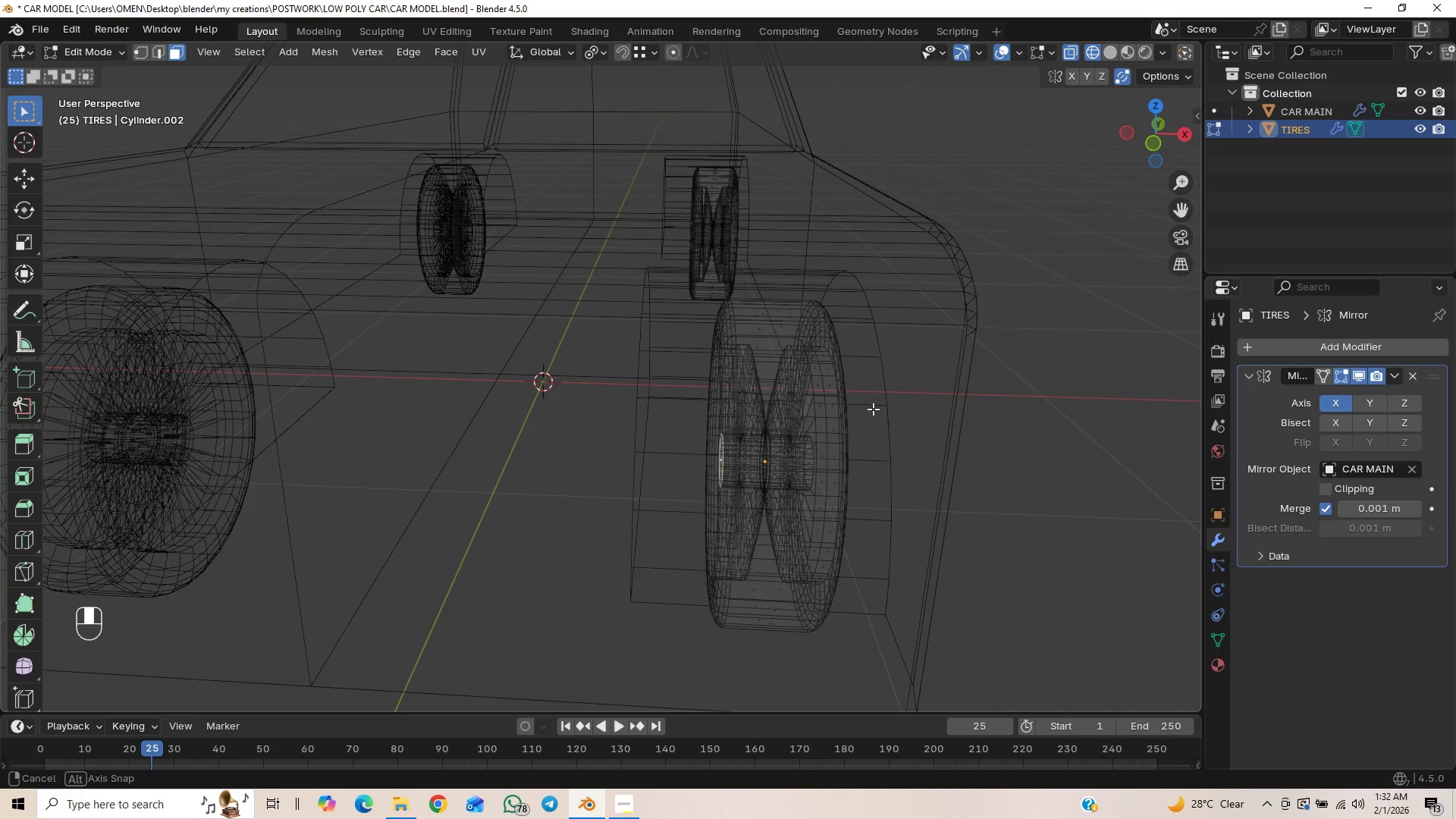 
wait(6.06)
 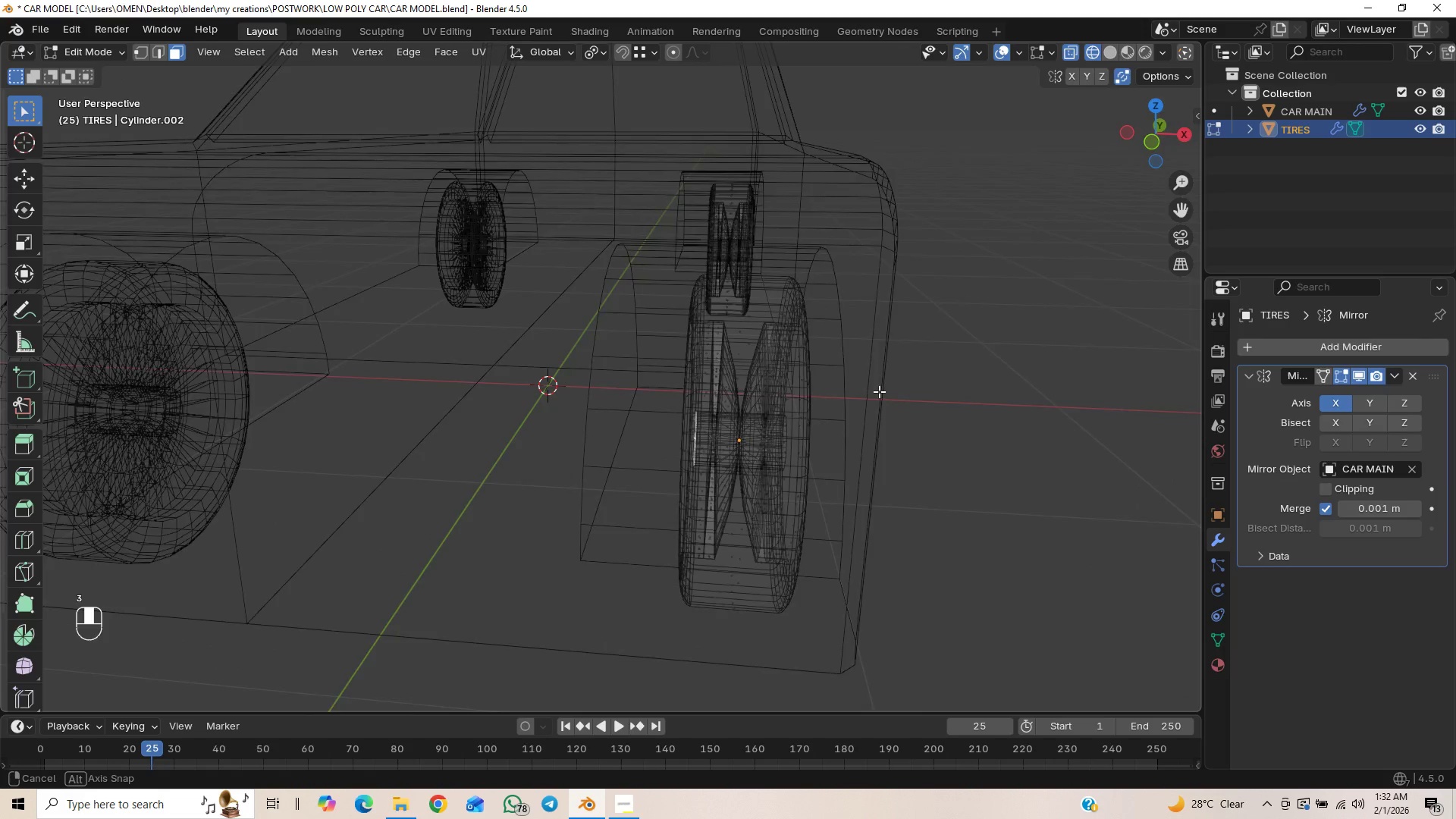 
type(gx)
 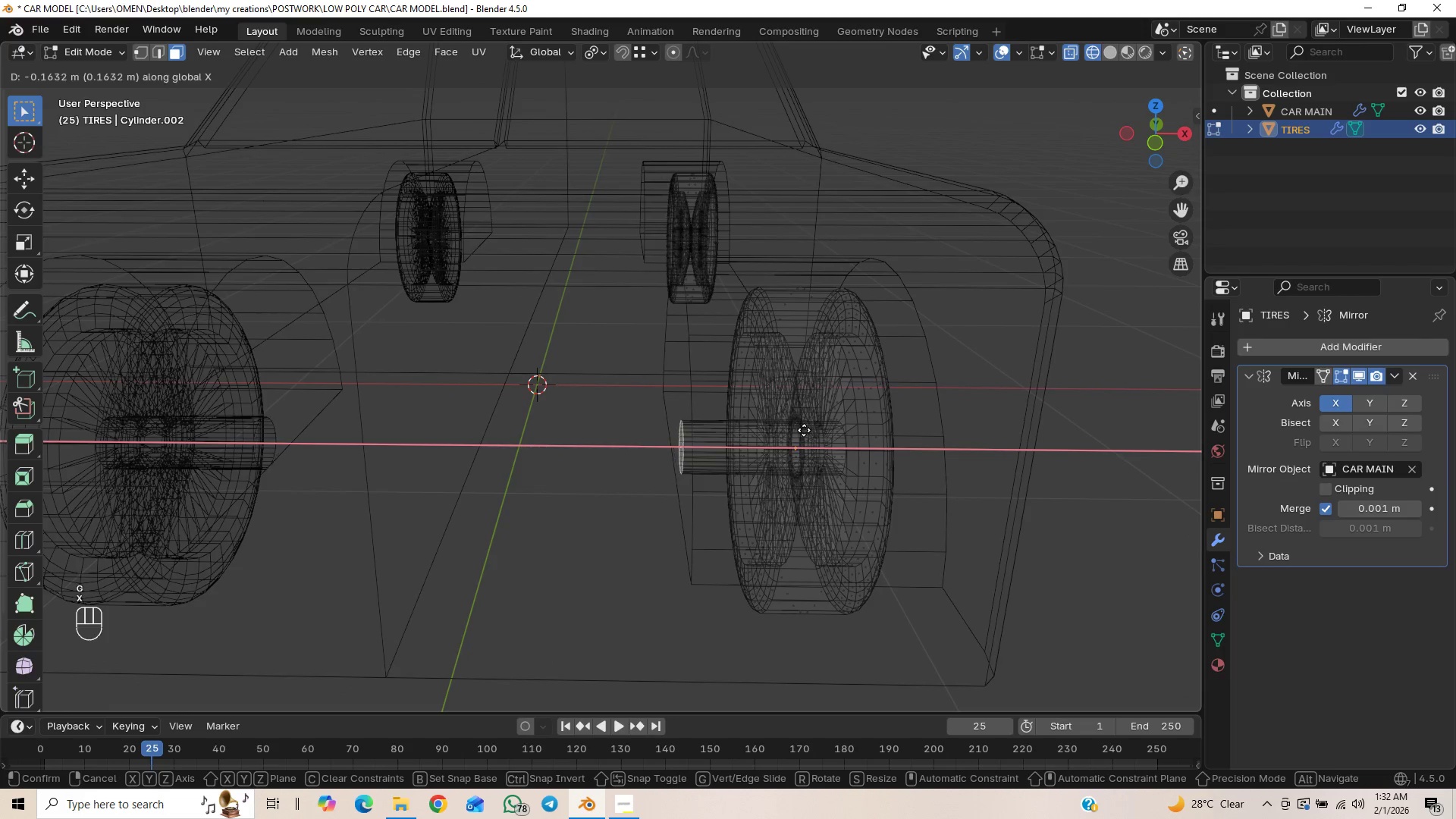 
hold_key(key=ControlLeft, duration=1.51)
 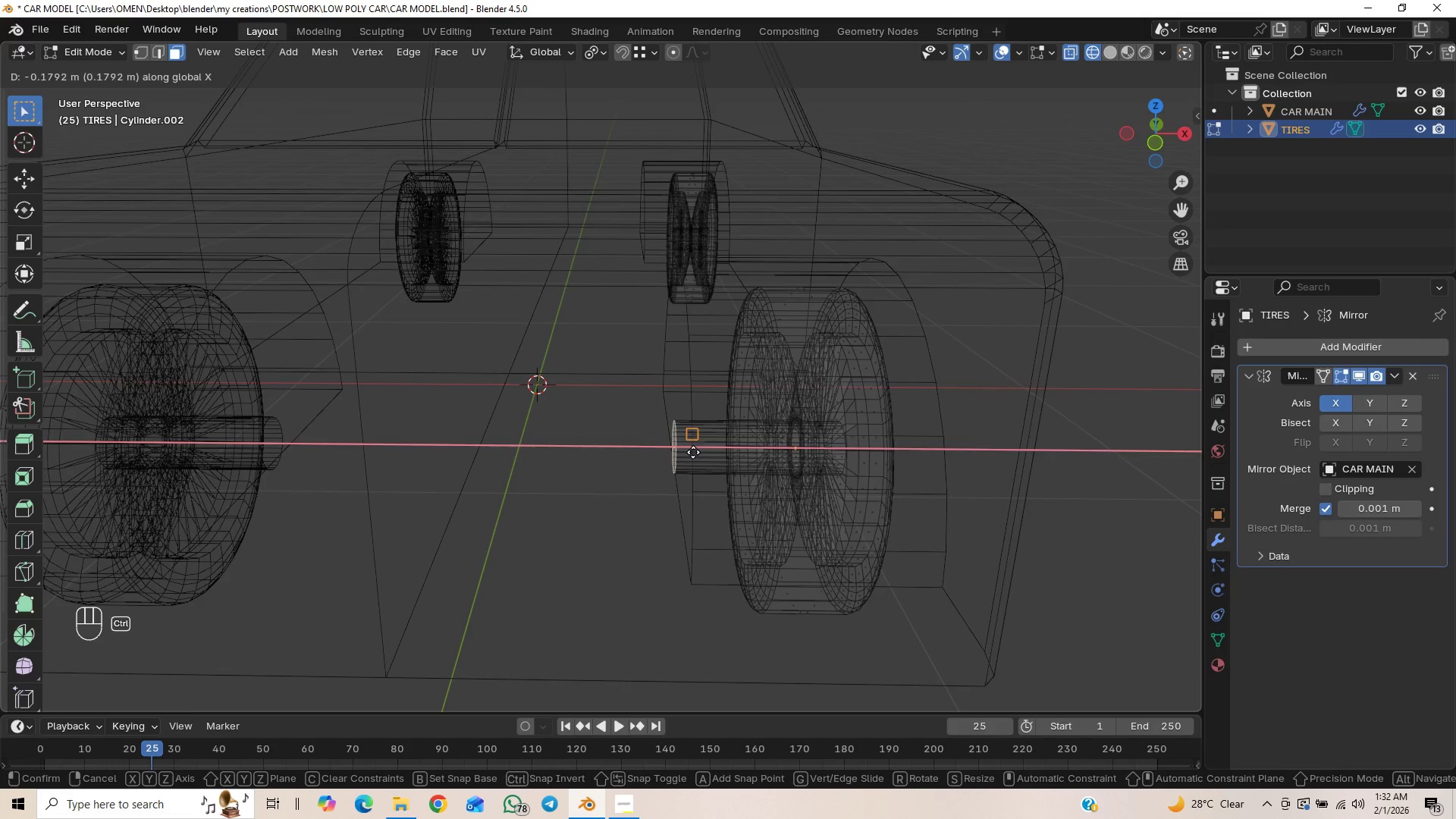 
hold_key(key=ControlLeft, duration=0.84)
left_click([693, 452])
 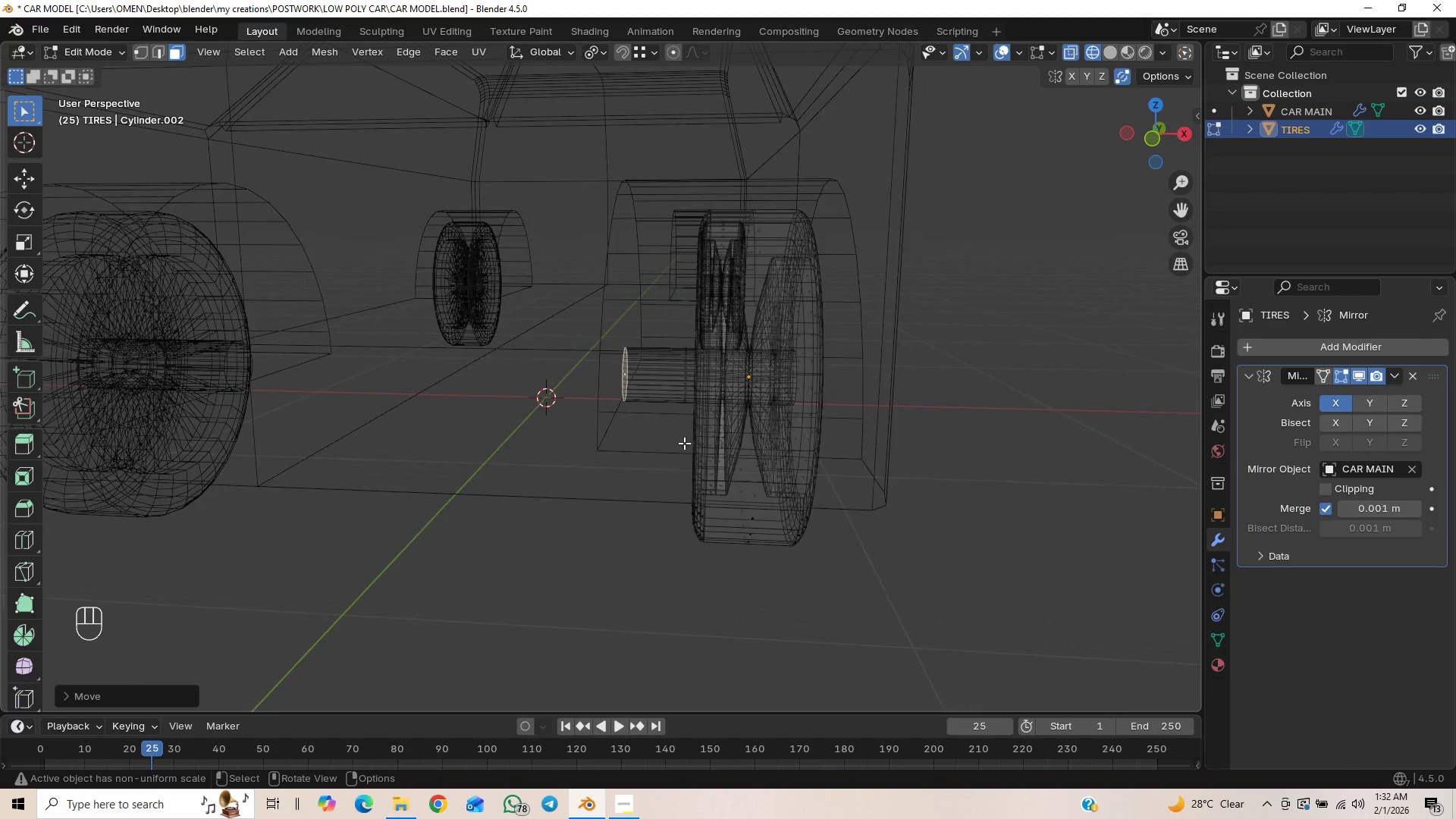 
scroll: coordinate [676, 417], scroll_direction: down, amount: 1.0
 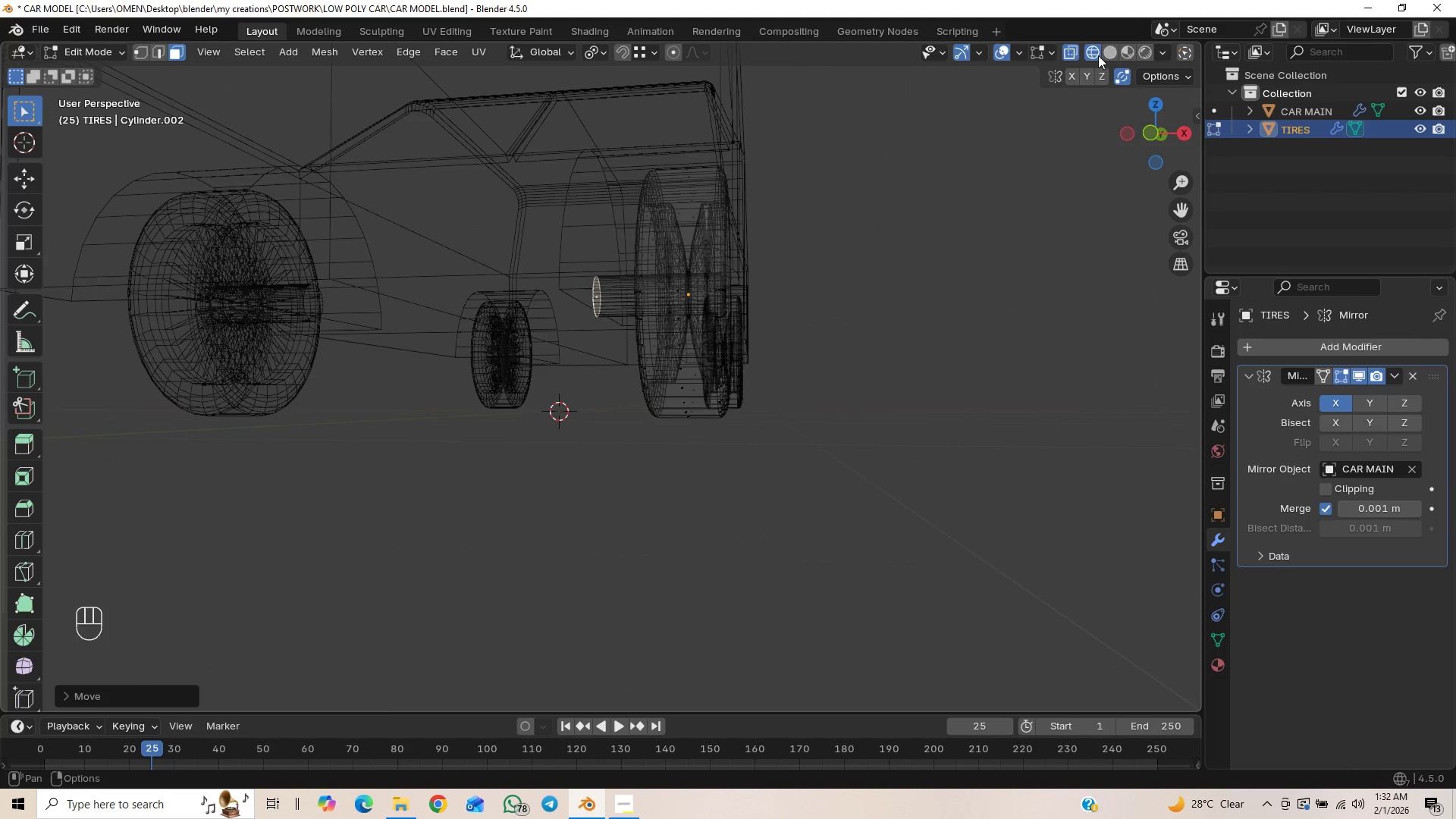 
double_click([1106, 51])
 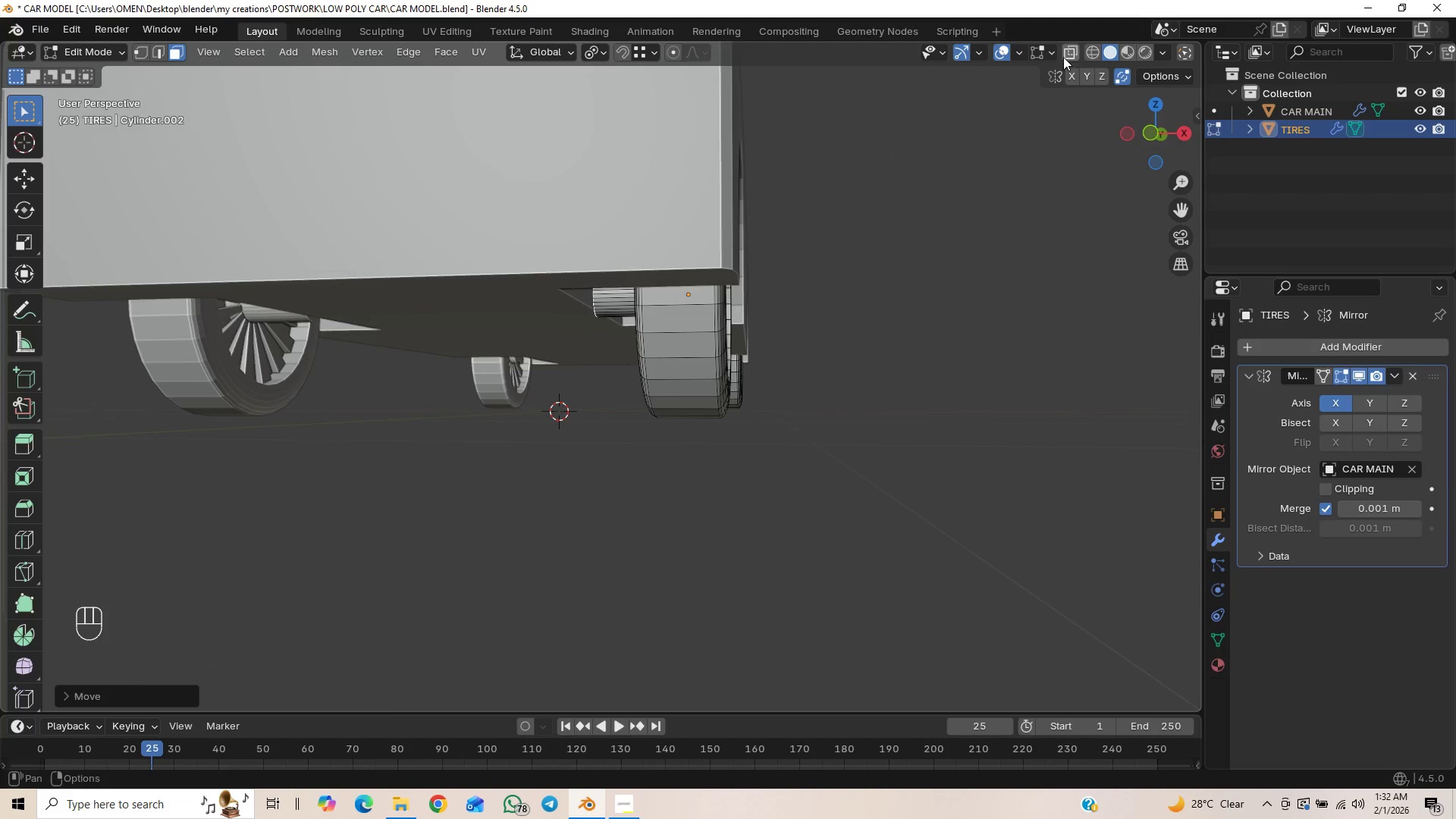 
scroll: coordinate [835, 310], scroll_direction: down, amount: 2.0
 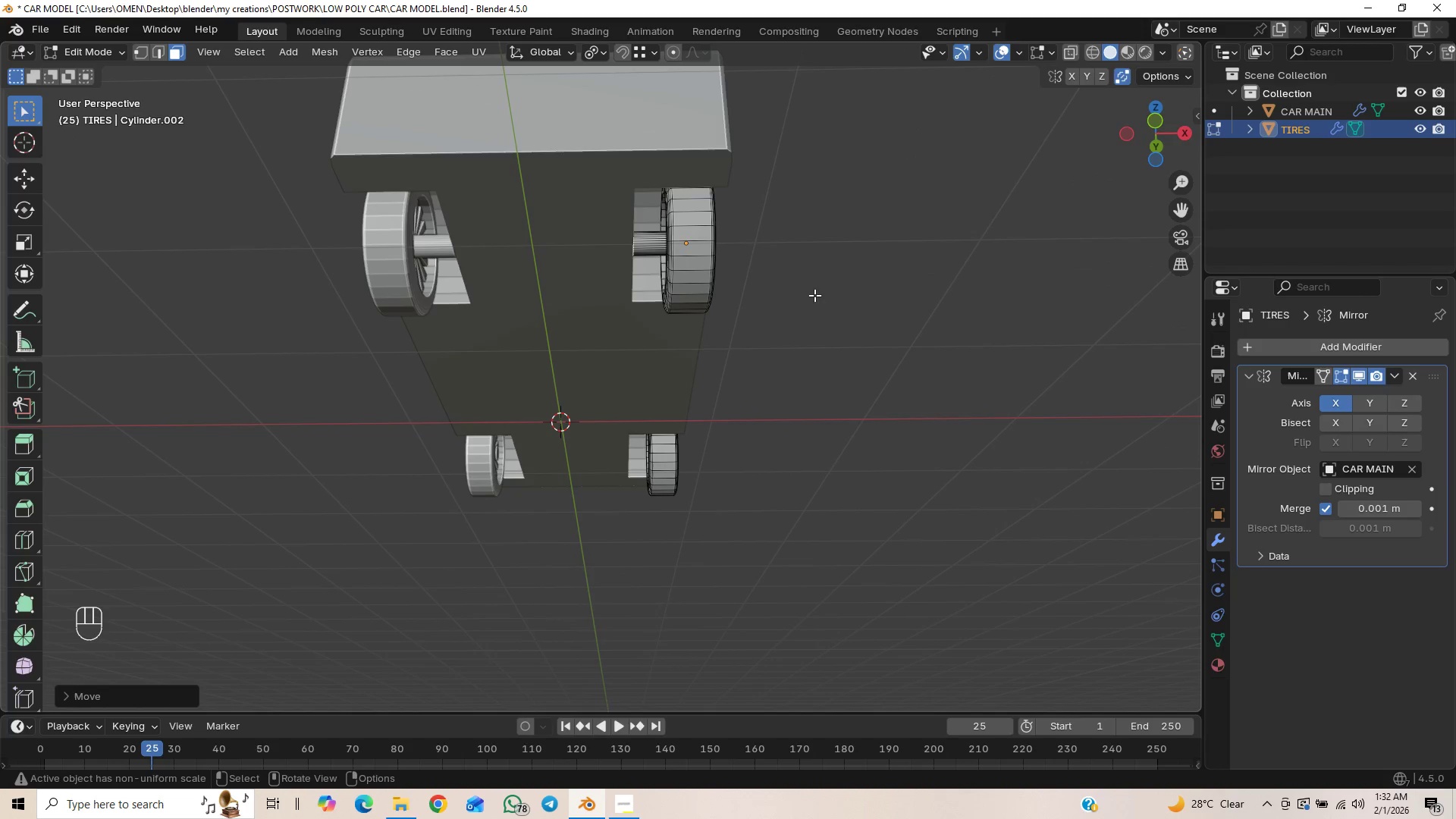 
scroll: coordinate [651, 286], scroll_direction: up, amount: 2.0
 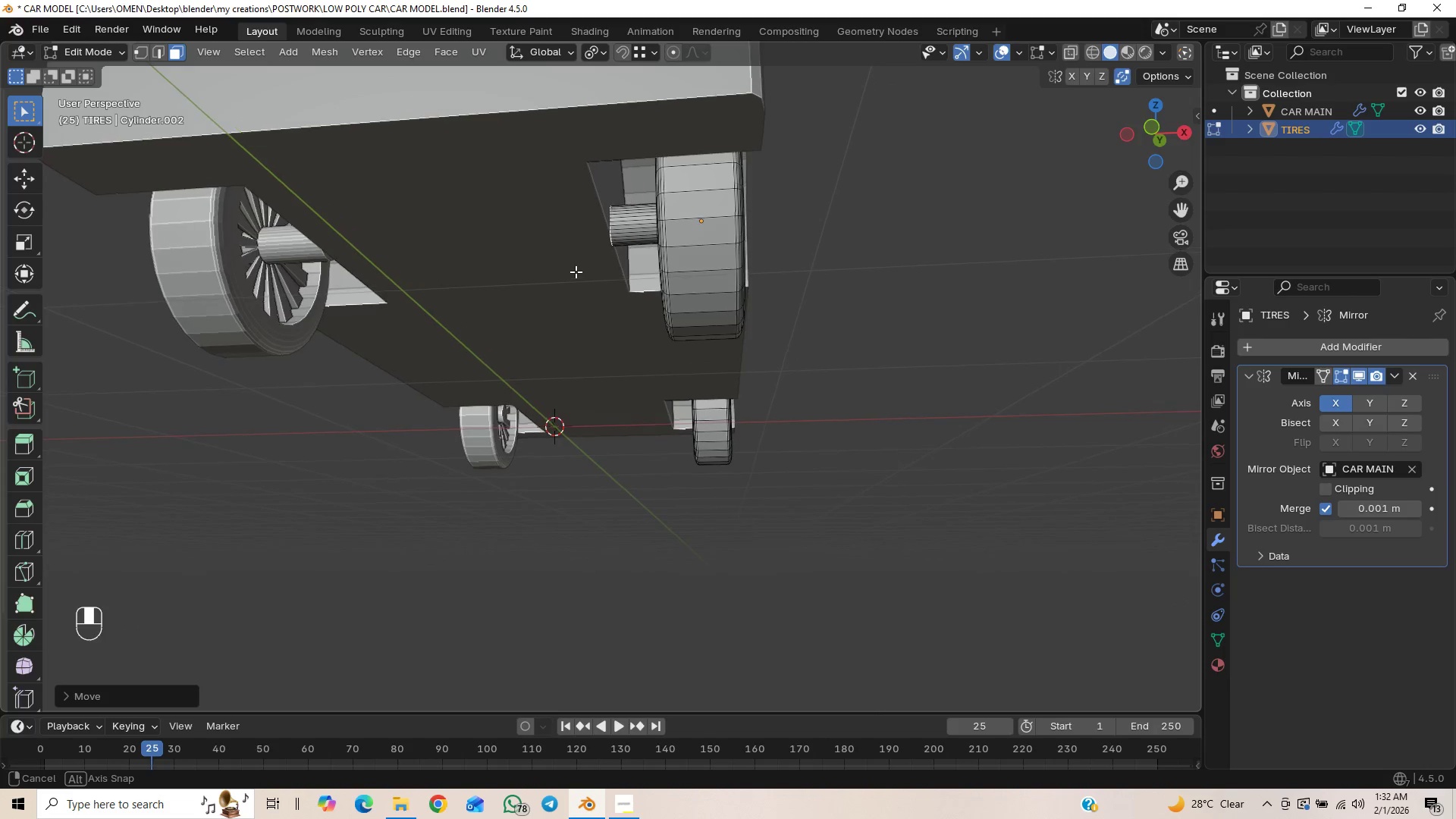 
wait(6.39)
 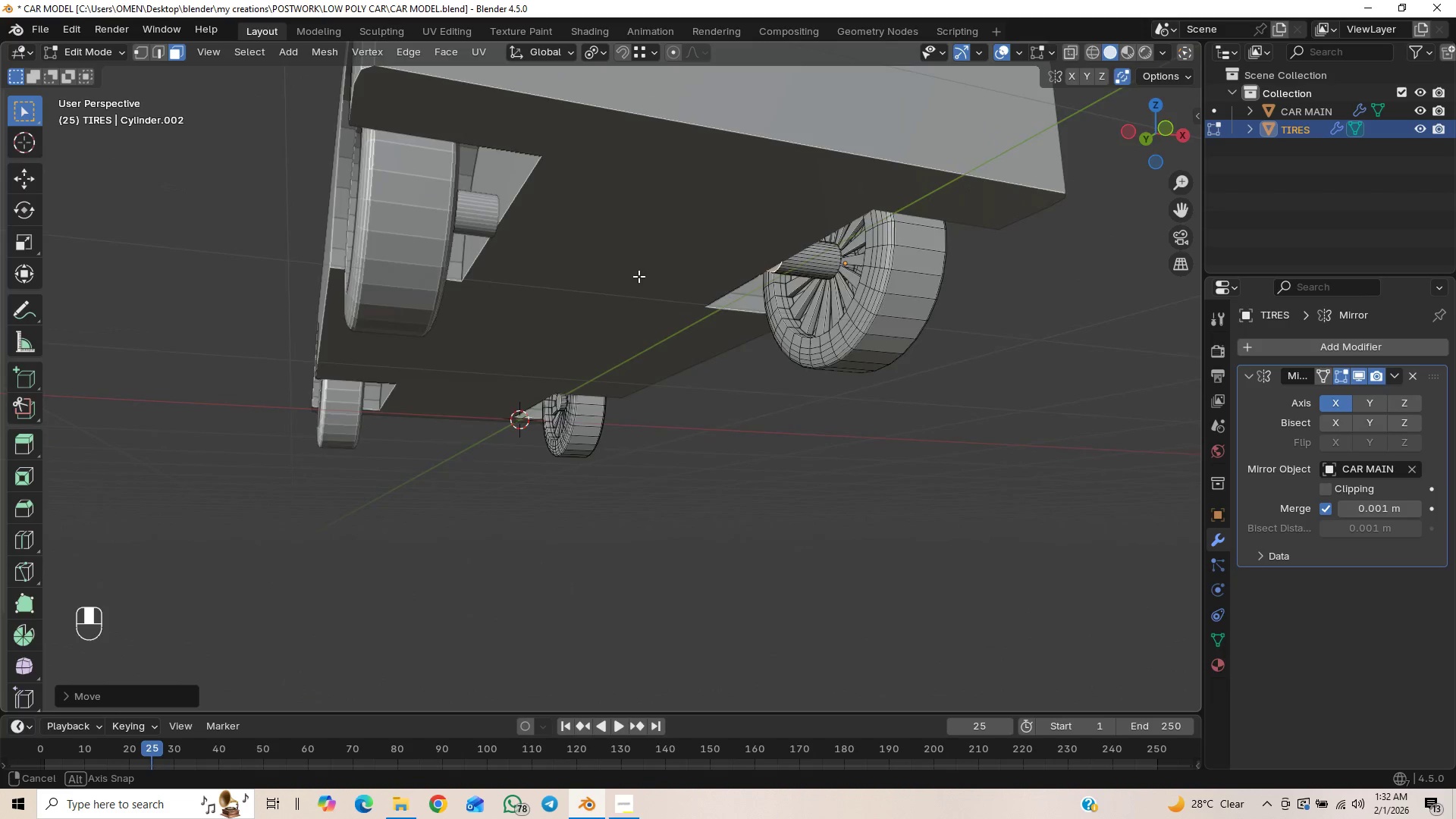 
scroll: coordinate [535, 335], scroll_direction: up, amount: 5.0
 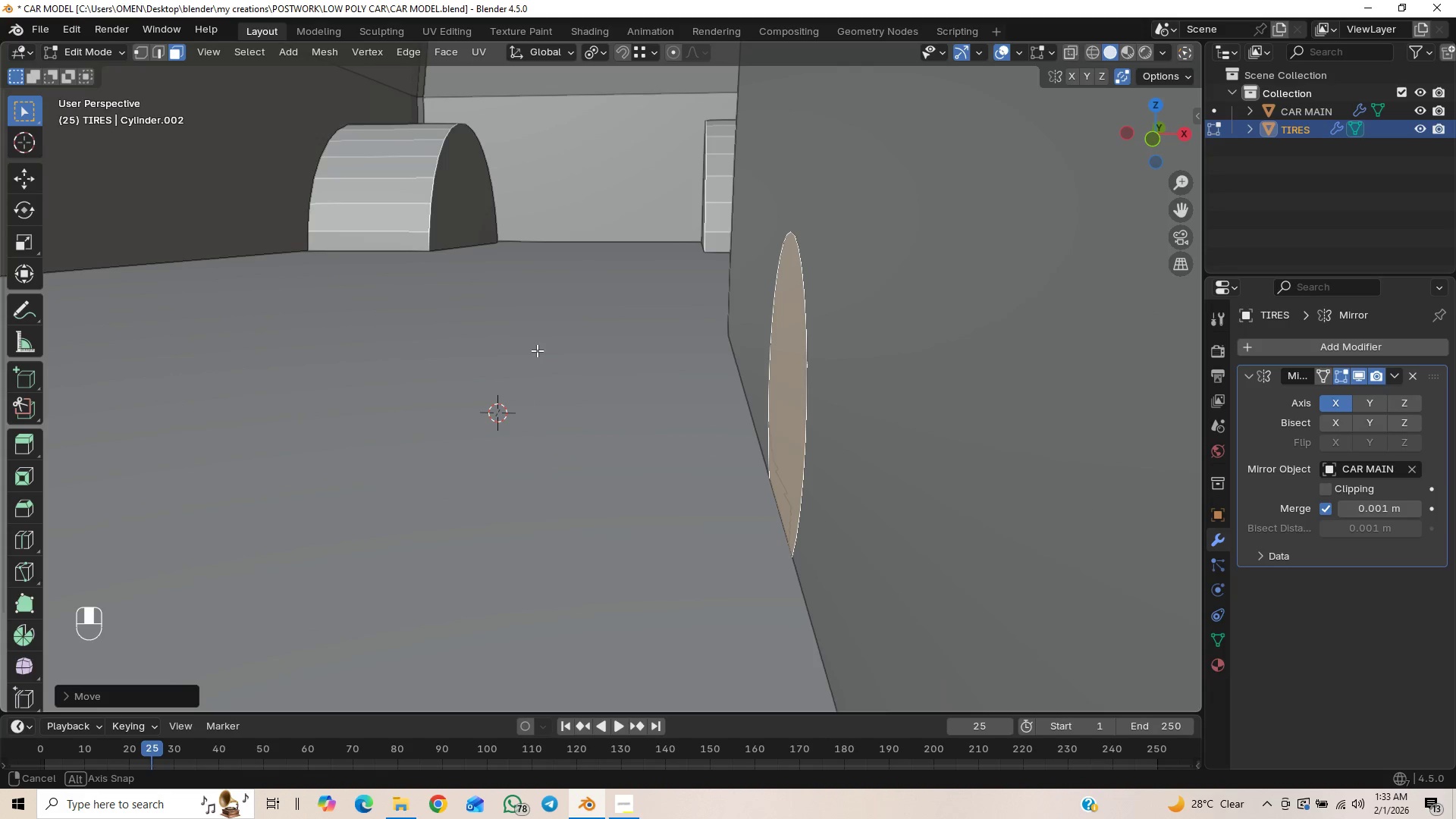 
scroll: coordinate [533, 339], scroll_direction: down, amount: 4.0
 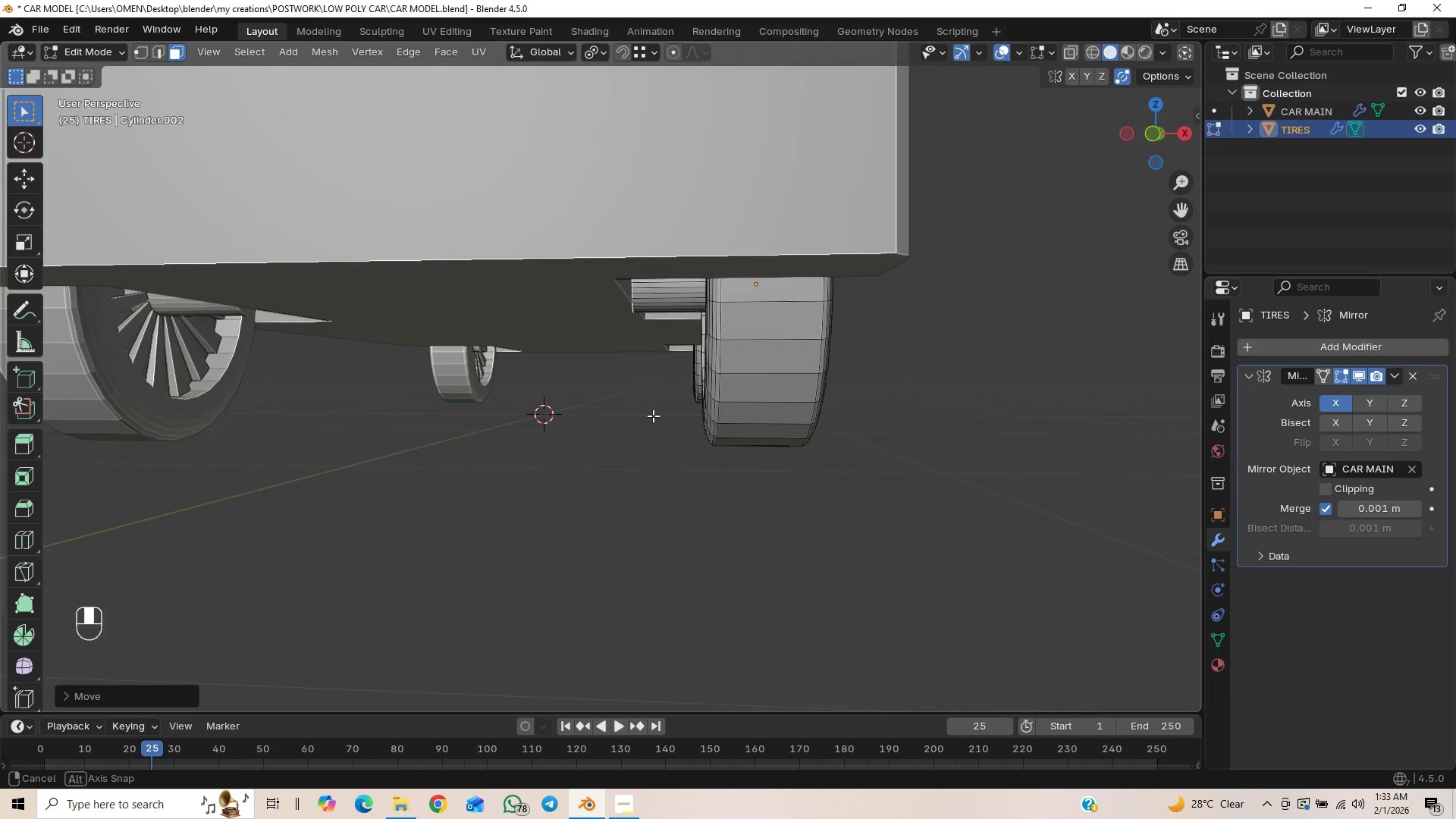 
key(S)
 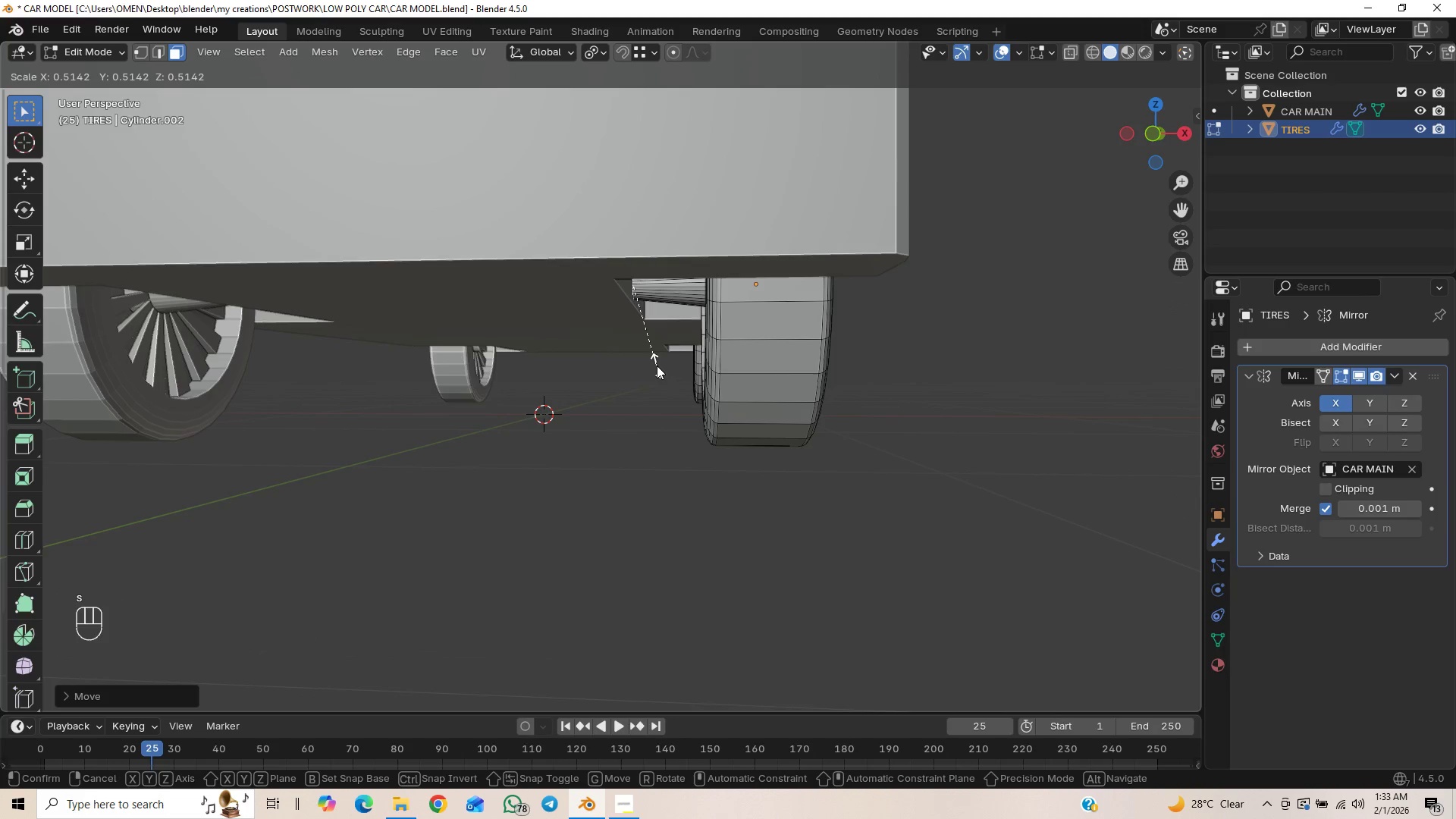 
left_click([657, 366])
 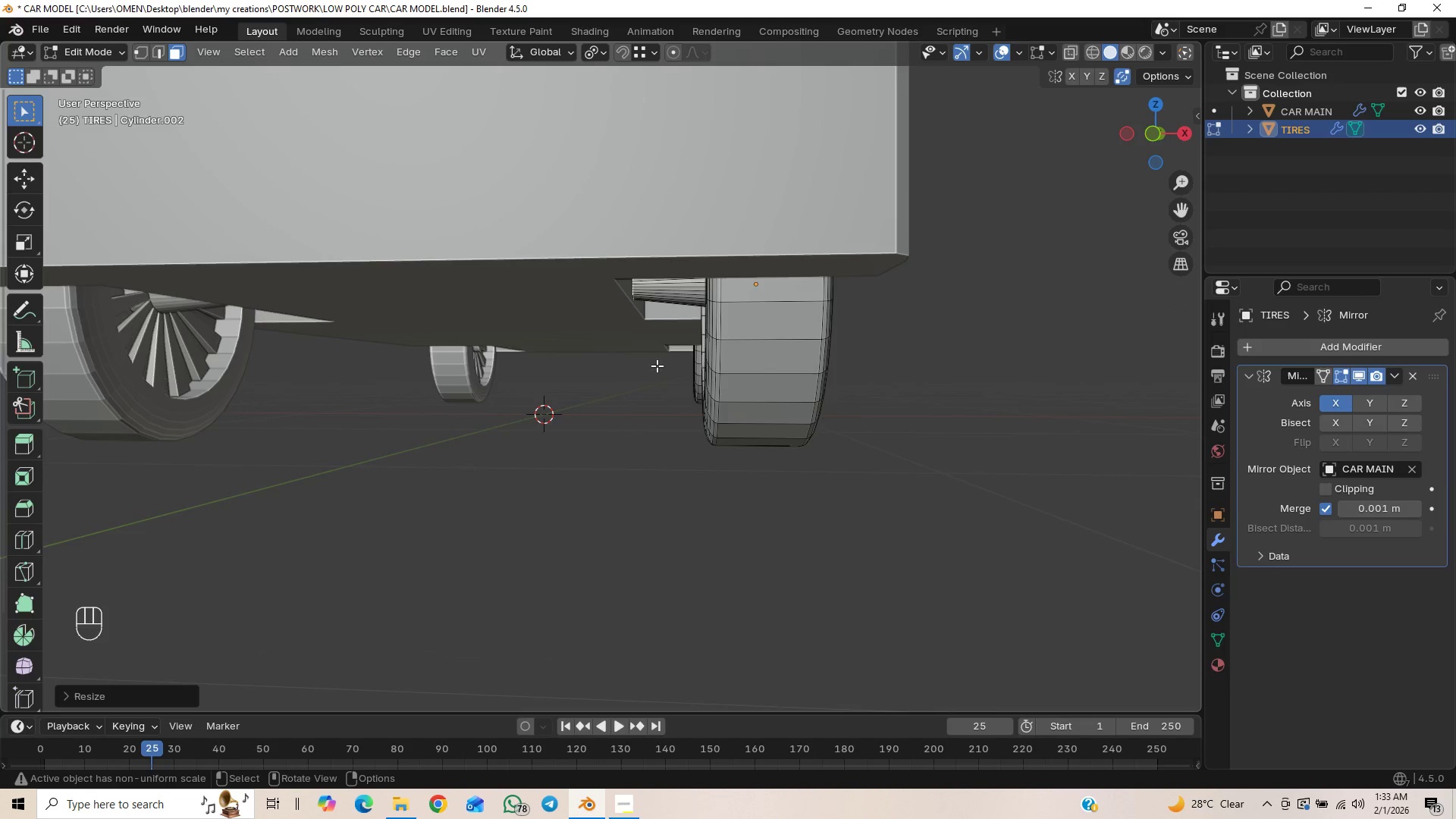 
scroll: coordinate [655, 369], scroll_direction: down, amount: 2.0
 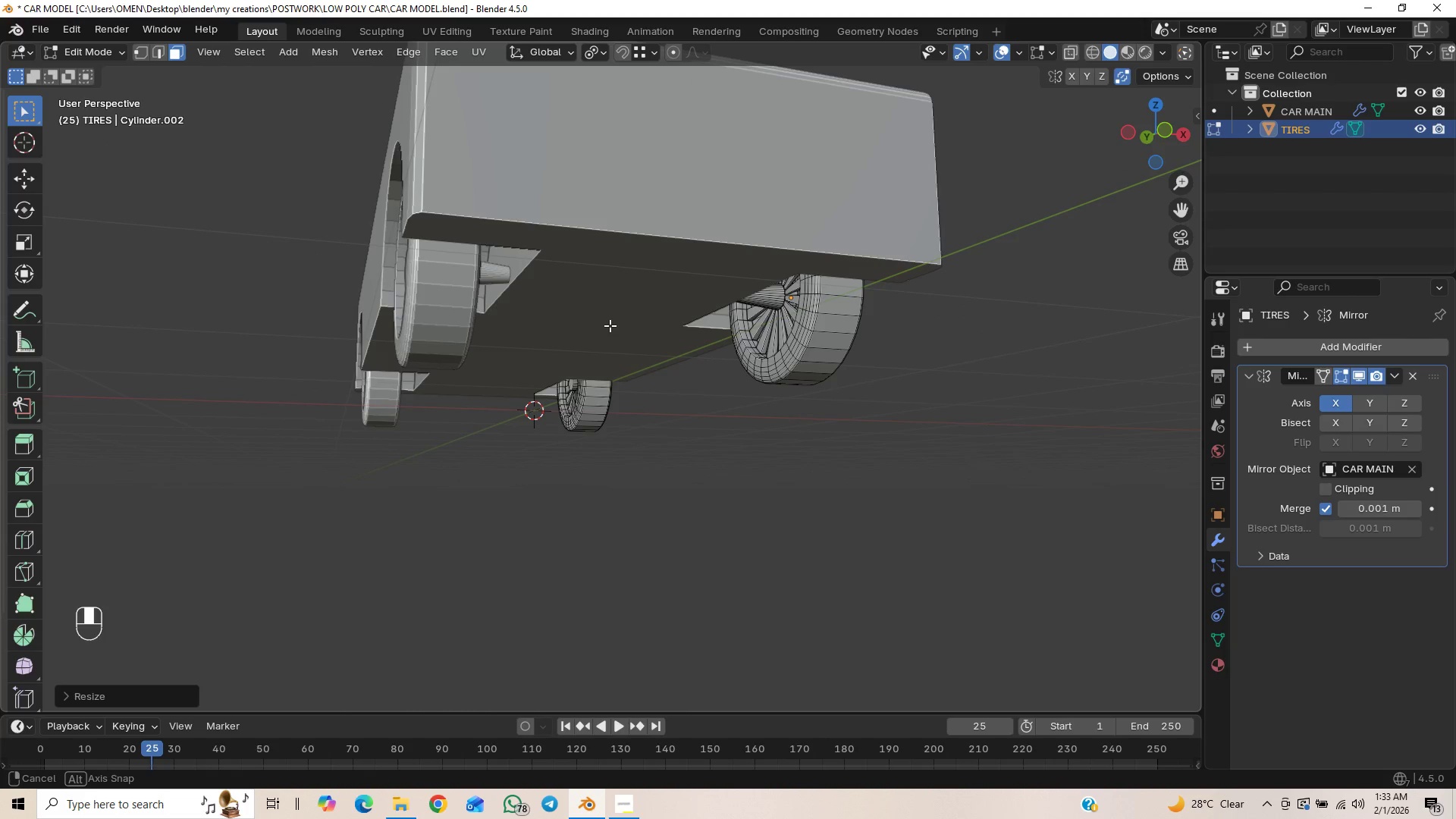 
wait(7.86)
 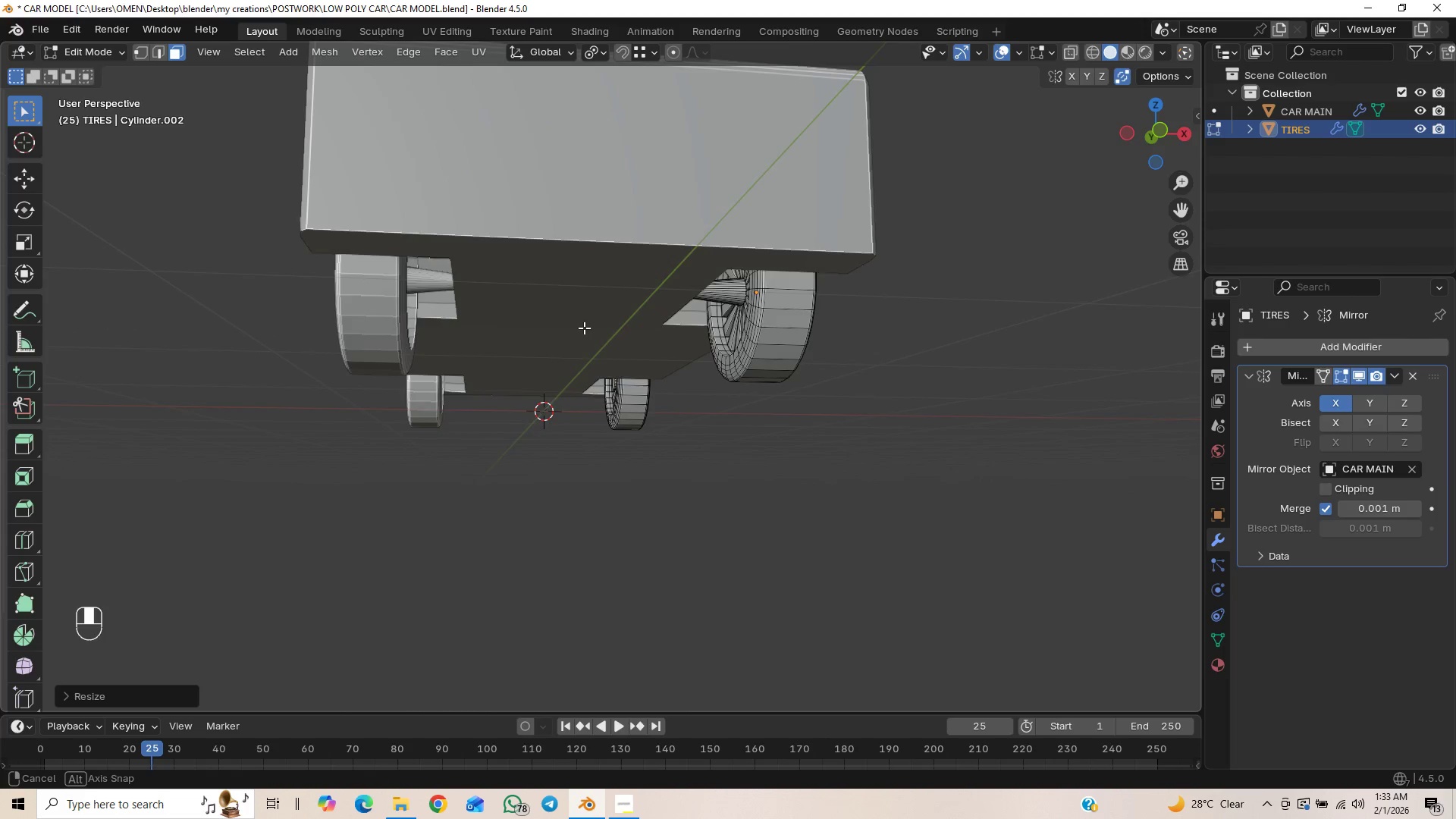 
key(Control+Z)
 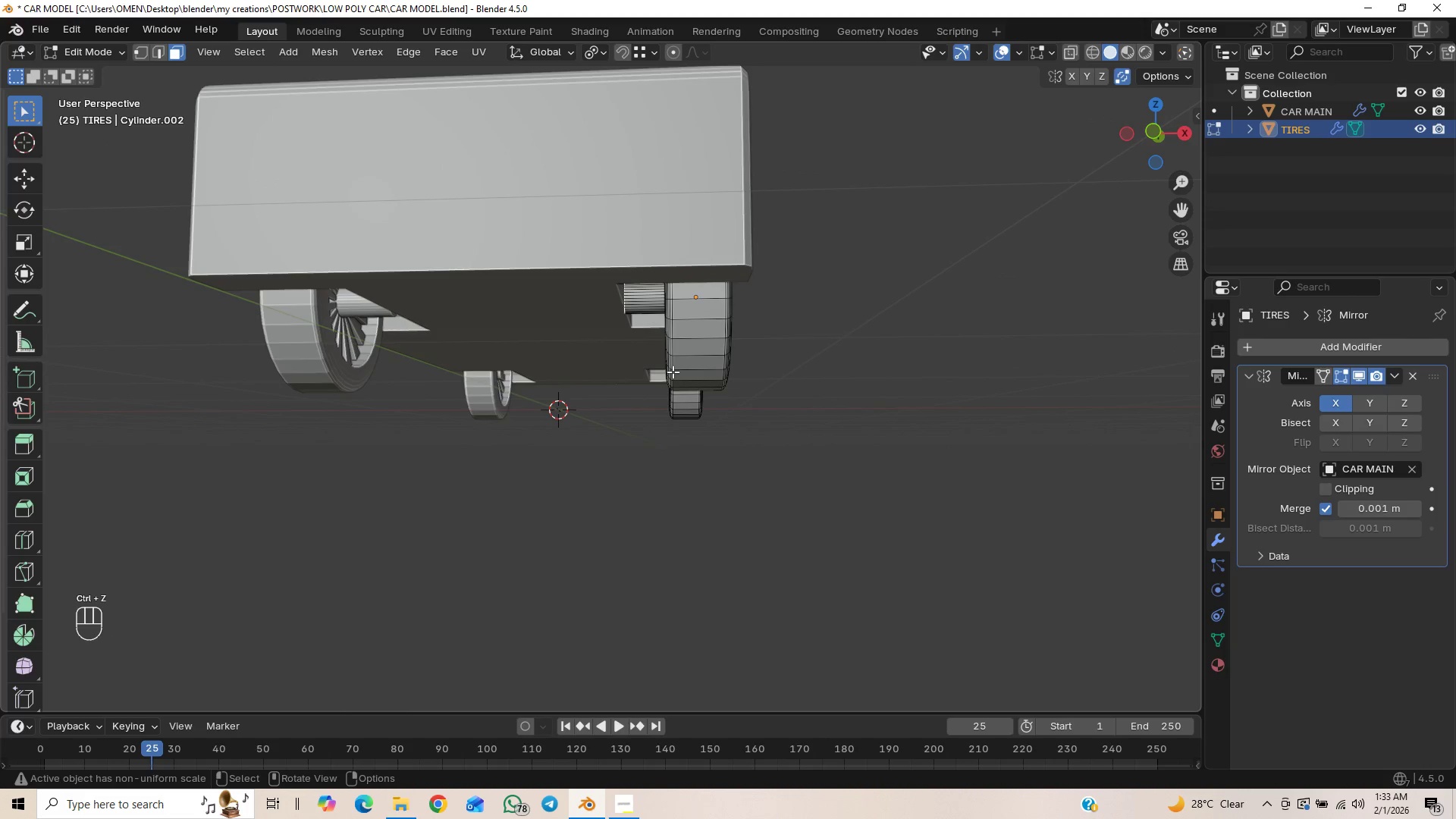 
scroll: coordinate [673, 372], scroll_direction: up, amount: 1.0
 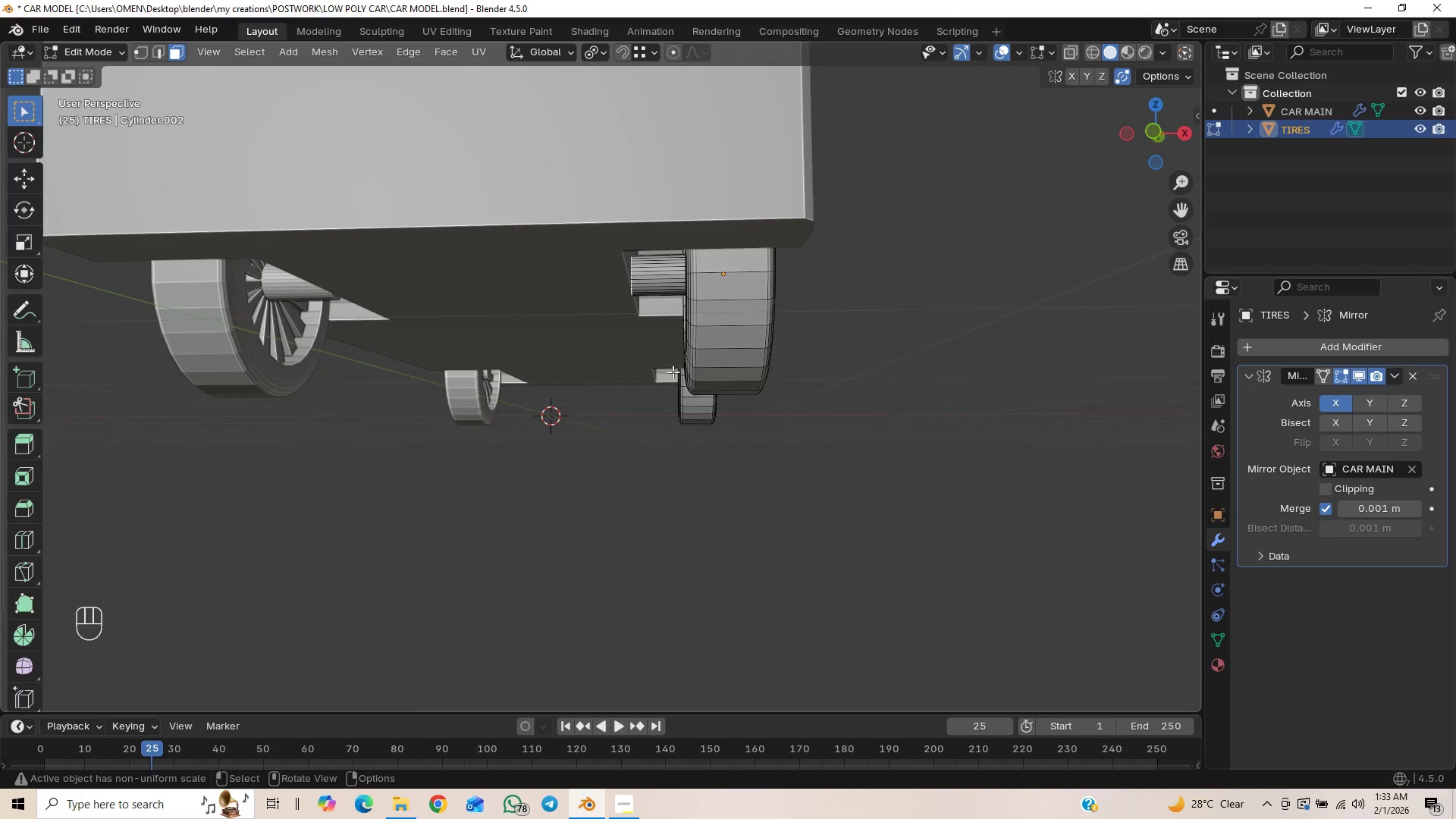 
key(S)
 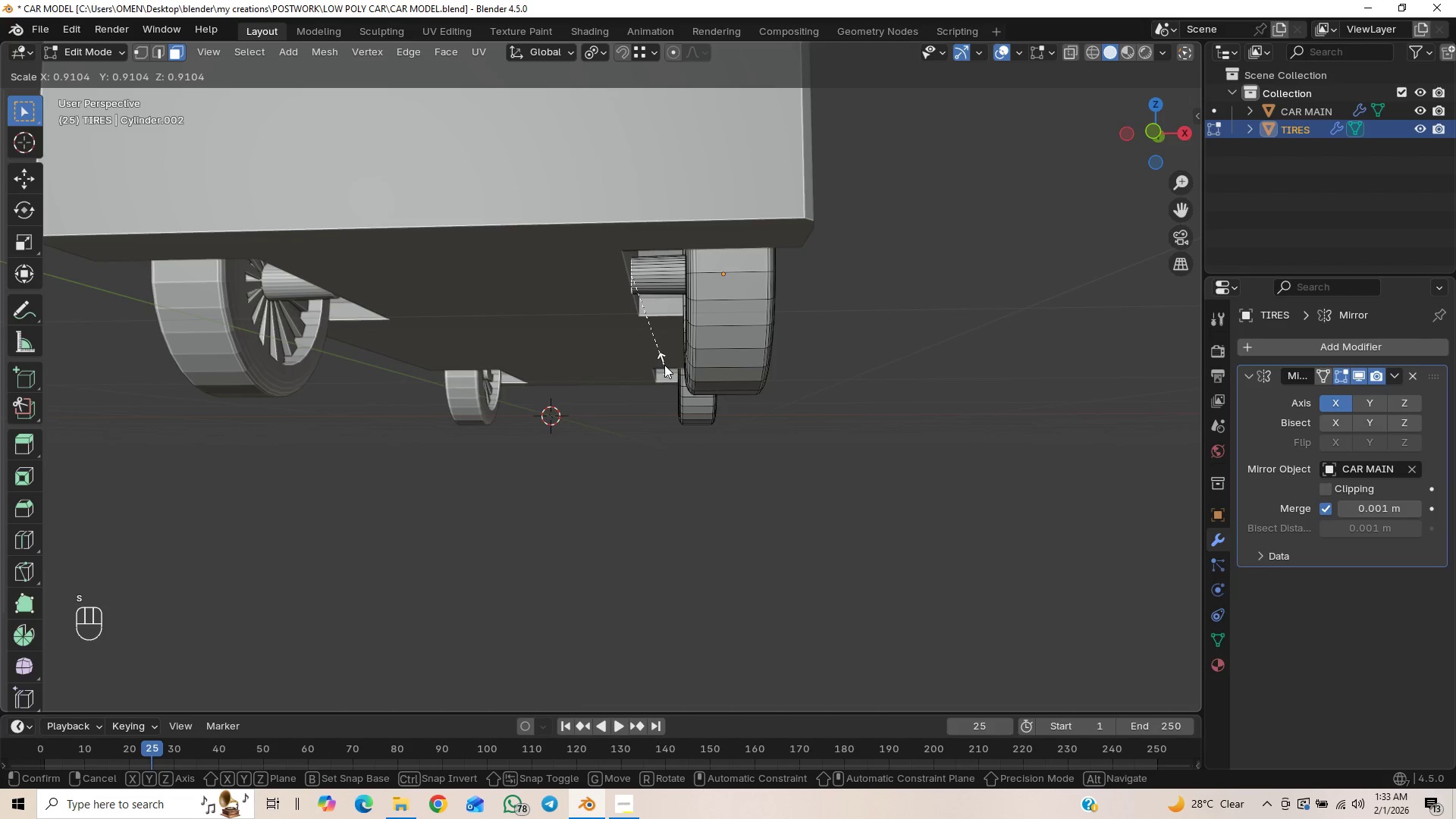 
left_click([664, 365])
 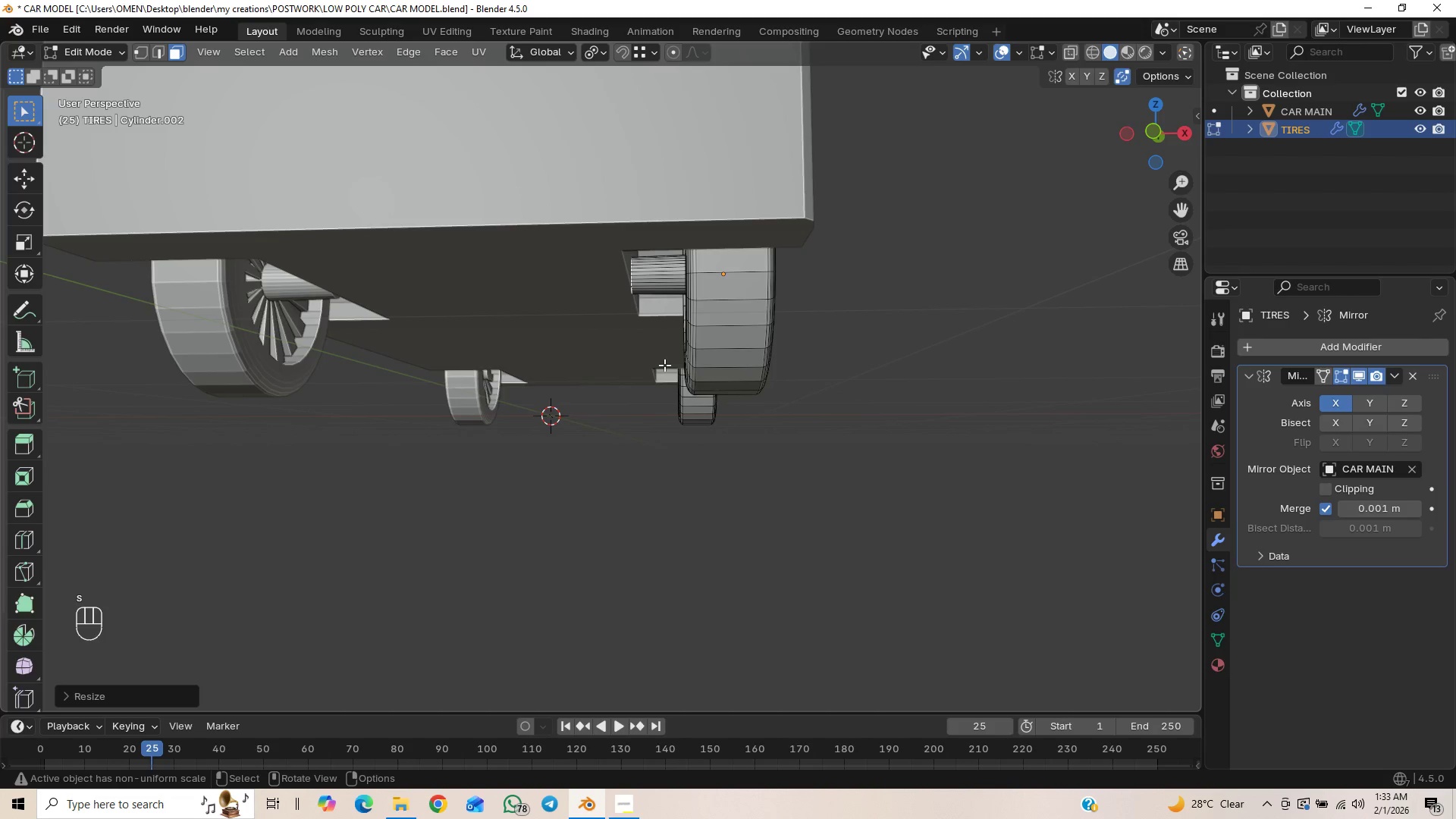 
type(gz)
 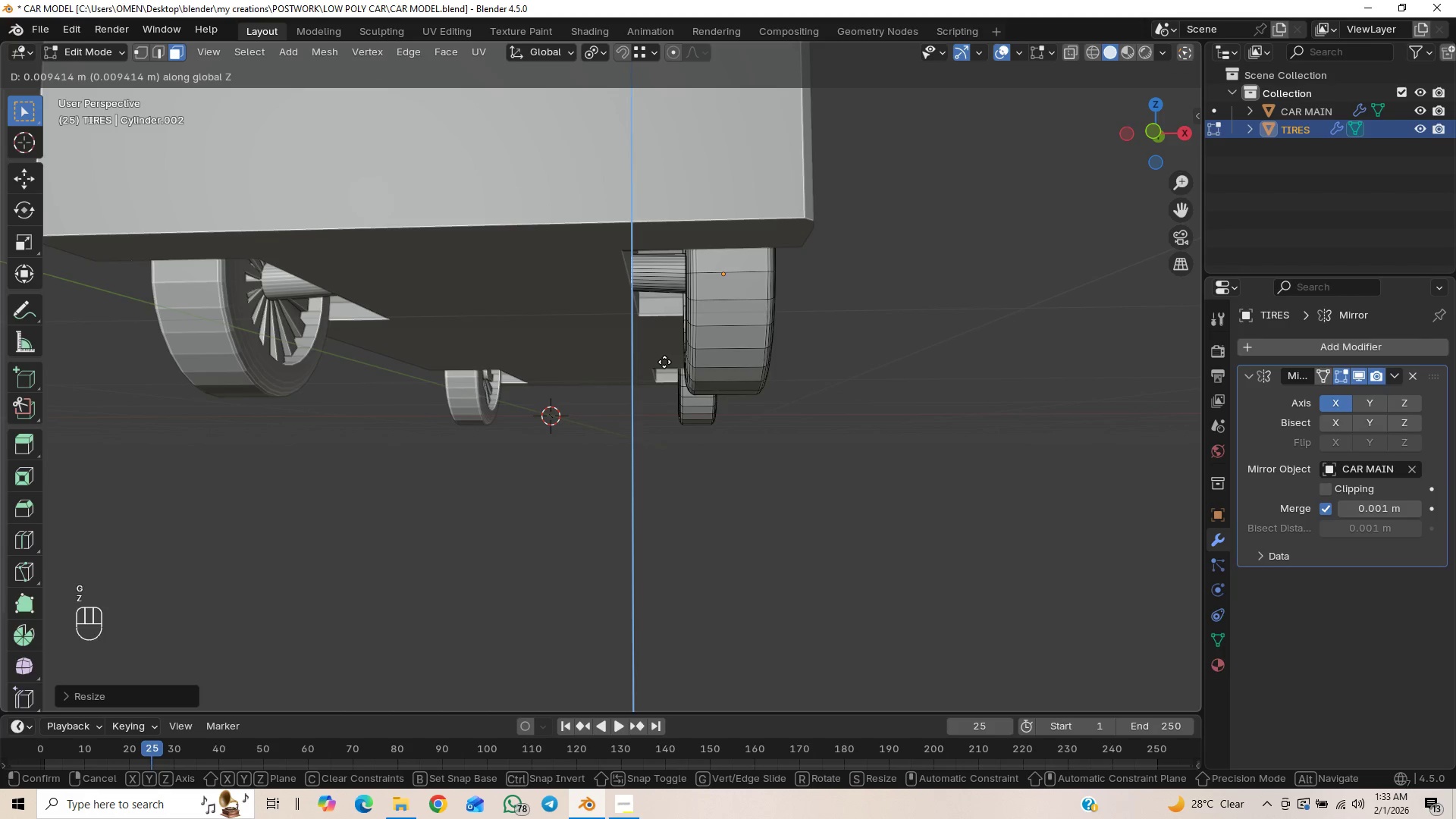 
left_click([664, 362])
 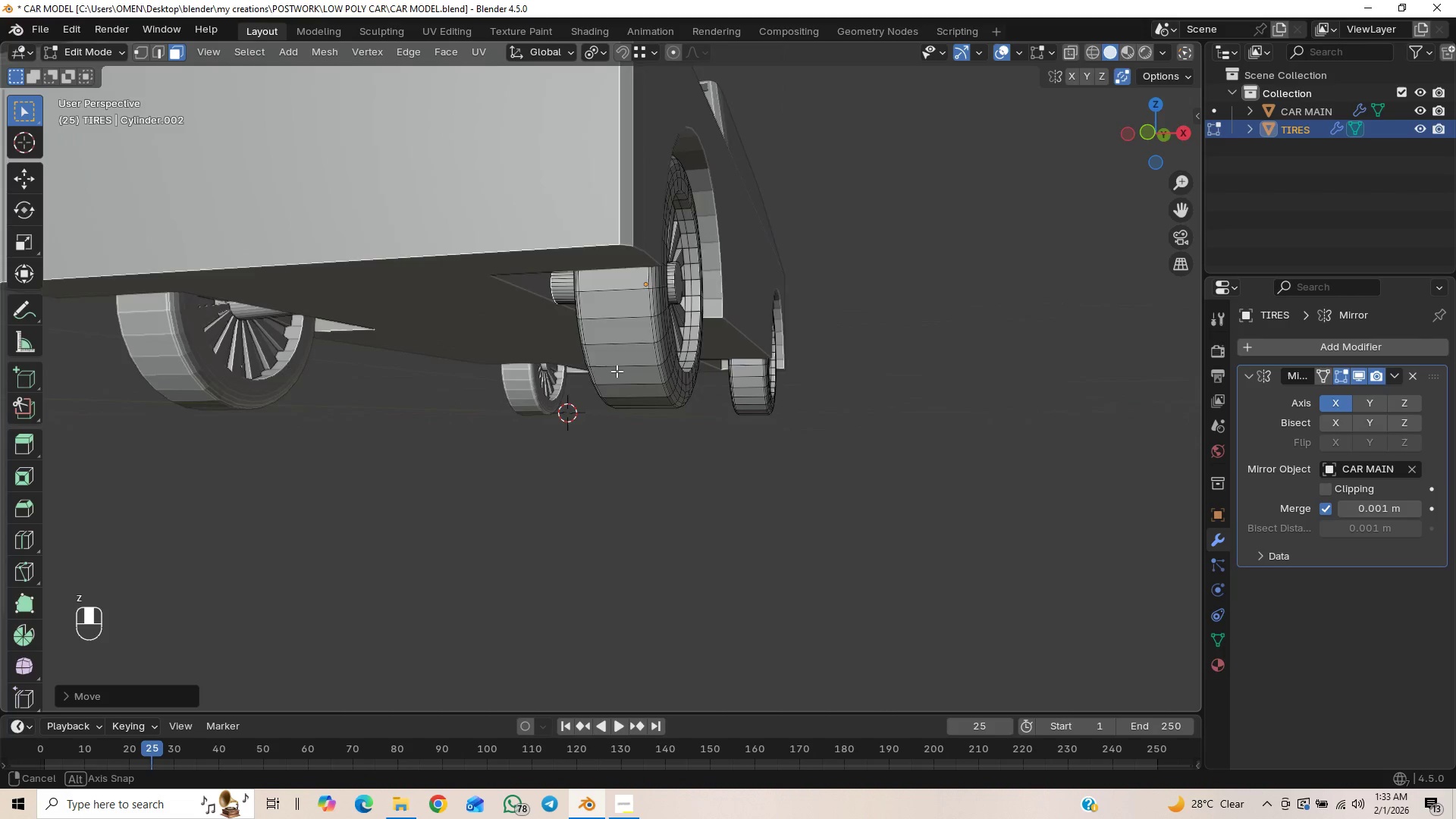 
scroll: coordinate [589, 369], scroll_direction: up, amount: 4.0
 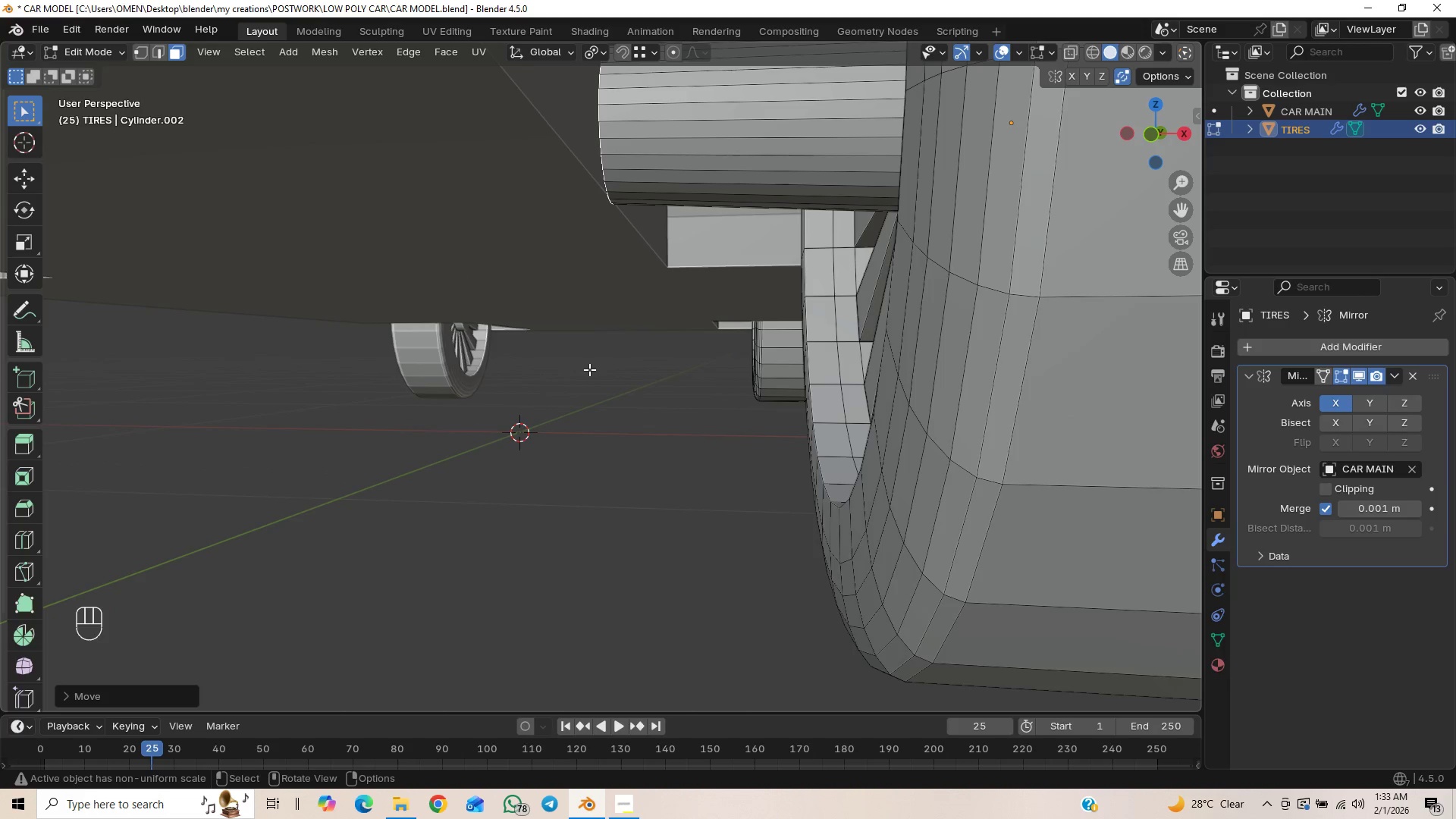 
type(gz)
 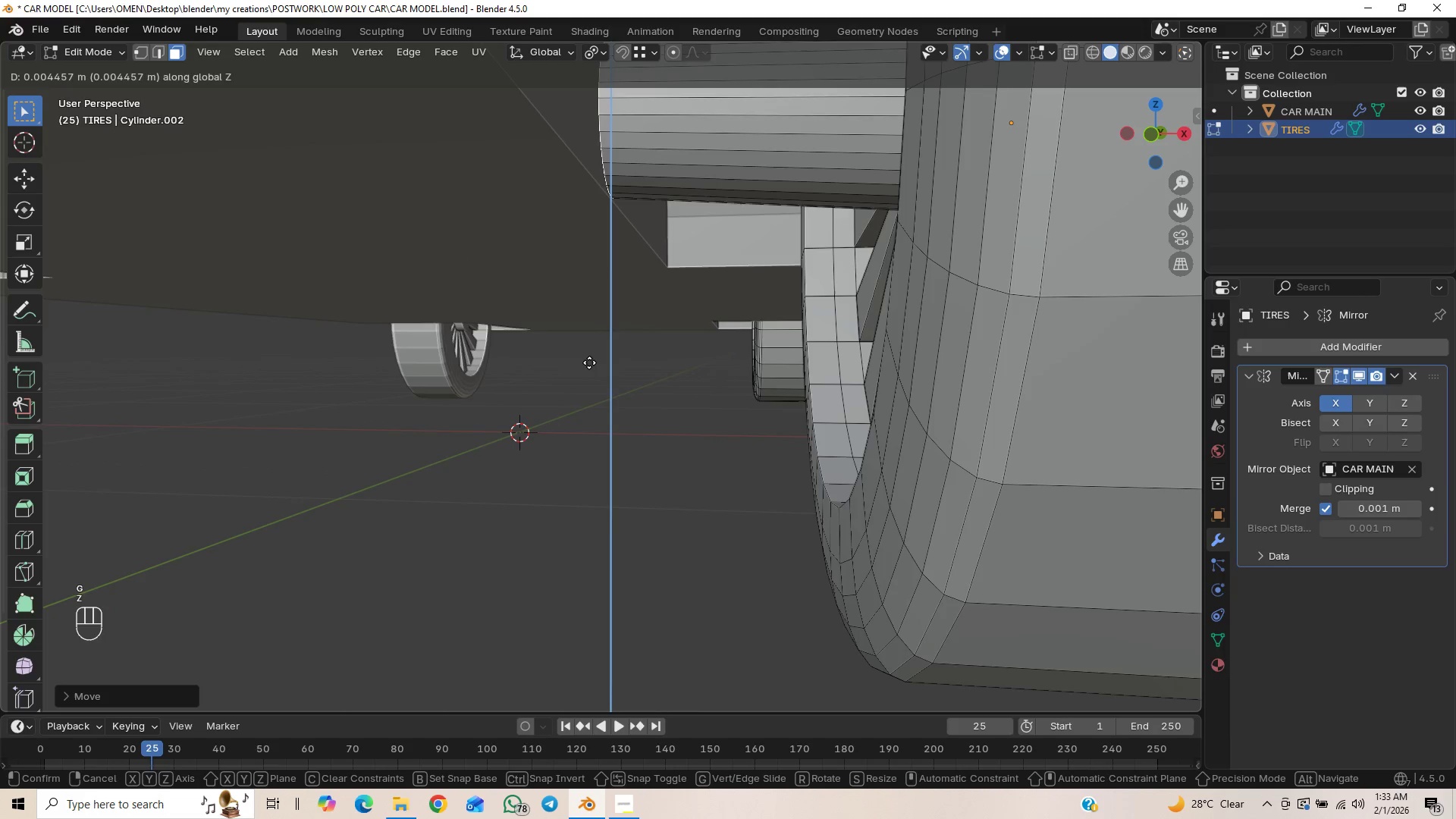 
left_click([589, 362])
 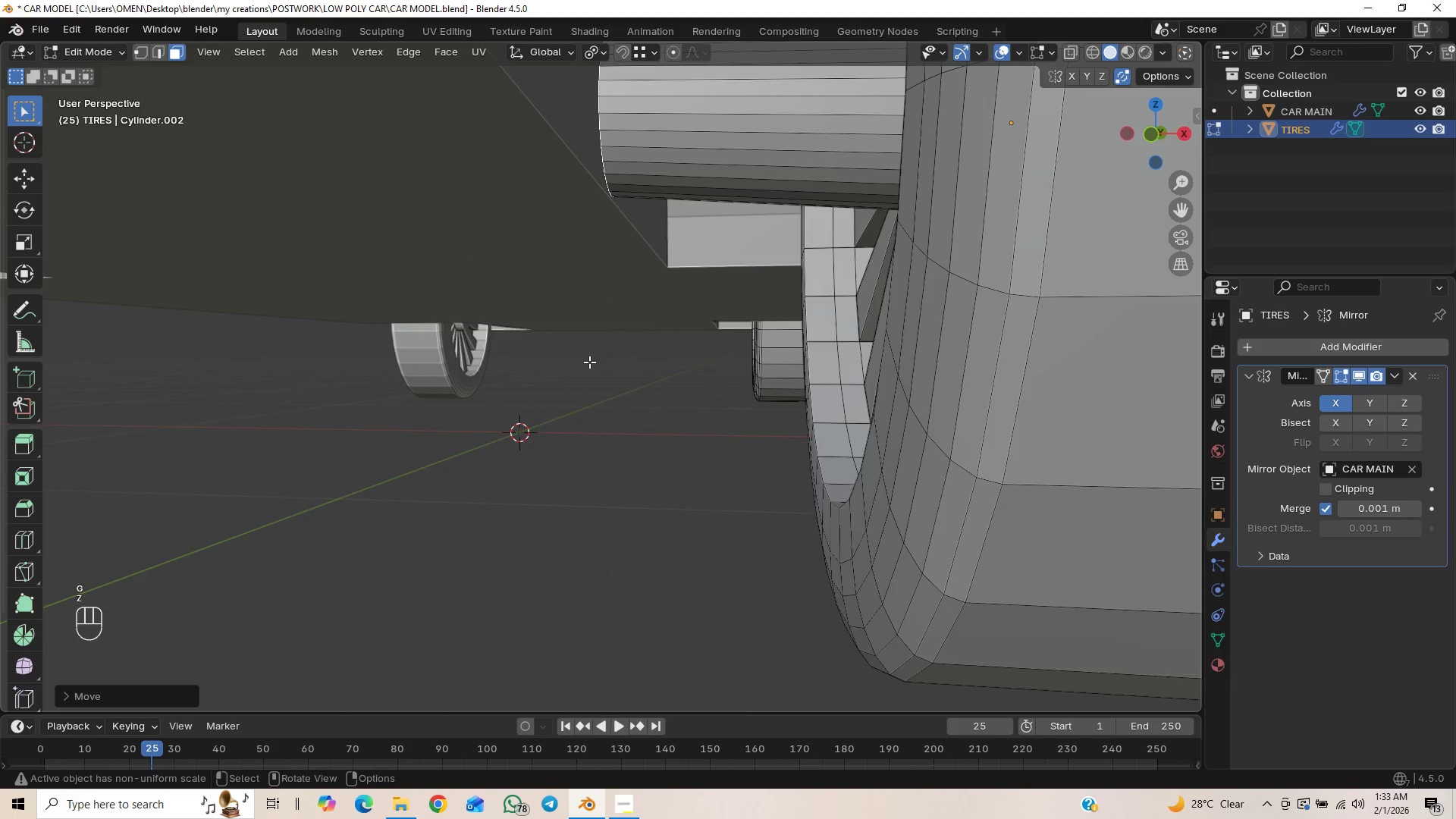 
scroll: coordinate [582, 375], scroll_direction: down, amount: 7.0
 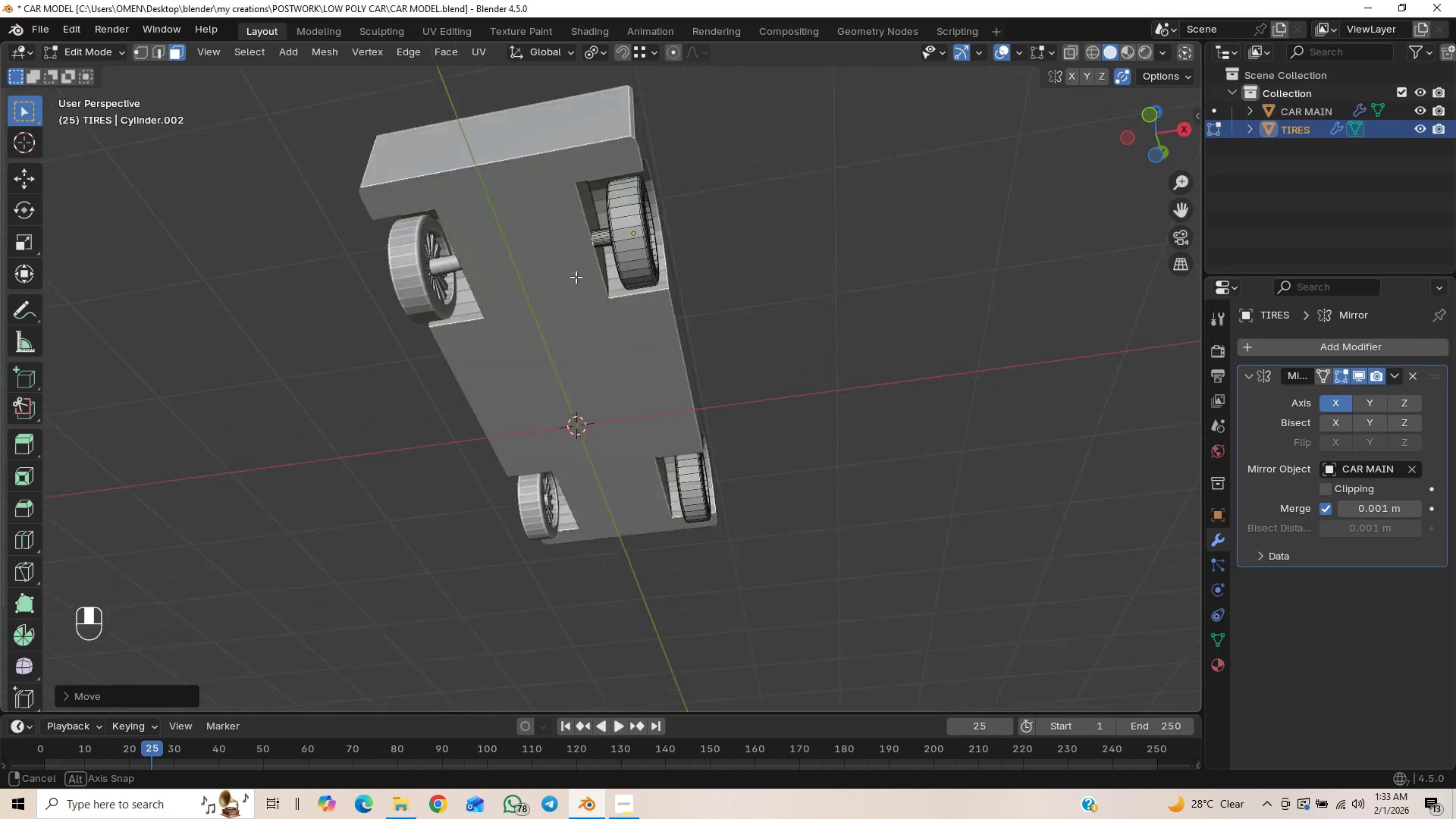 
scroll: coordinate [469, 278], scroll_direction: up, amount: 1.0
 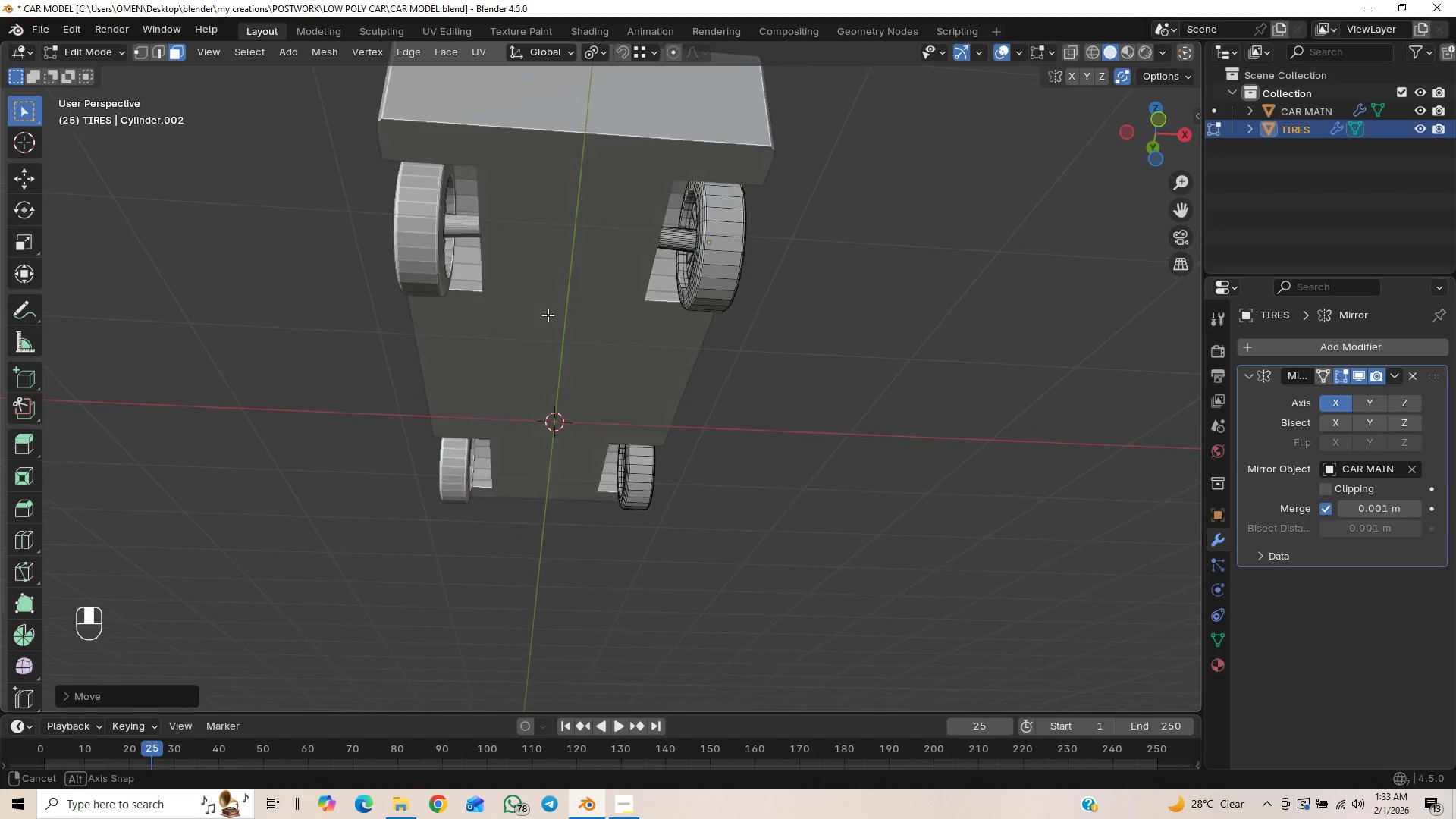 
scroll: coordinate [548, 321], scroll_direction: down, amount: 1.0
 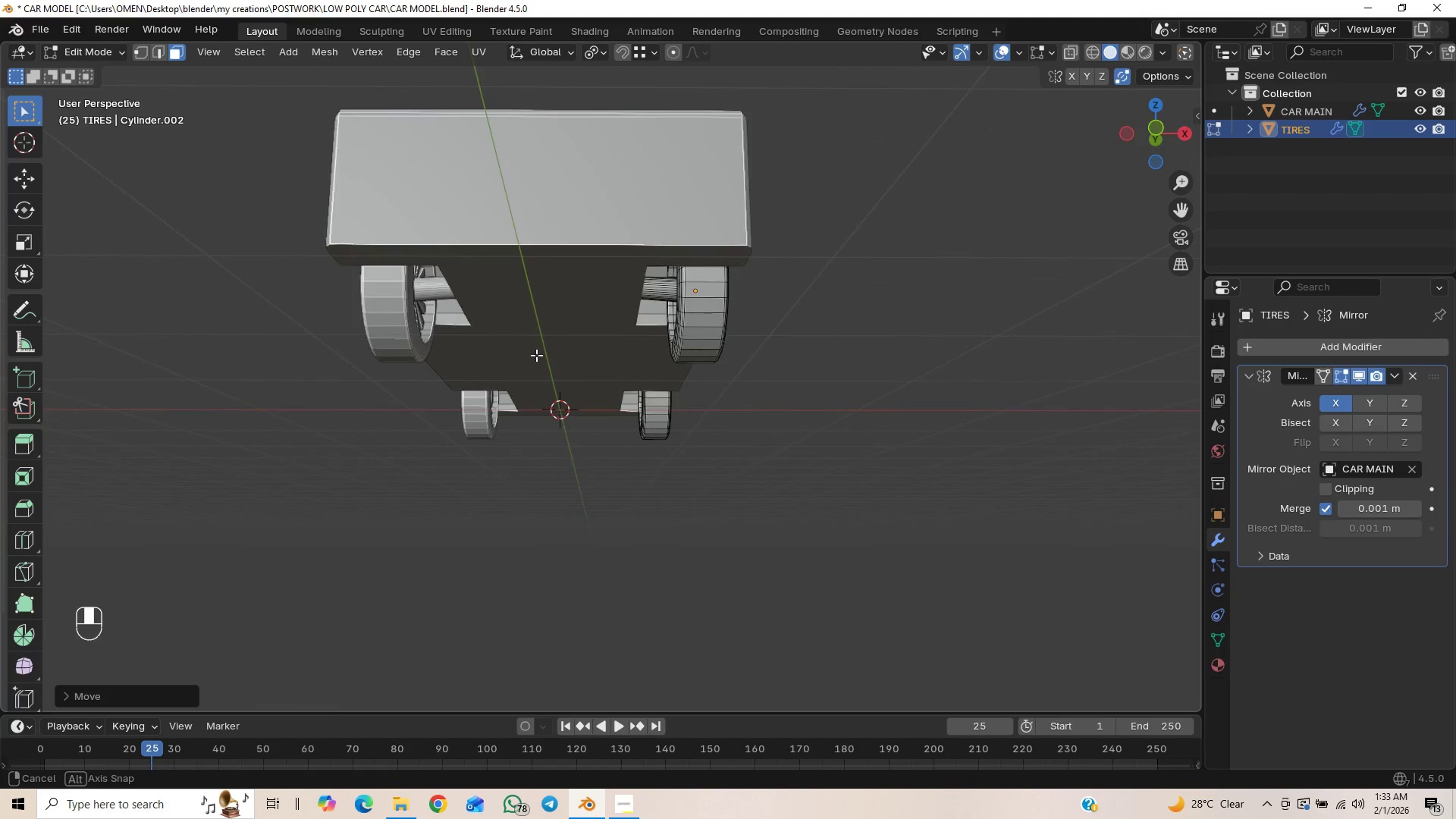 
wait(9.33)
 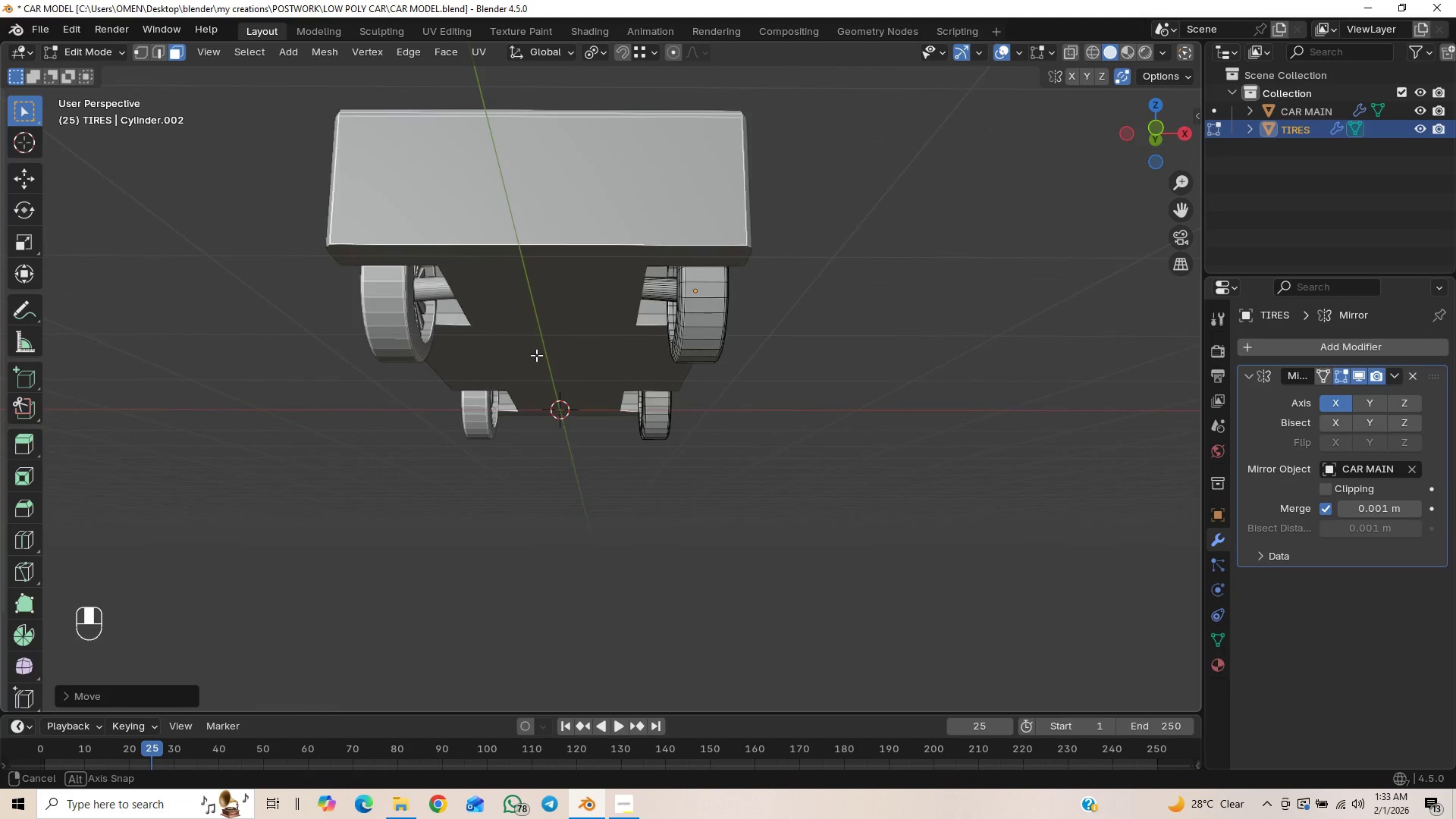 
scroll: coordinate [530, 356], scroll_direction: up, amount: 3.0
 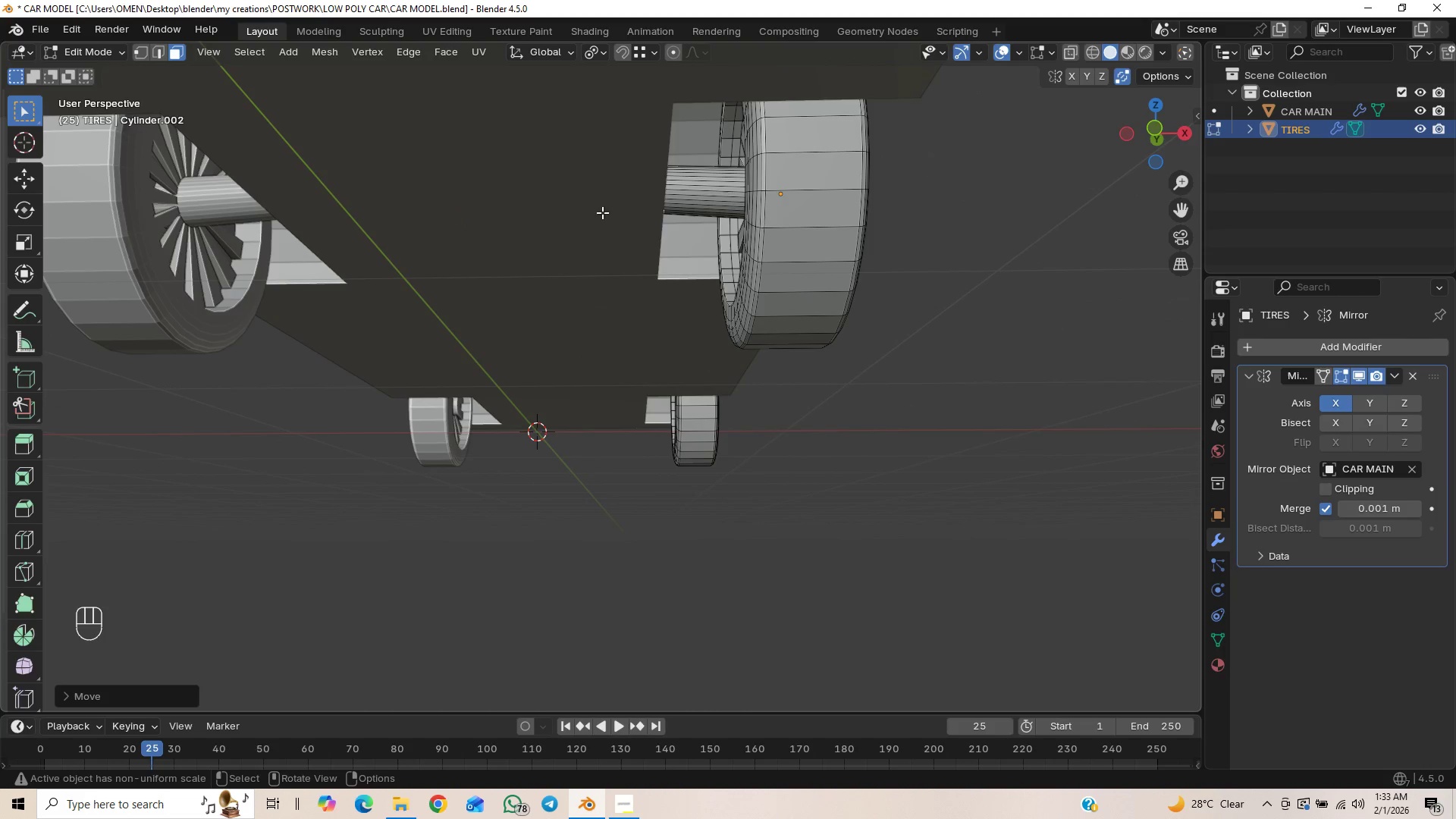 
key(Control+Z)
 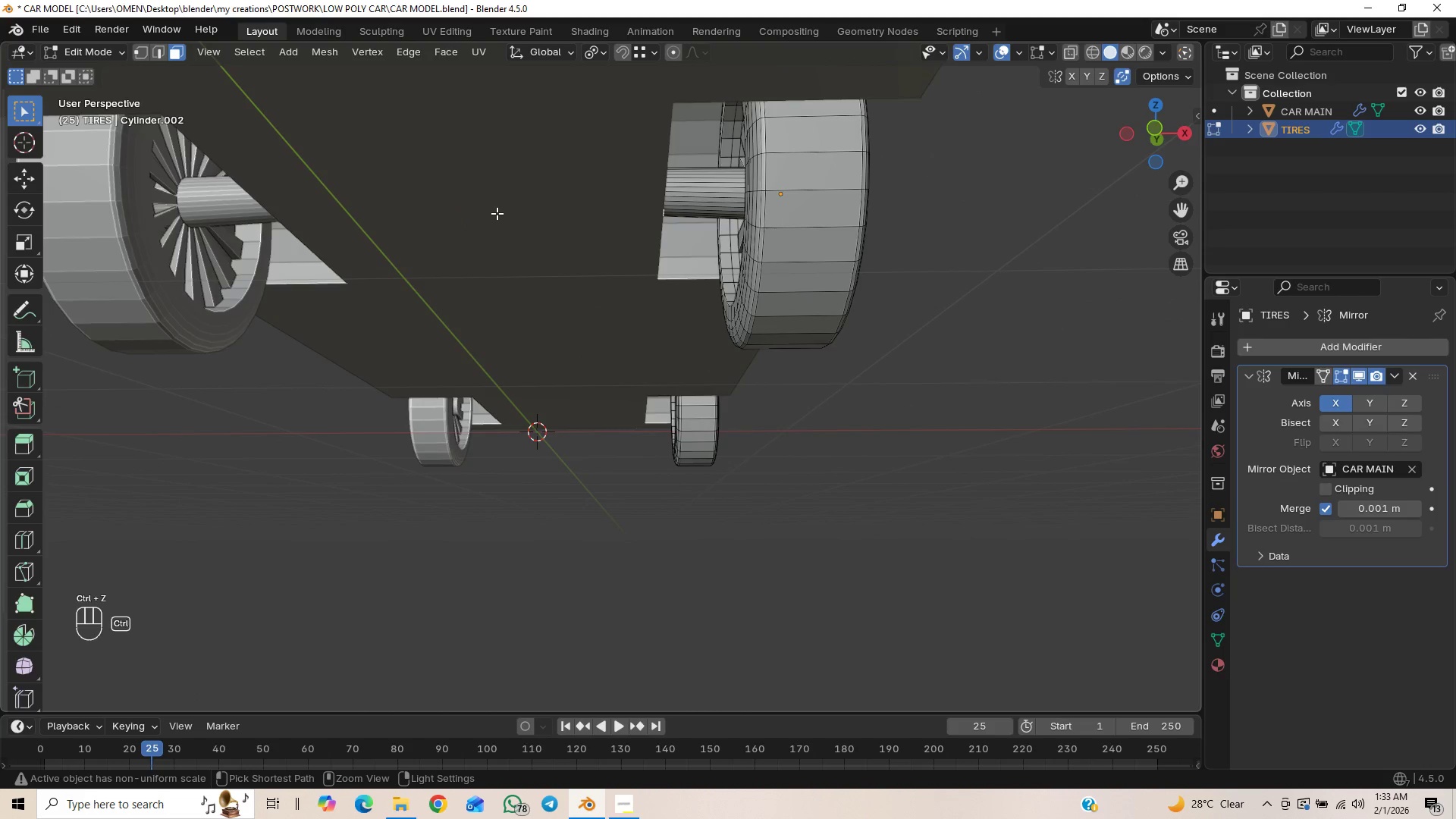 
key(Control+Z)
 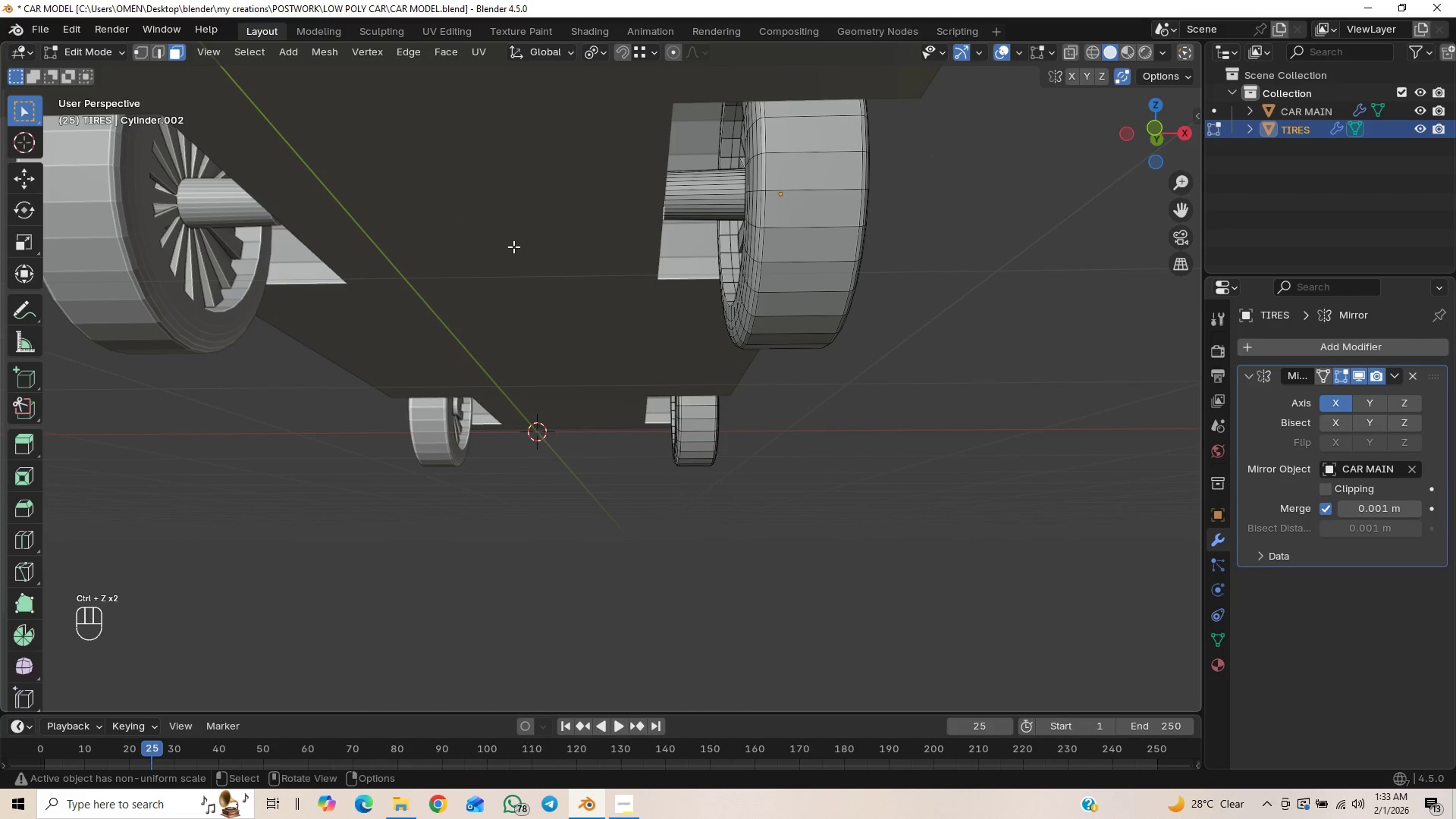 
scroll: coordinate [368, 309], scroll_direction: down, amount: 6.0
 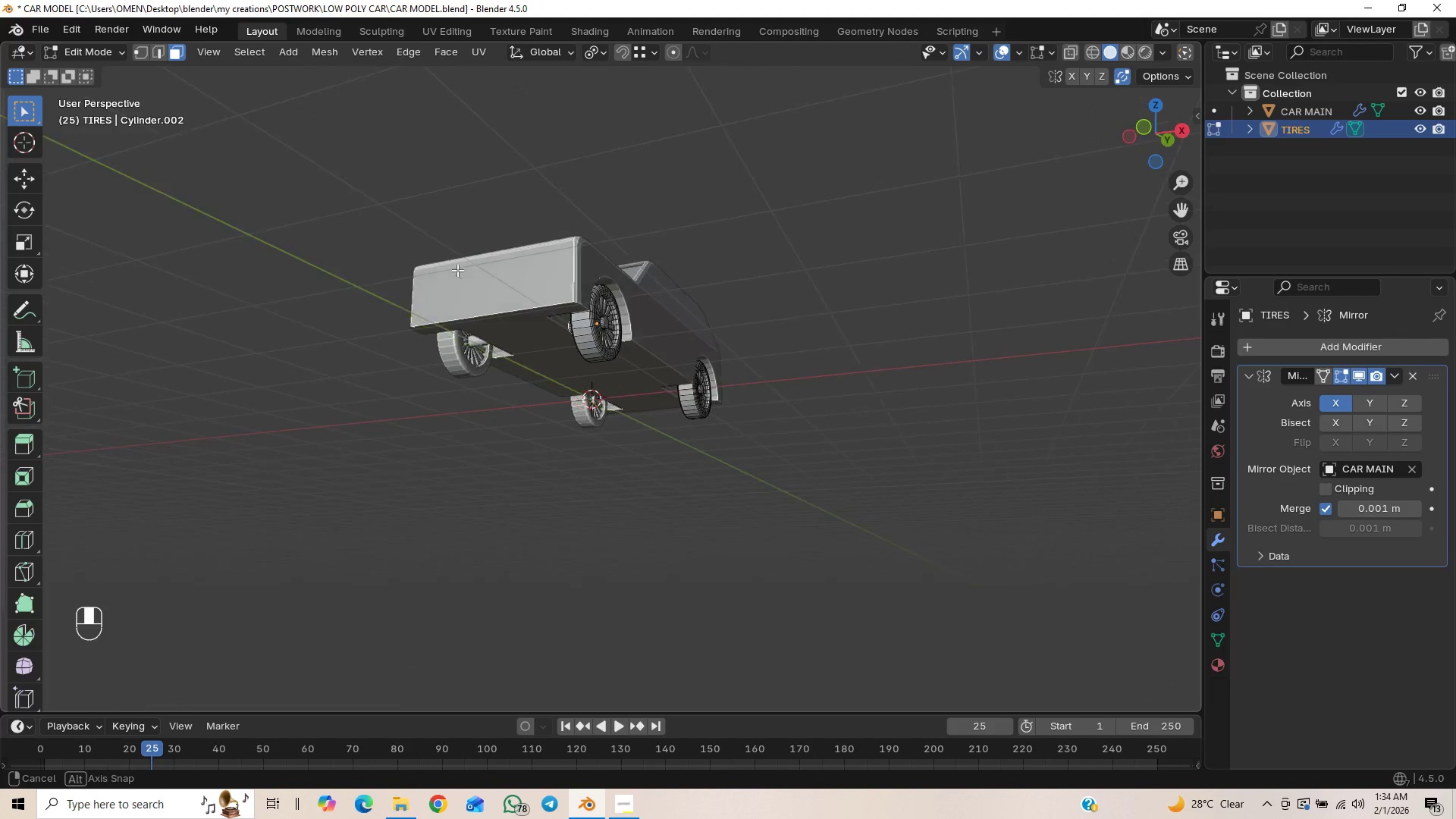 
scroll: coordinate [549, 348], scroll_direction: up, amount: 5.0
 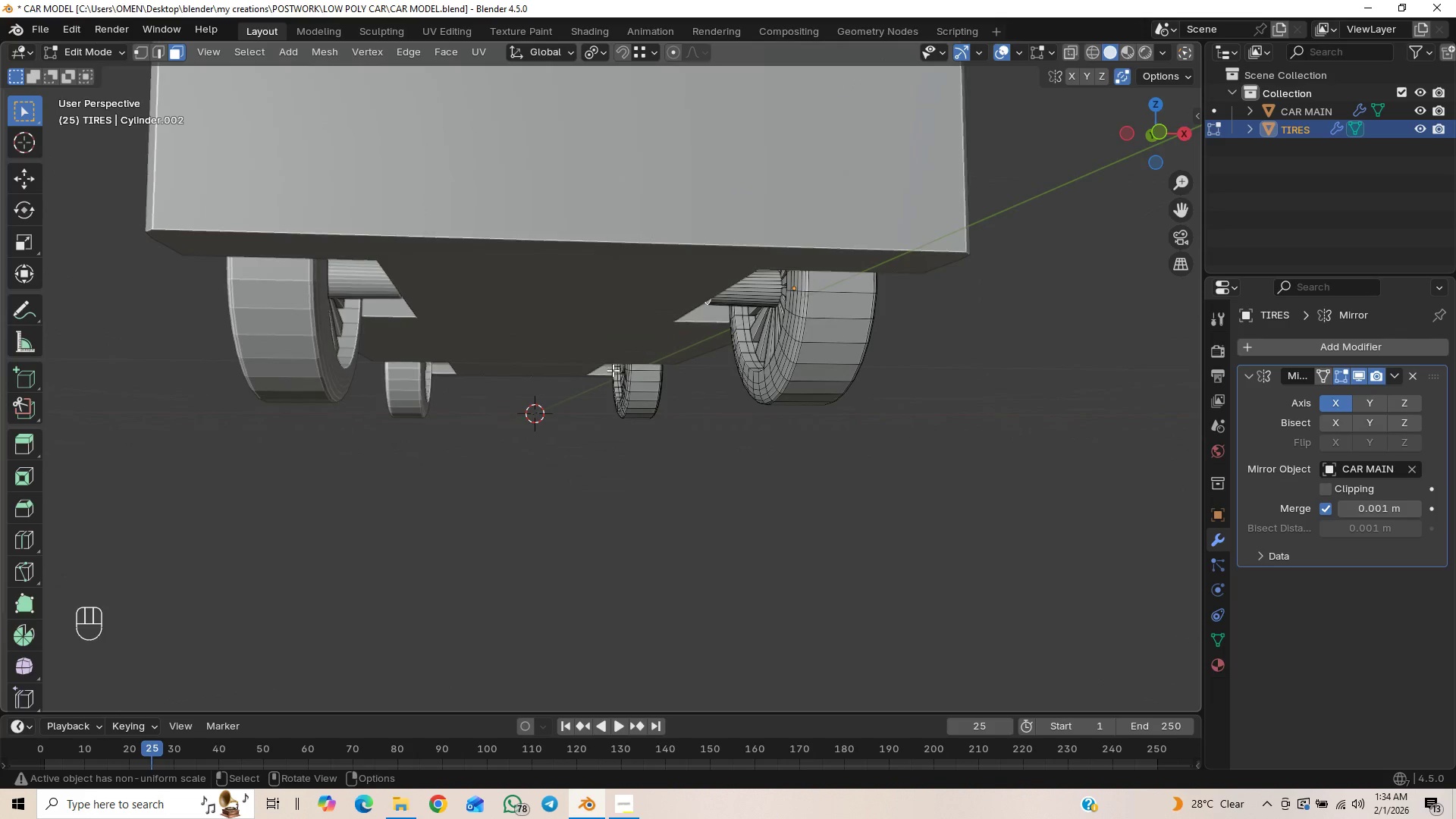 
key(Control+Z)
 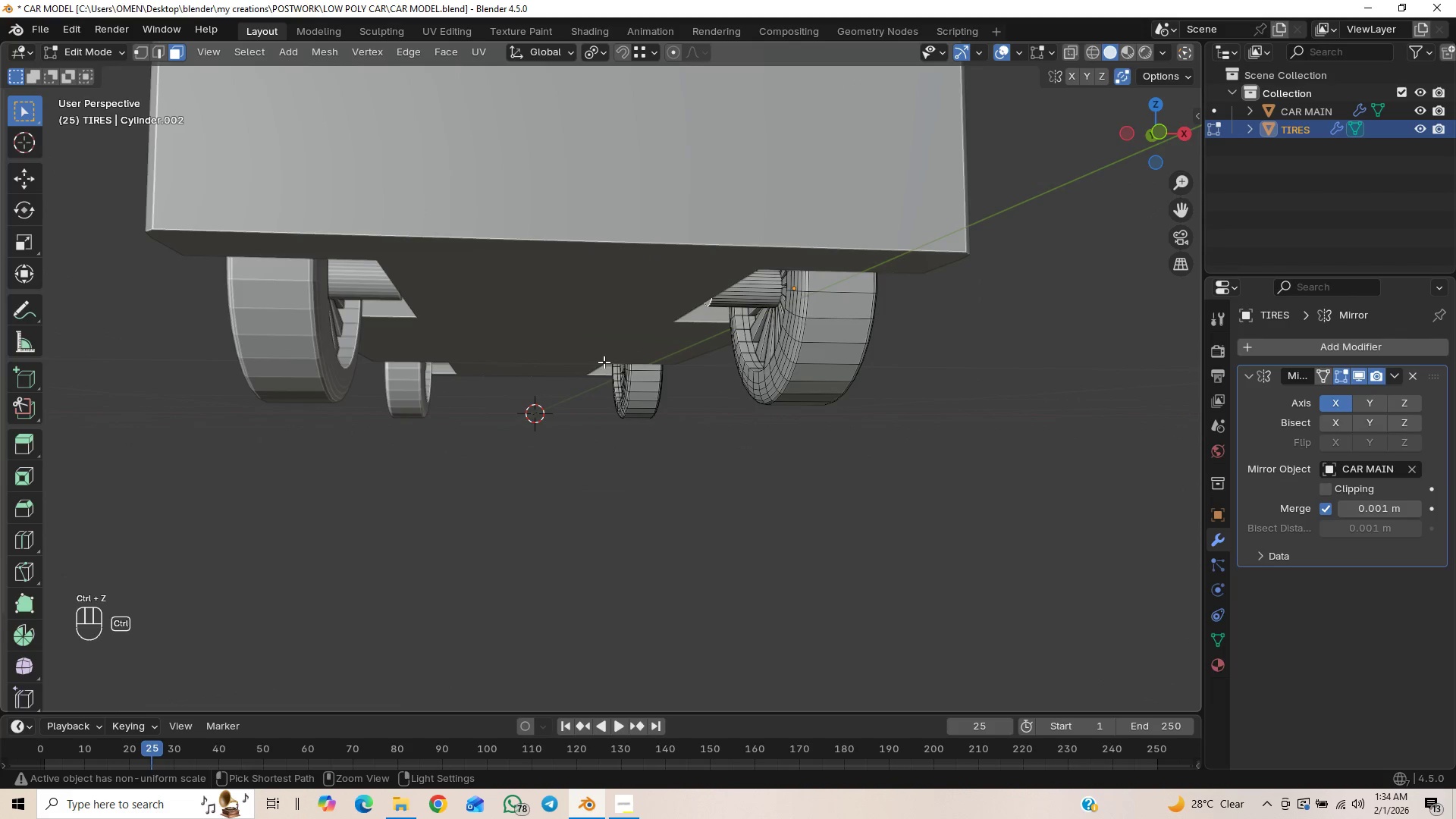 
key(Control+Z)
 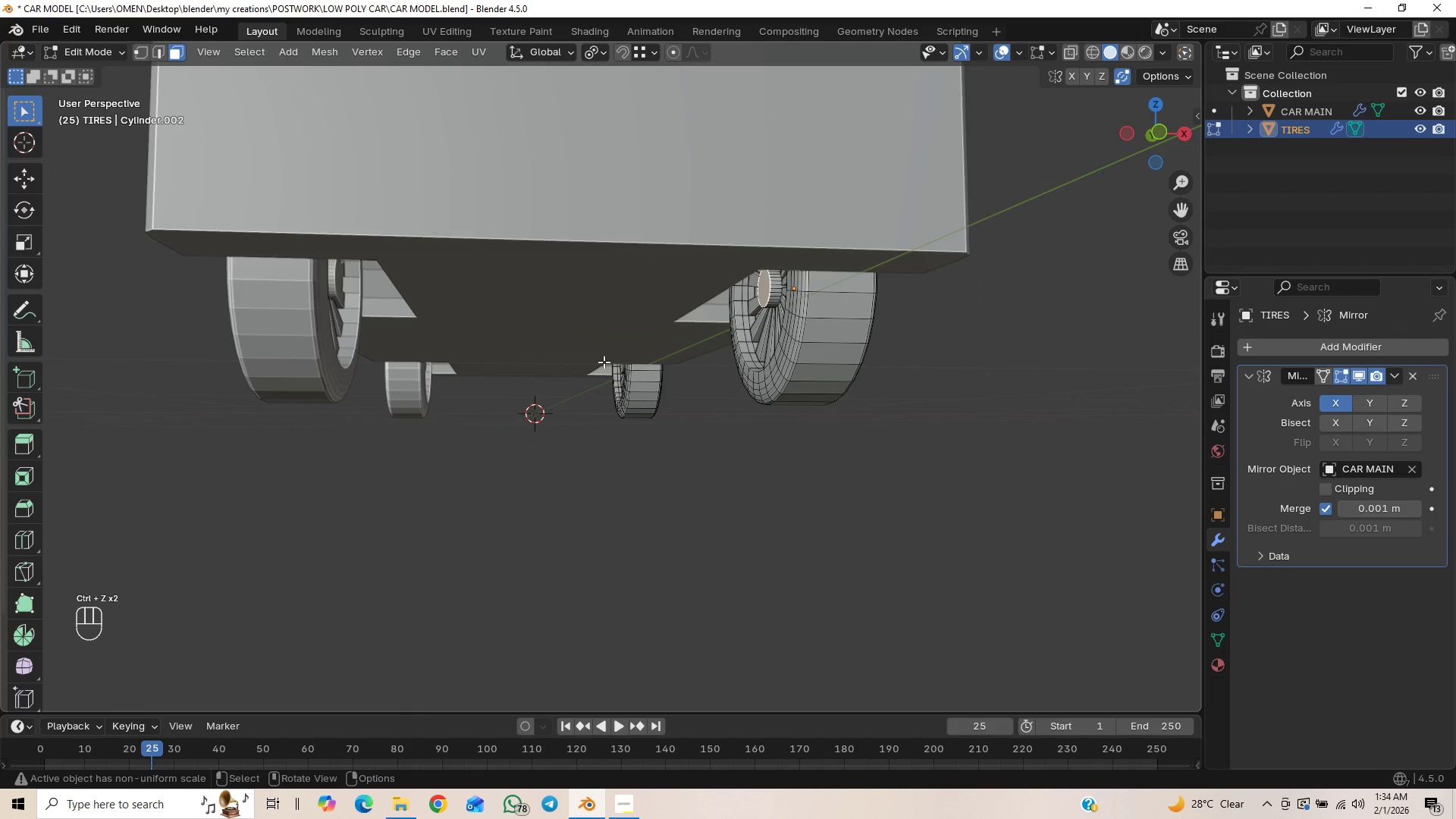 
key(Control+Shift+Z)
 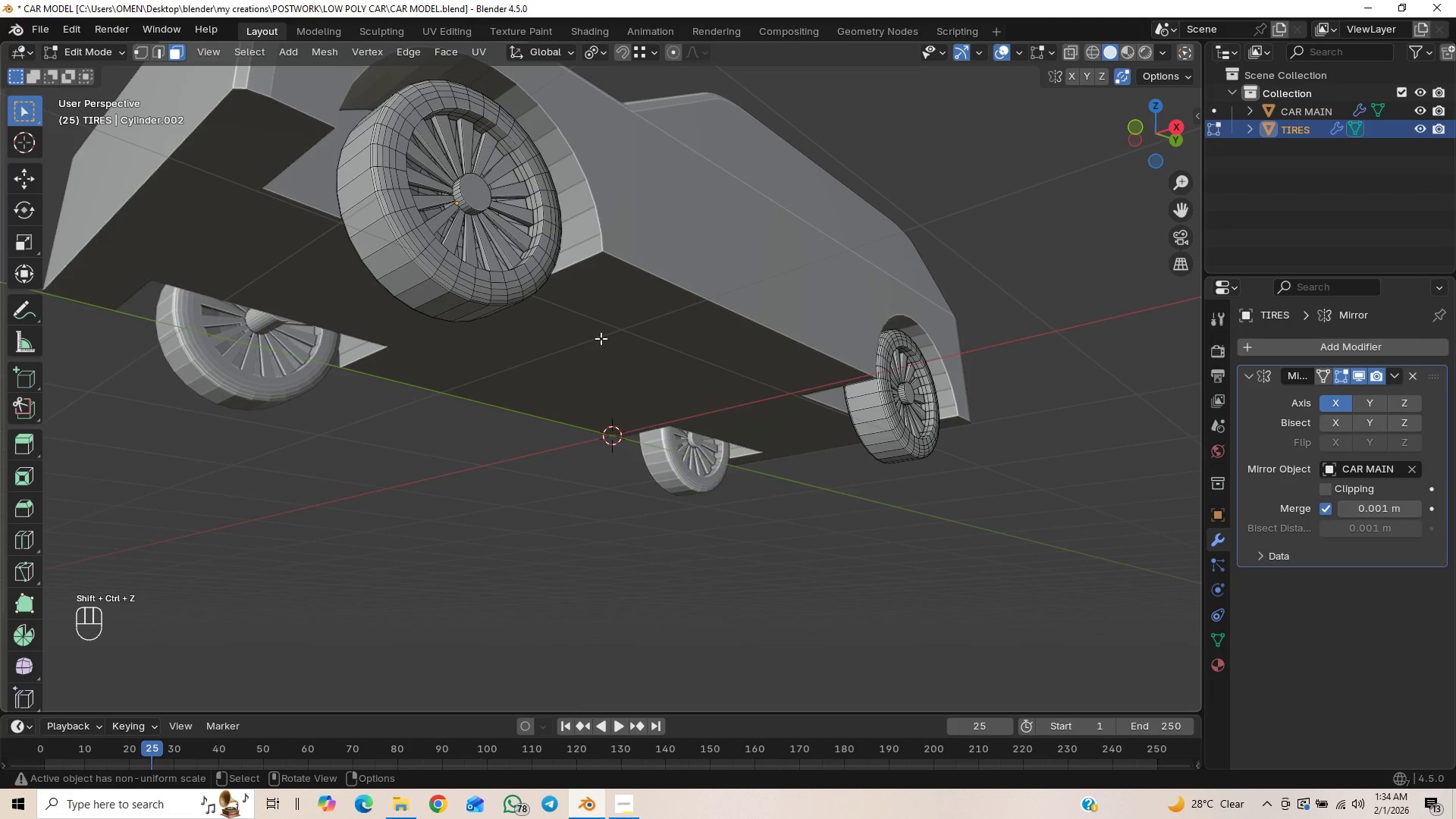 
key(Tab)
 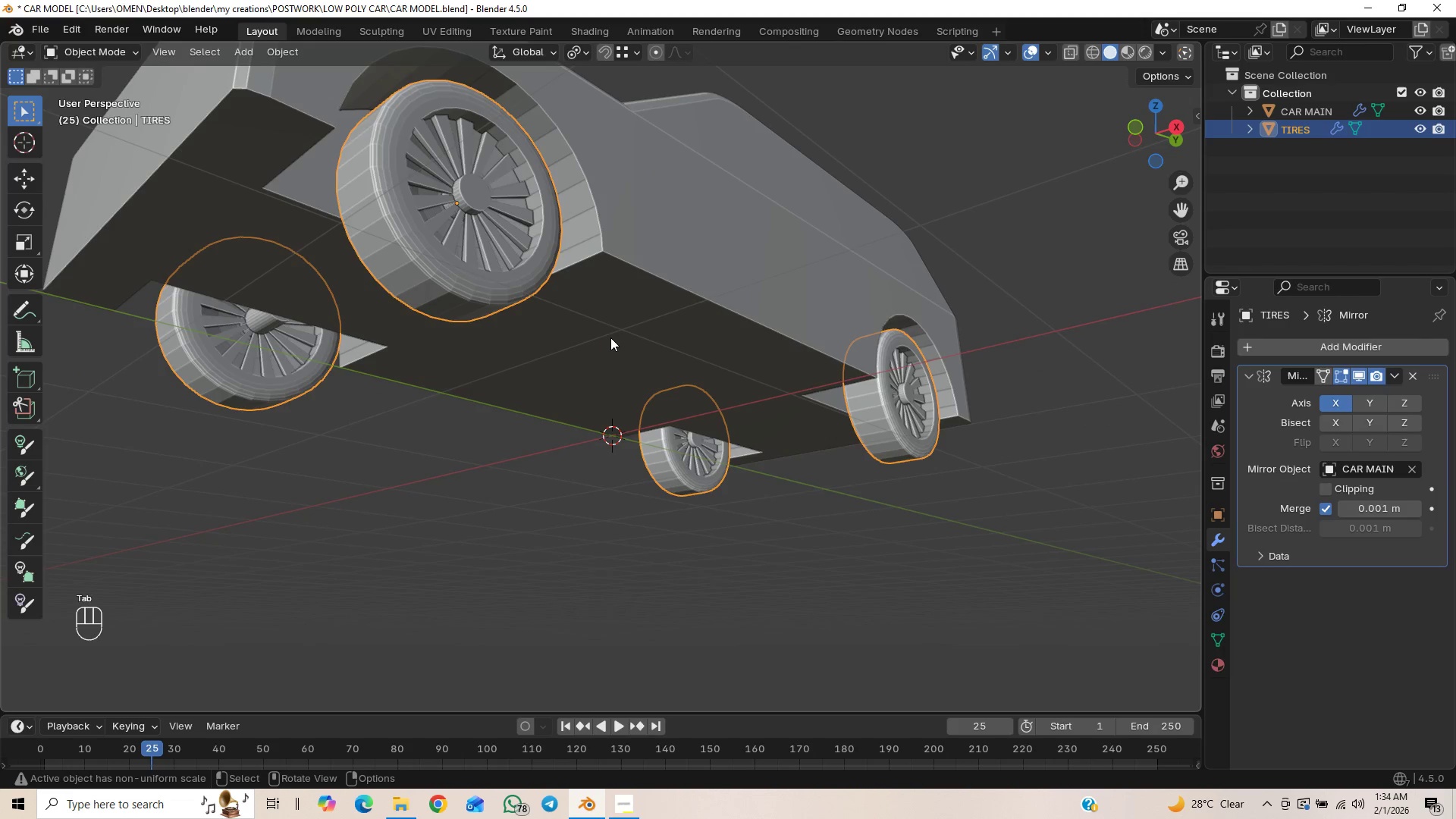 
left_click([611, 337])
 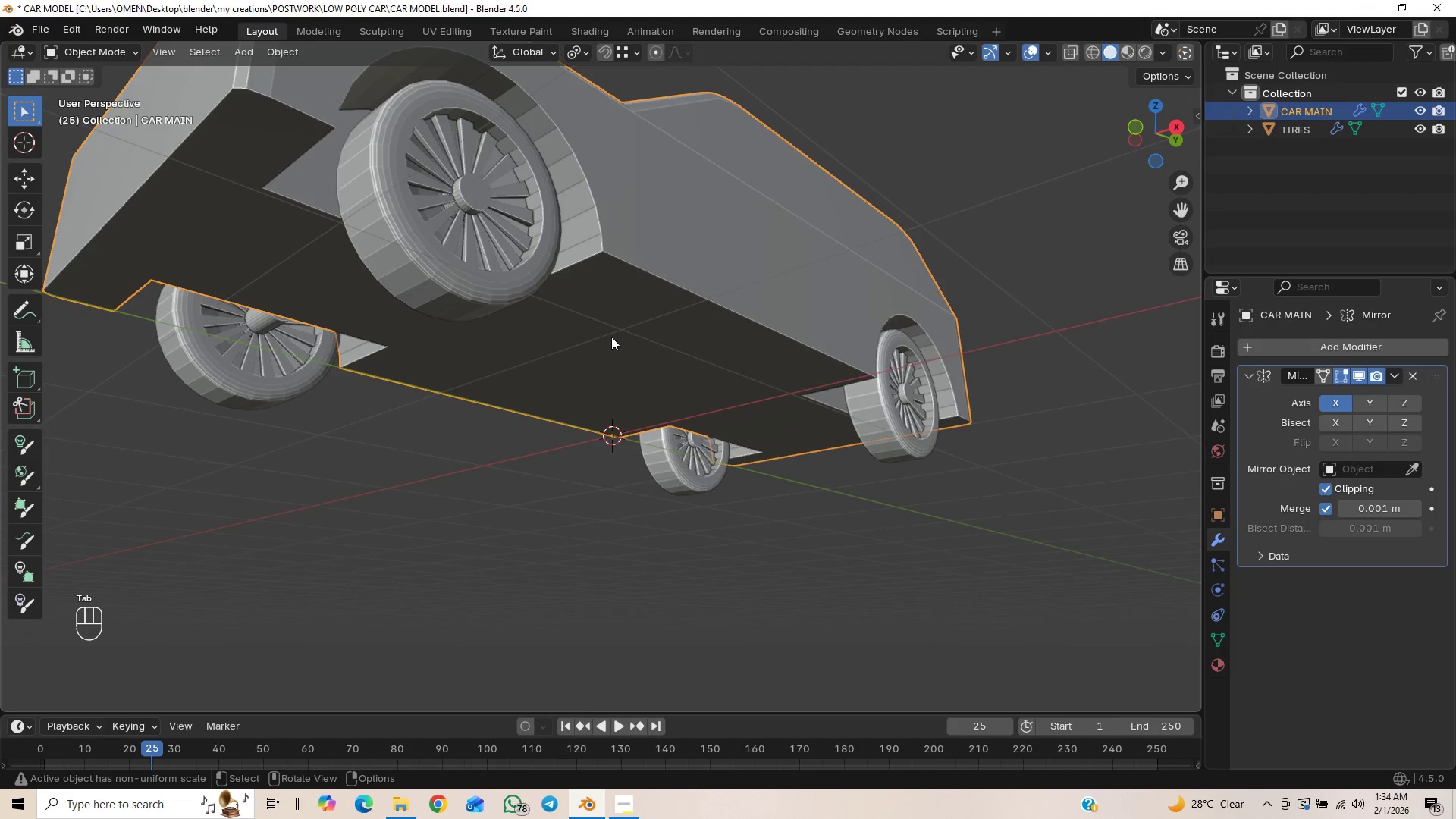 
key(Tab)
 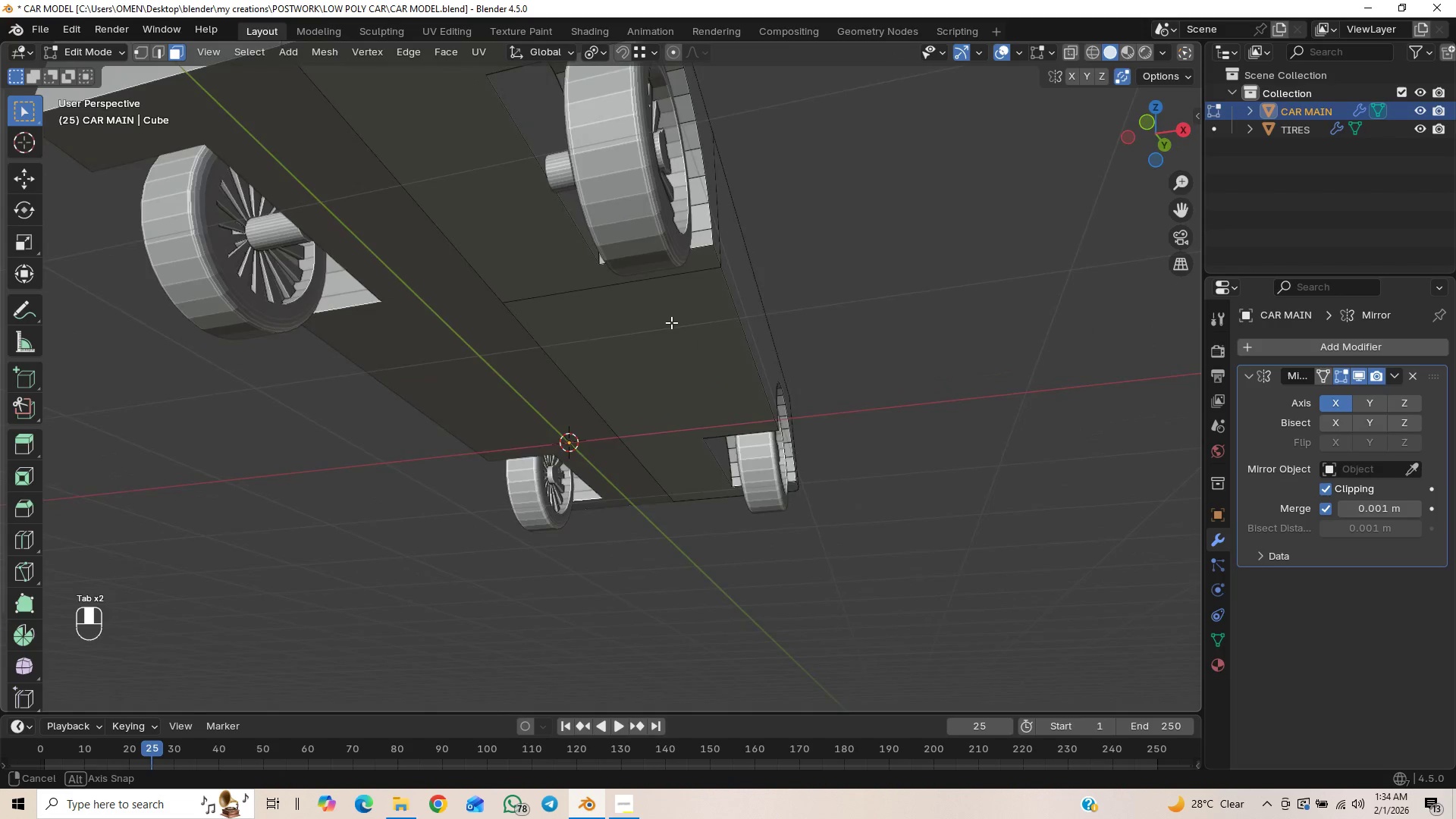 
left_click([554, 266])
 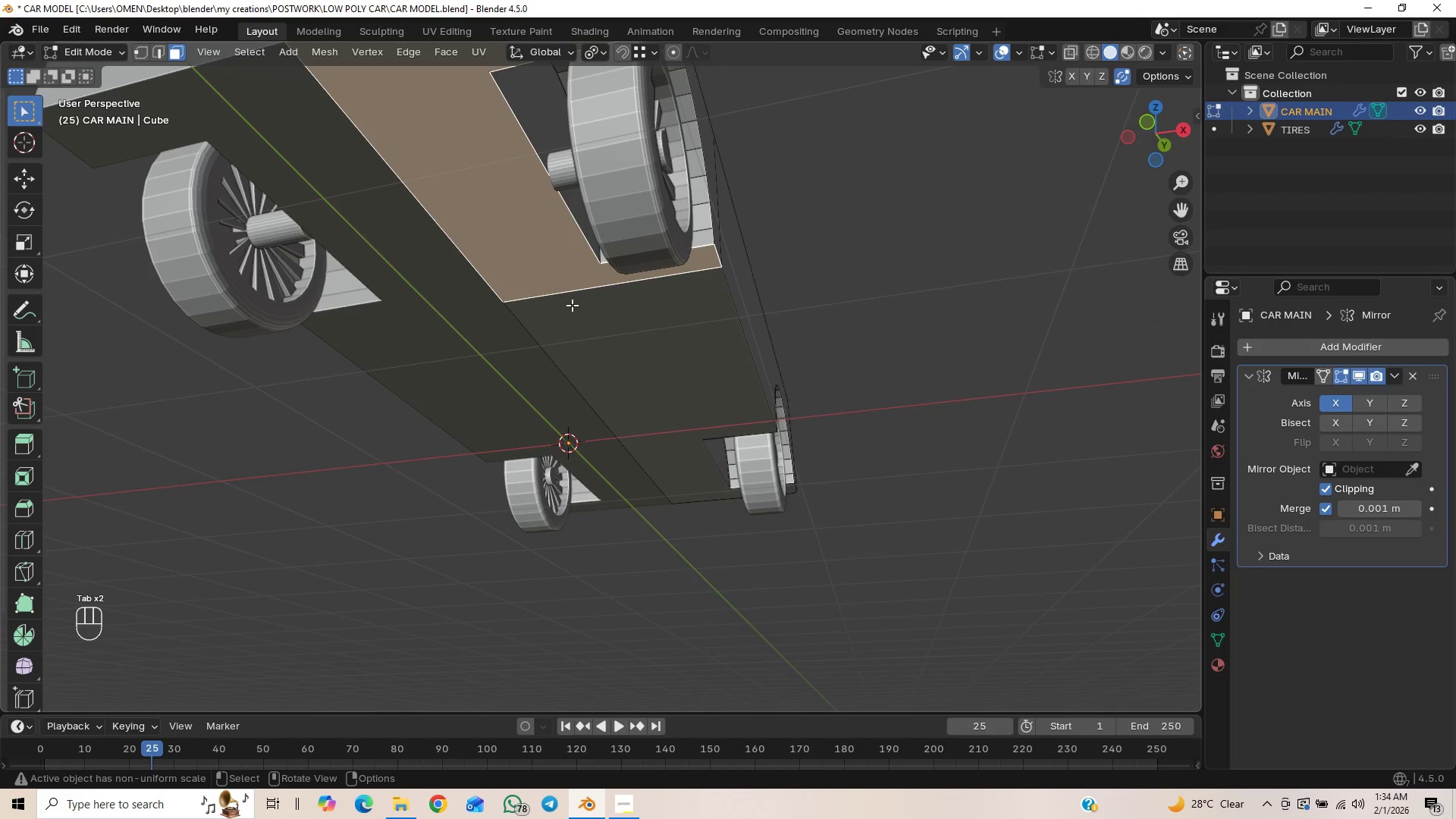 
scroll: coordinate [587, 325], scroll_direction: down, amount: 2.0
 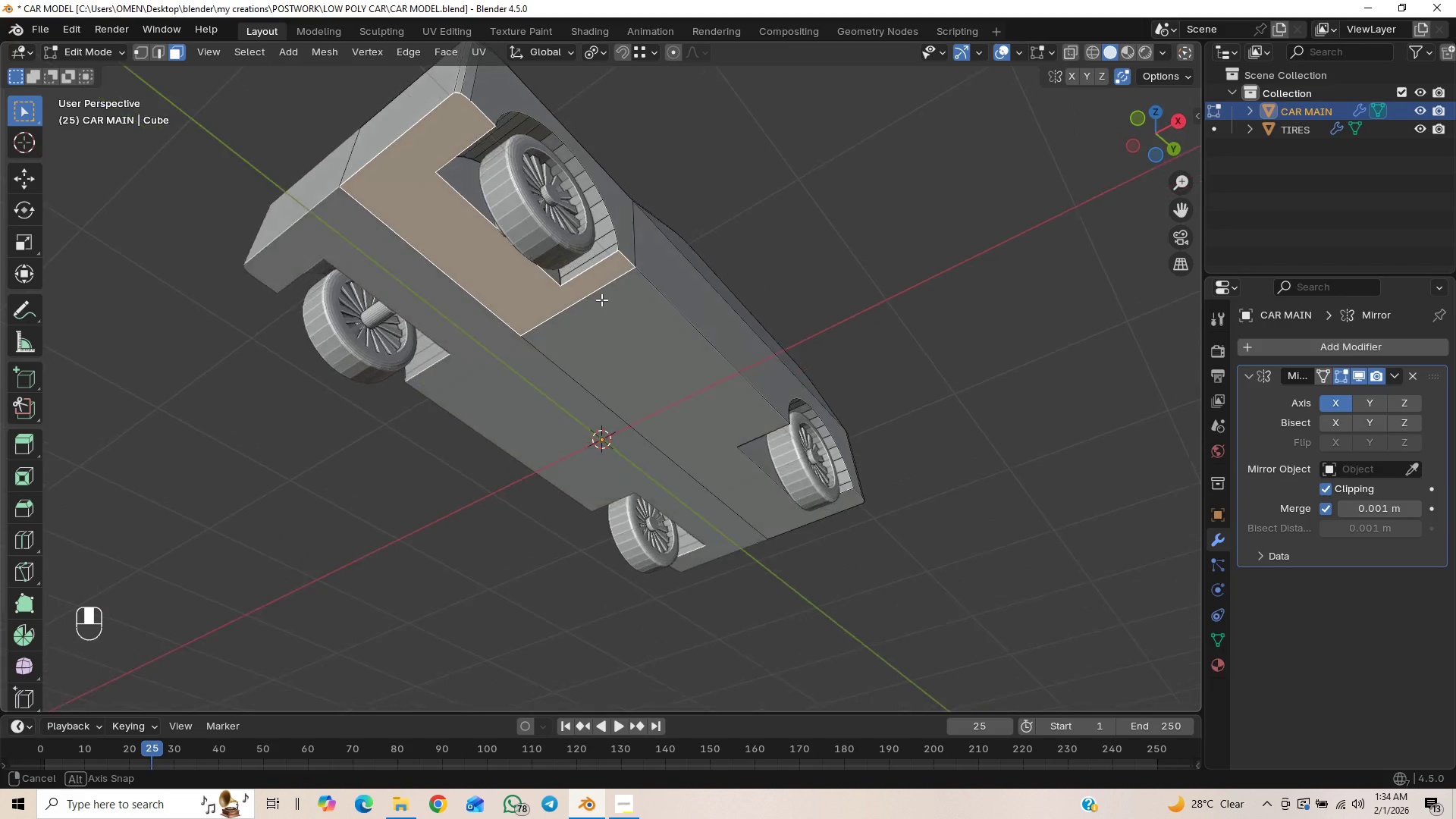 
hold_key(key=ShiftLeft, duration=0.56)
left_click([667, 403])
 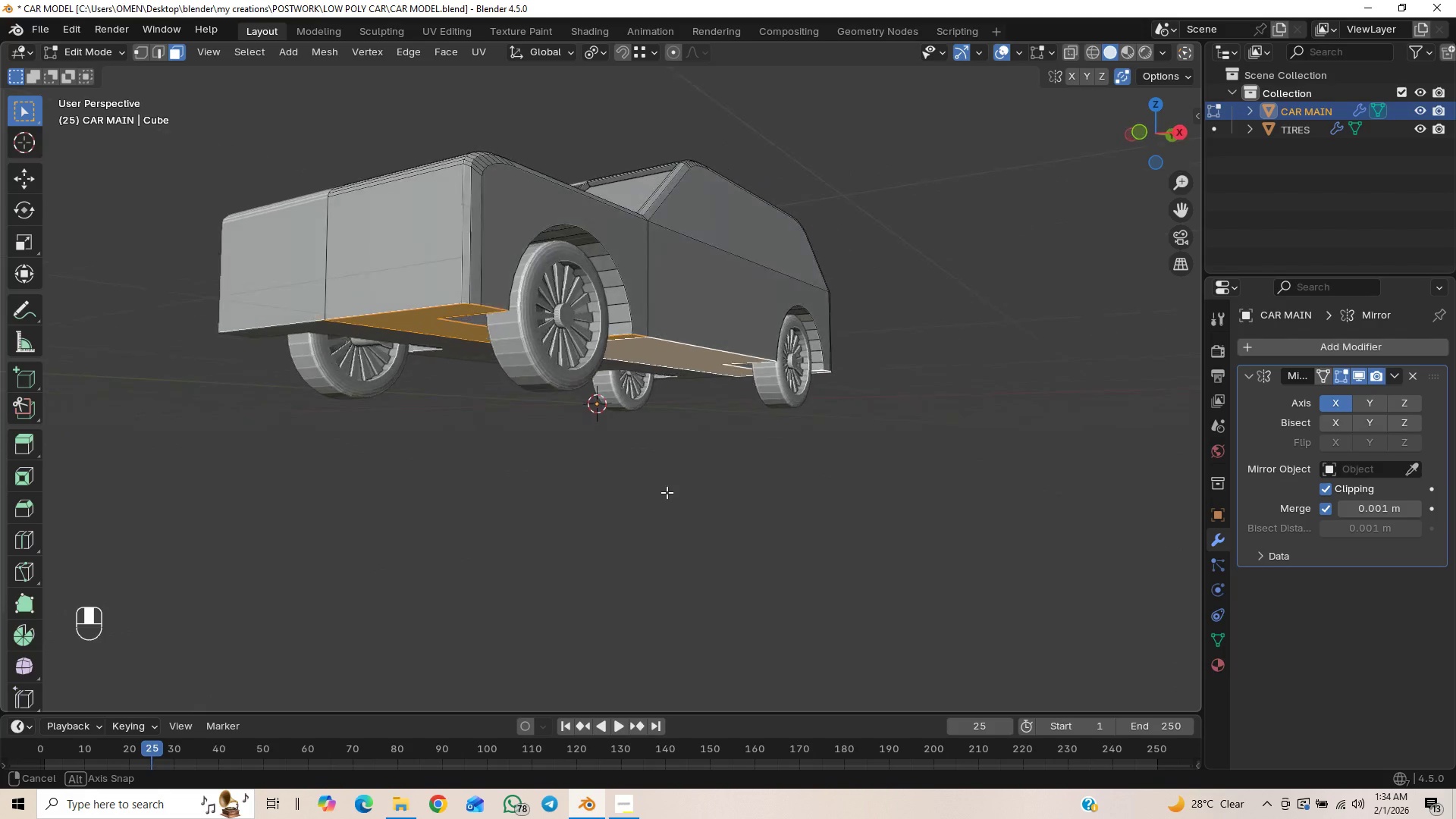 
scroll: coordinate [629, 328], scroll_direction: up, amount: 6.0
 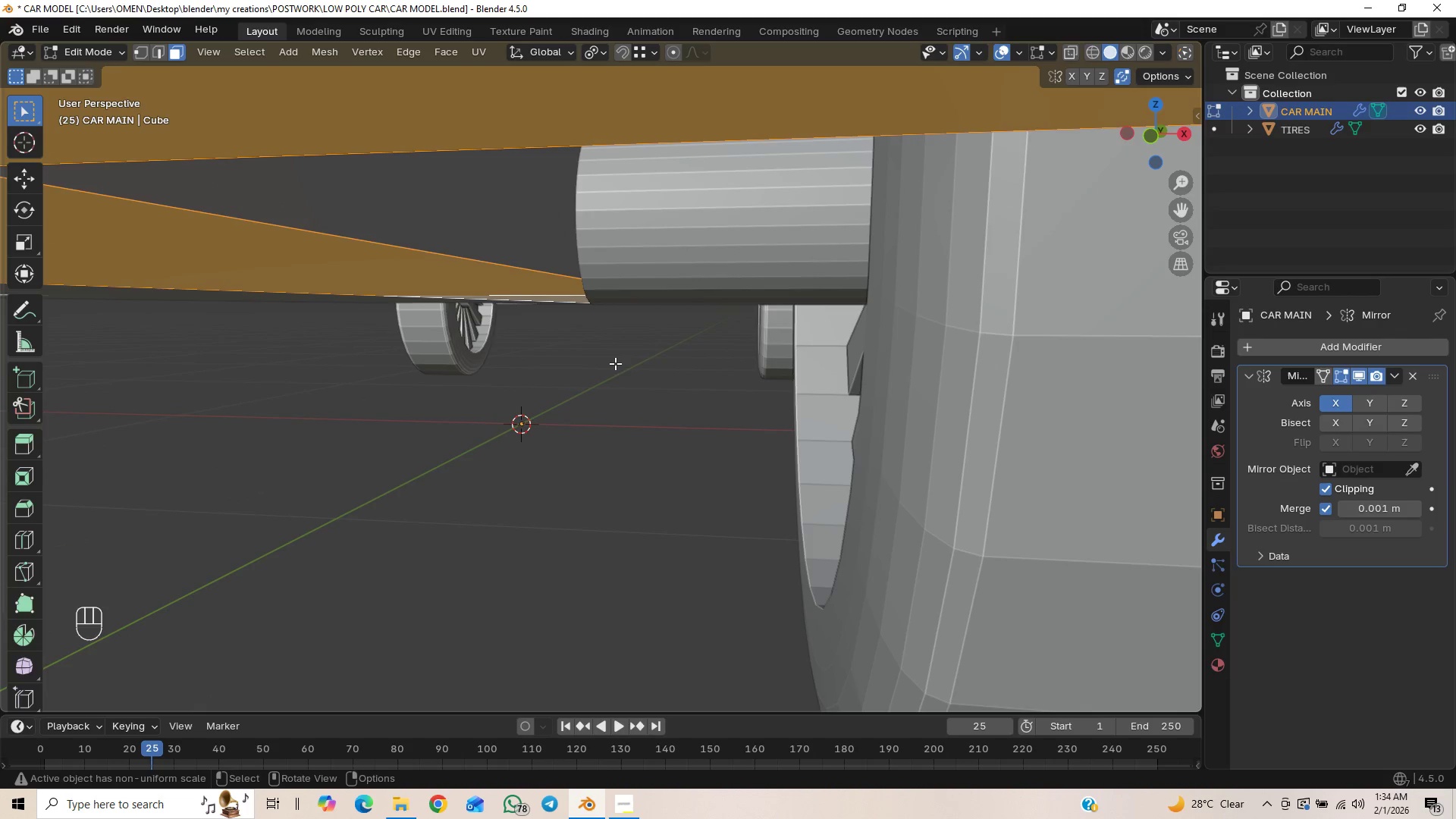 
type(gz)
 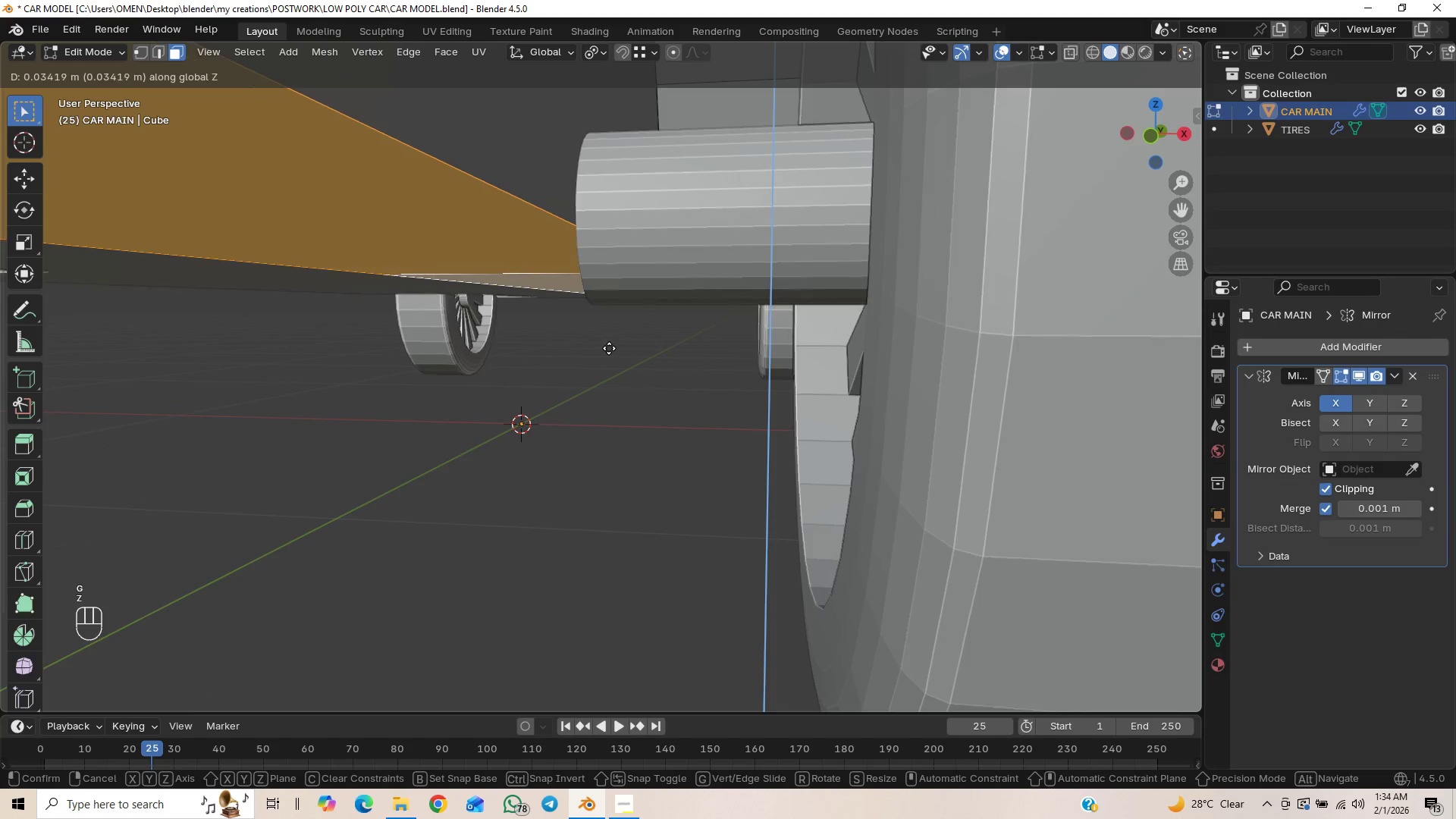 
hold_key(key=ControlLeft, duration=1.5)
left_click([588, 313])
 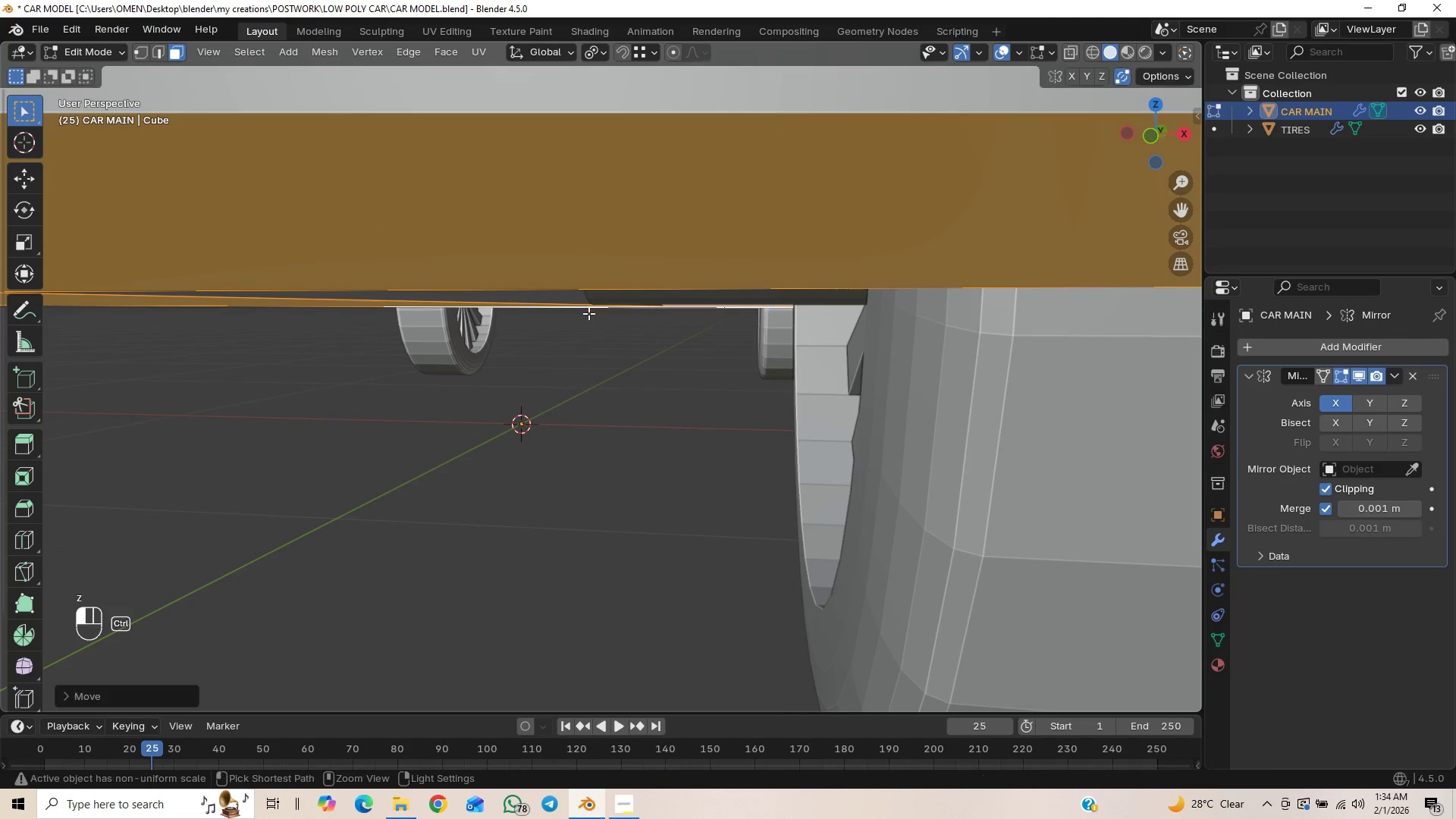 
key(Control+ControlLeft)
 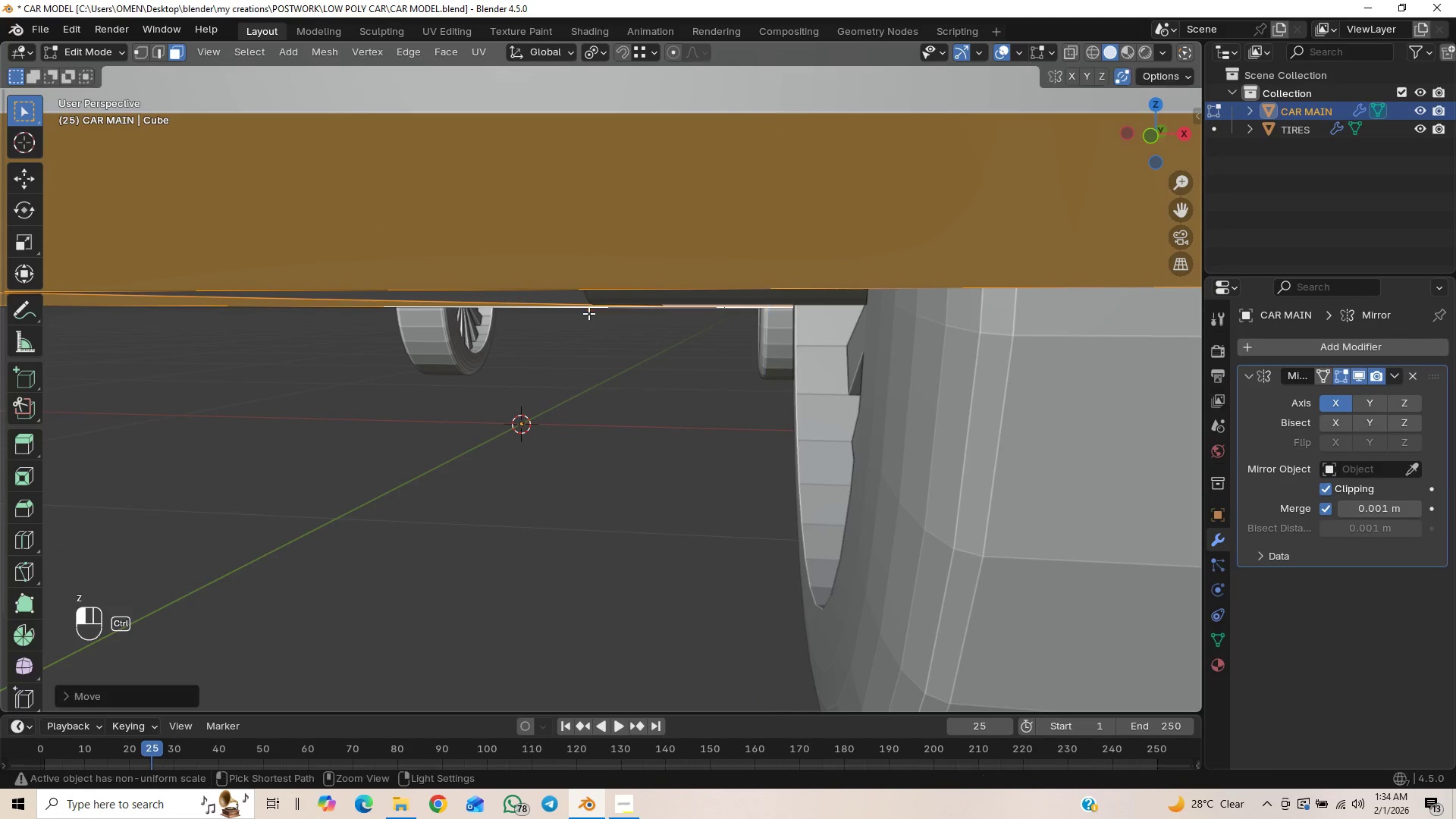 
key(Control+ControlLeft)
 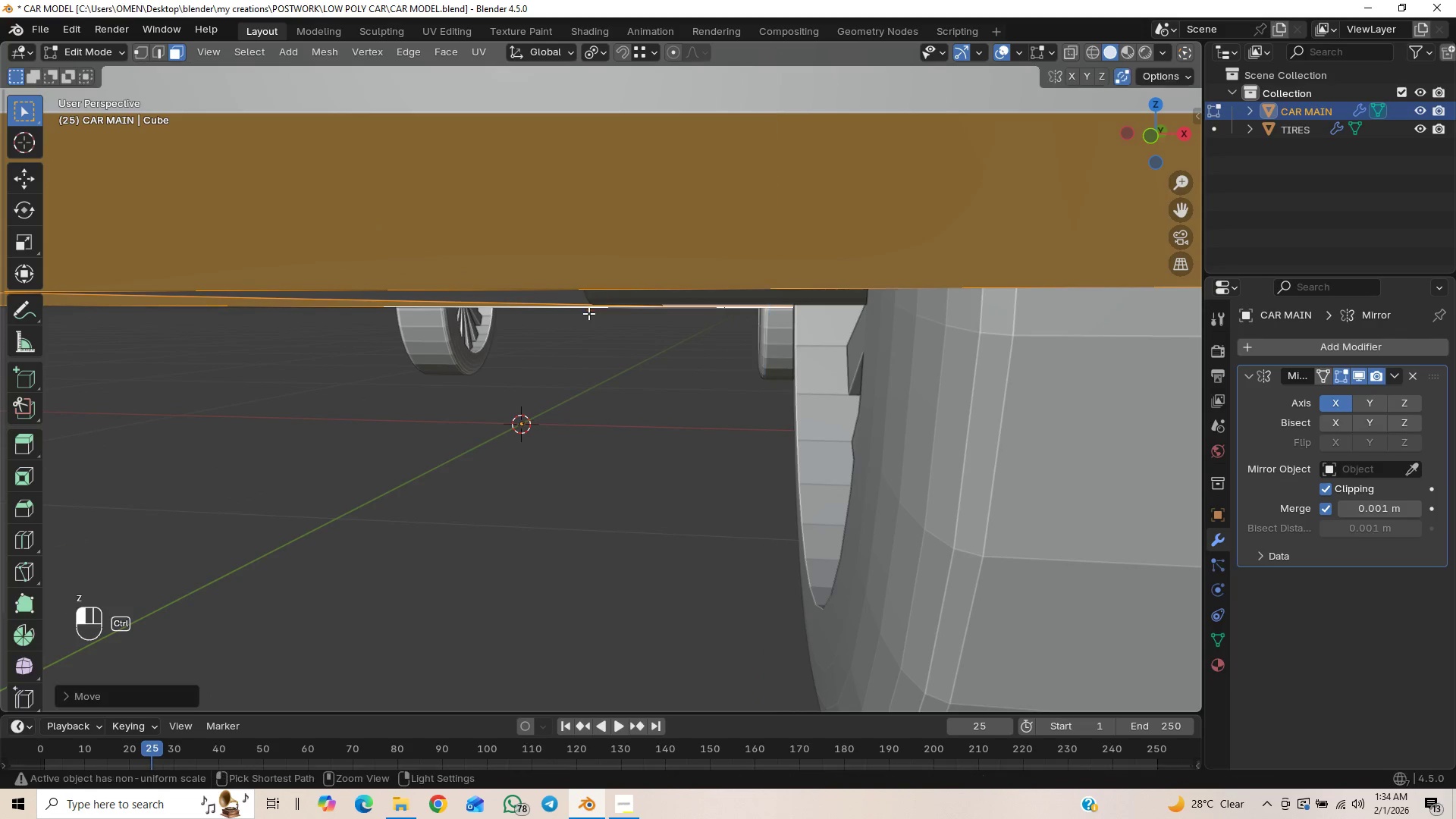 
key(Control+ControlLeft)
 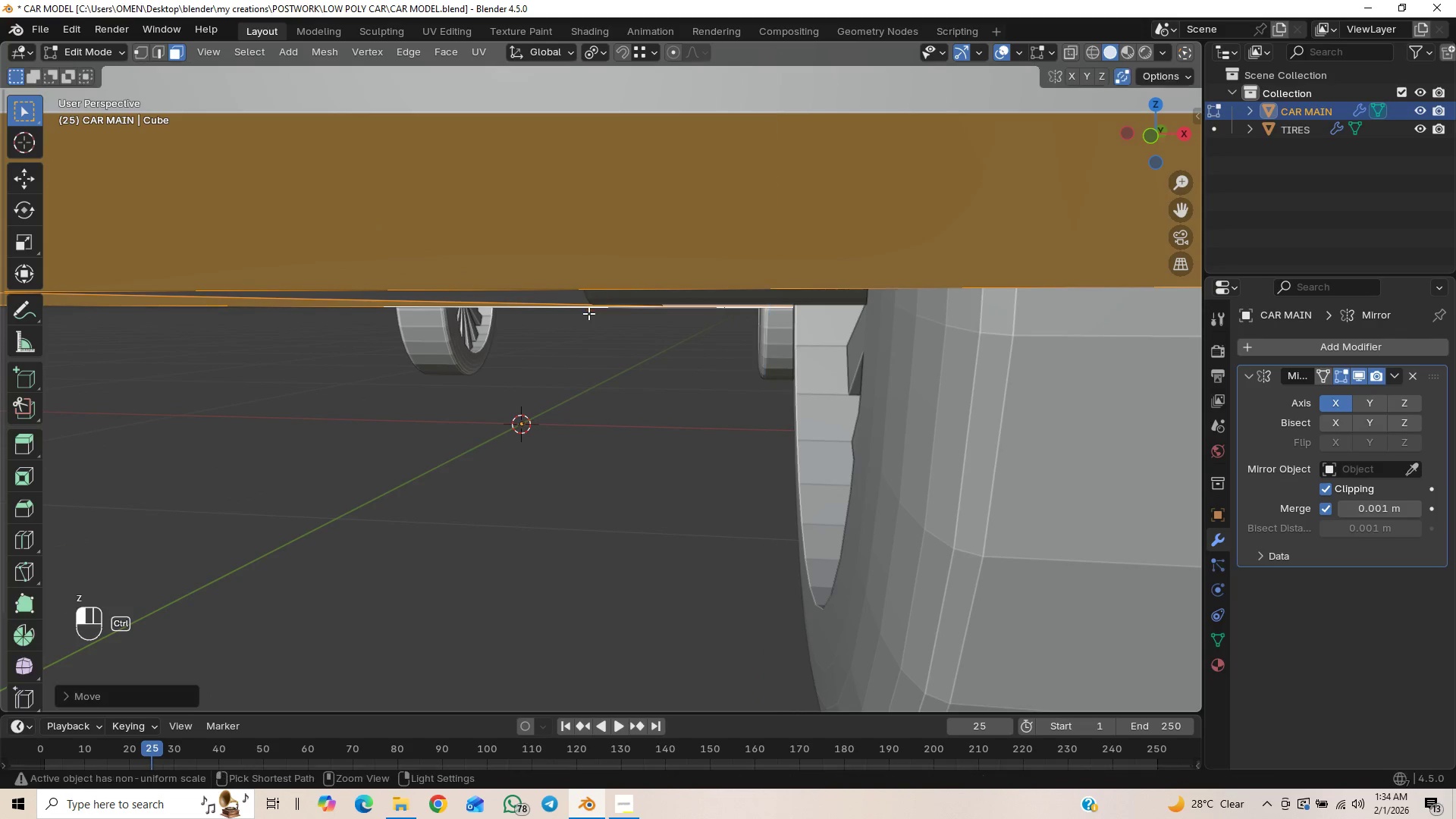 
key(Control+ControlLeft)
 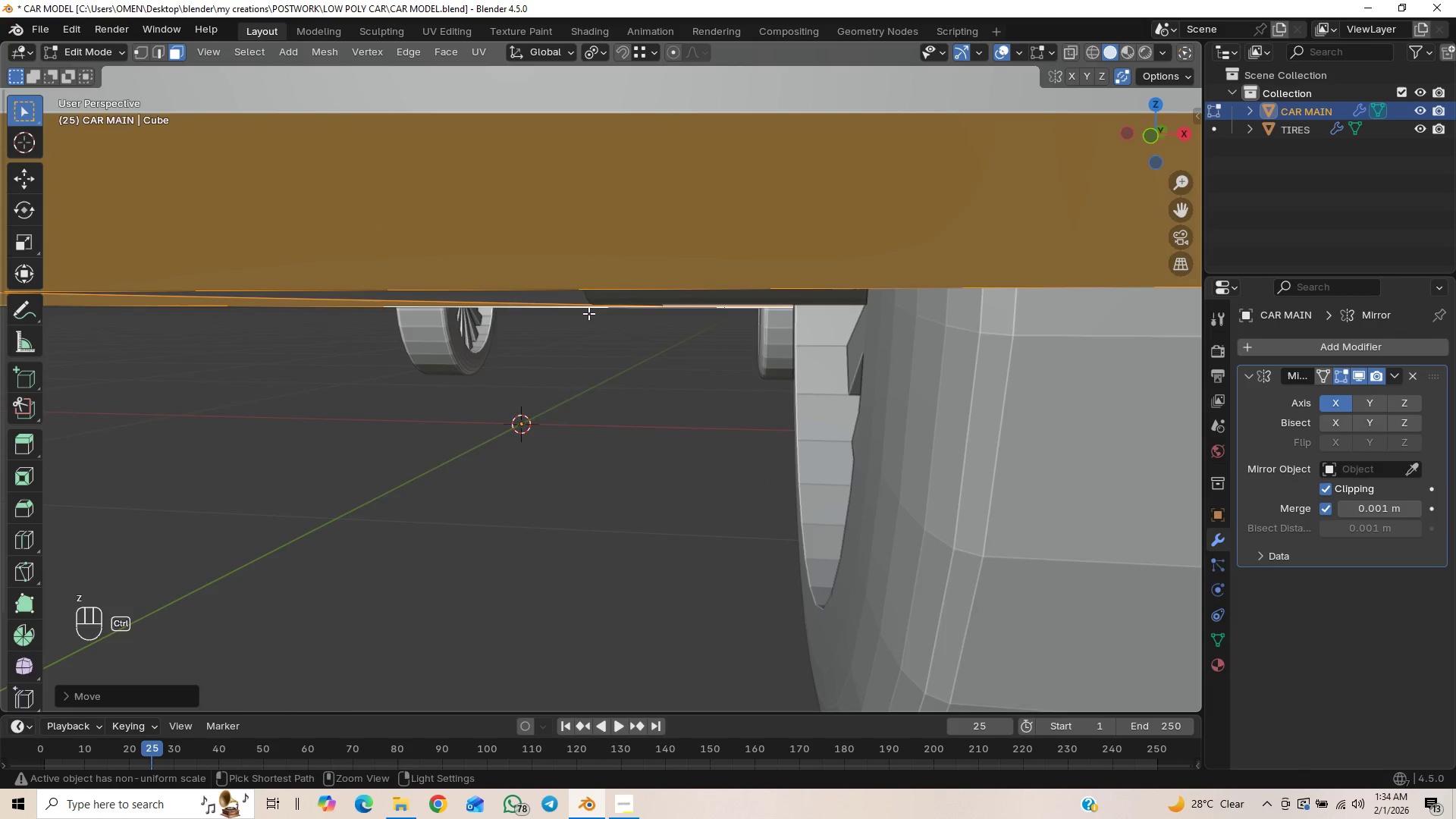 
hold_key(key=ControlLeft, duration=27.67)
scroll: coordinate [435, 340], scroll_direction: down, amount: 6.0
 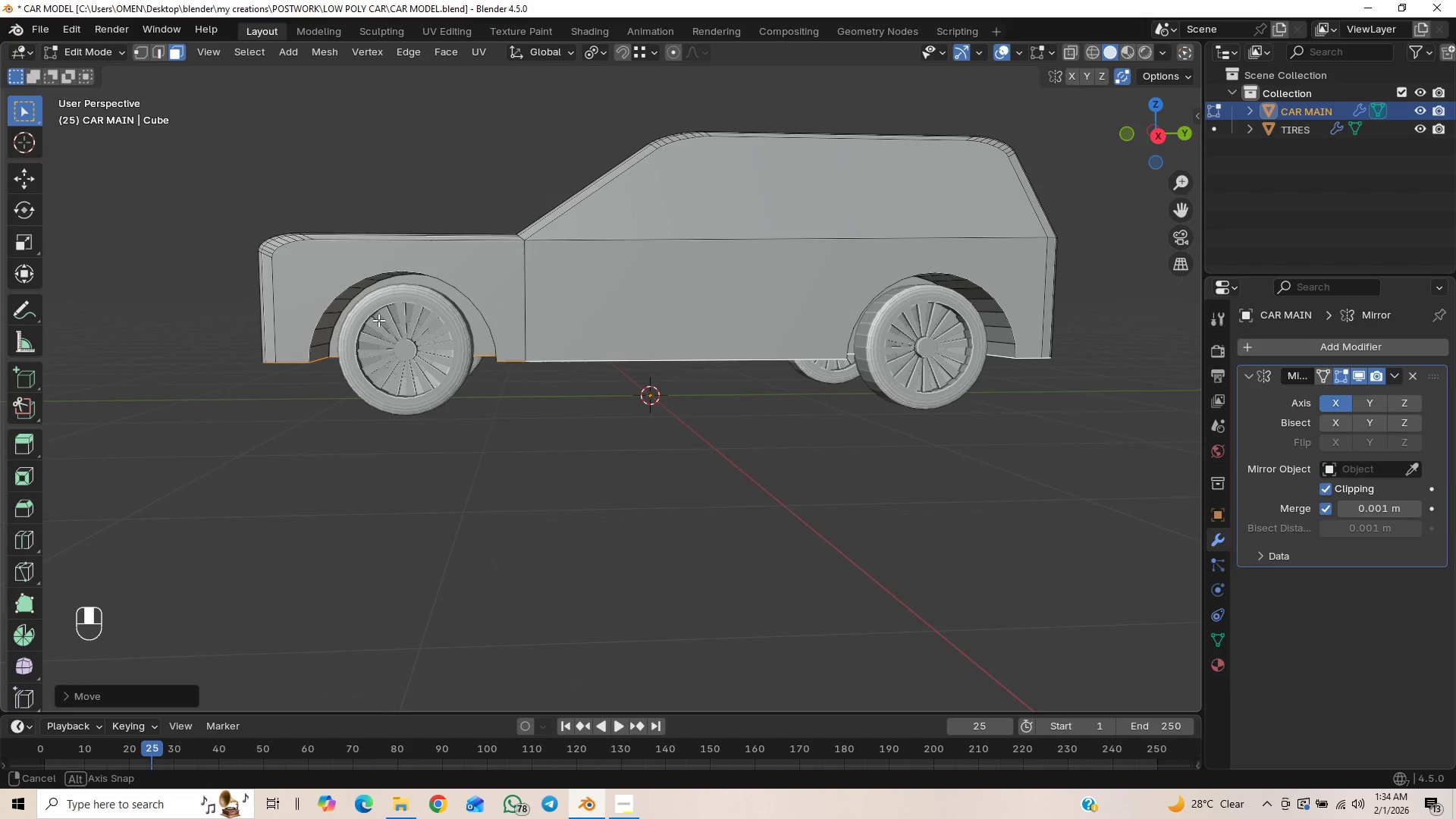 
scroll: coordinate [378, 321], scroll_direction: up, amount: 1.0
 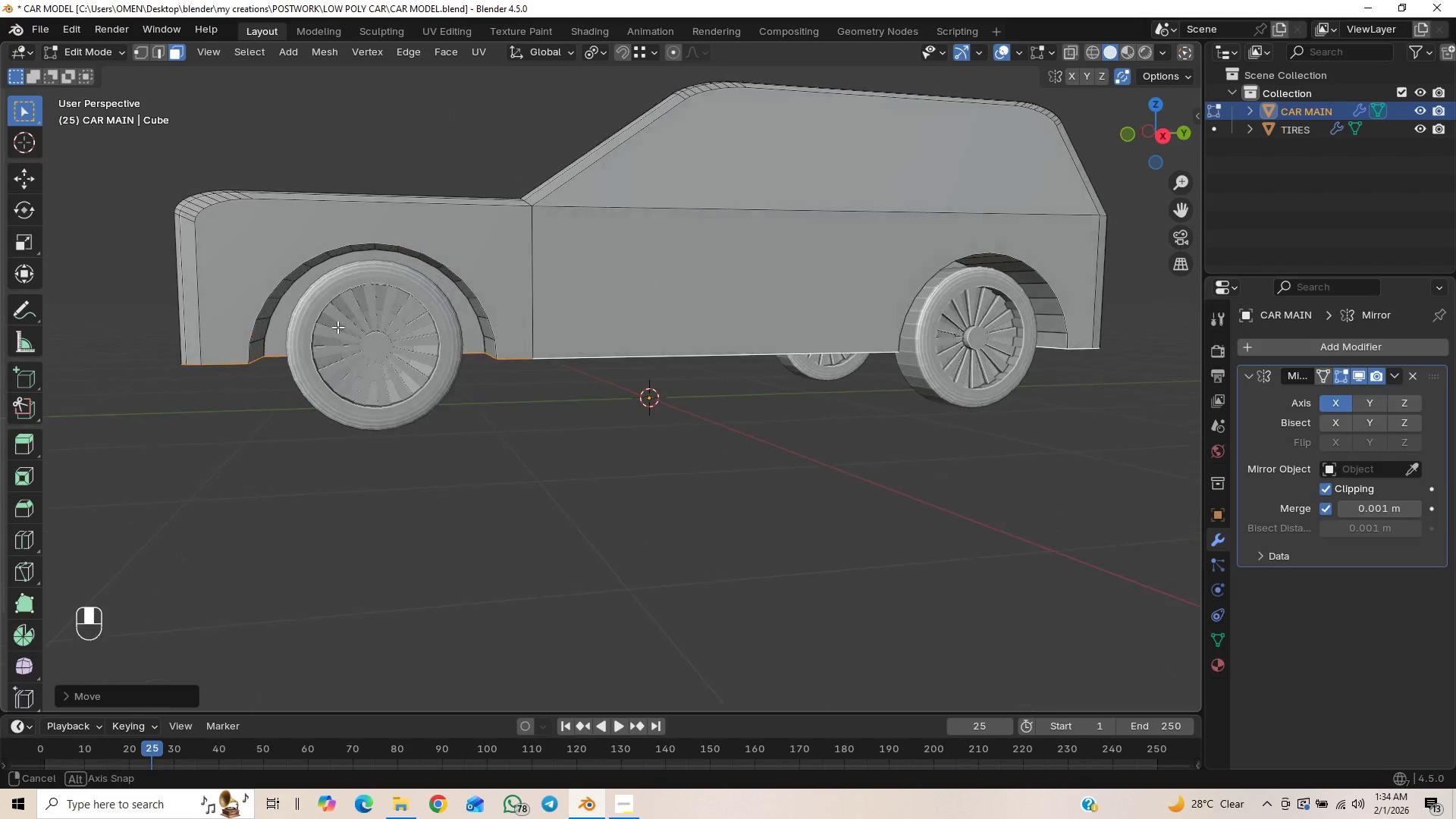 
scroll: coordinate [390, 334], scroll_direction: down, amount: 2.0
 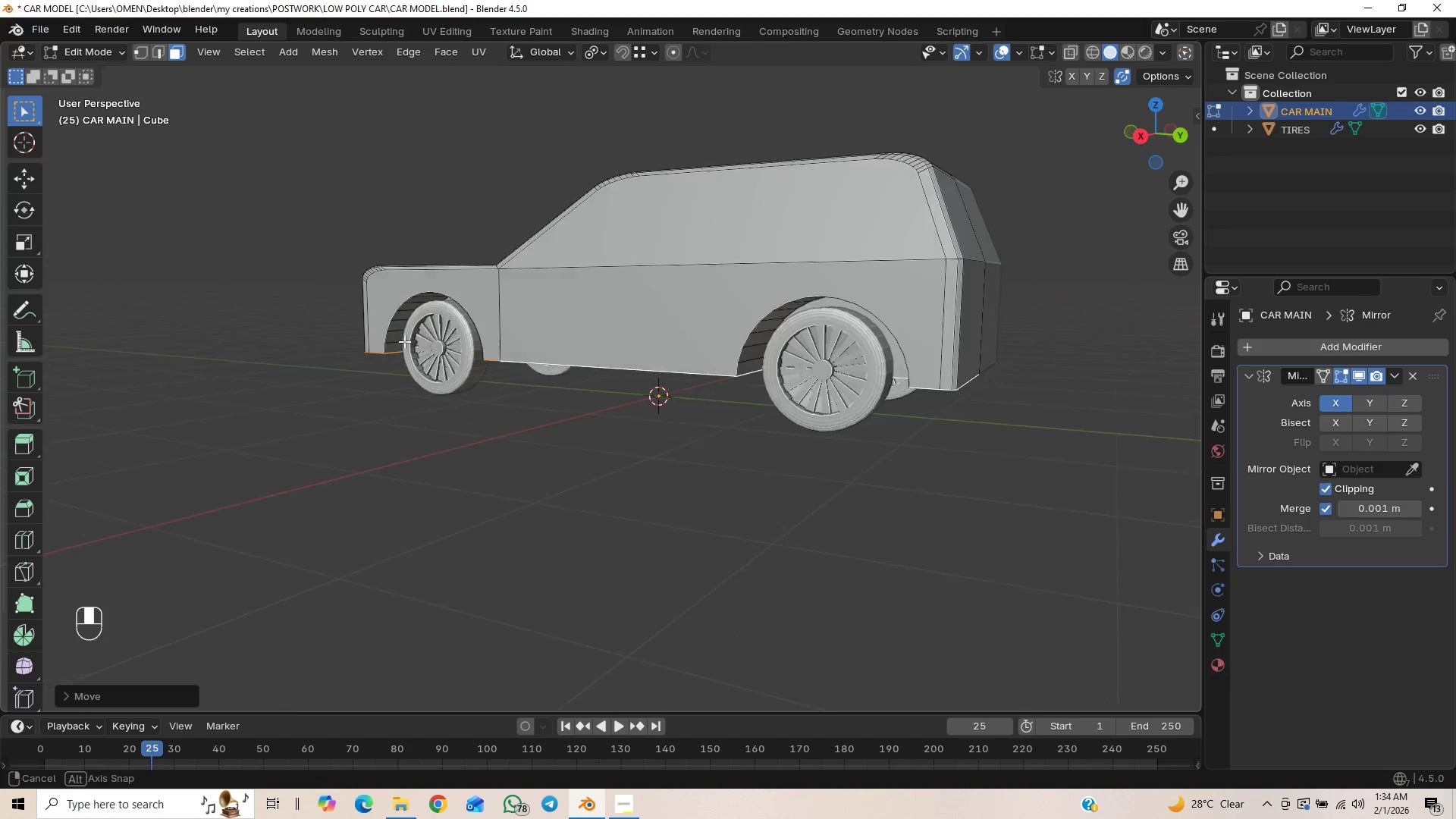 
key(Numpad3)
 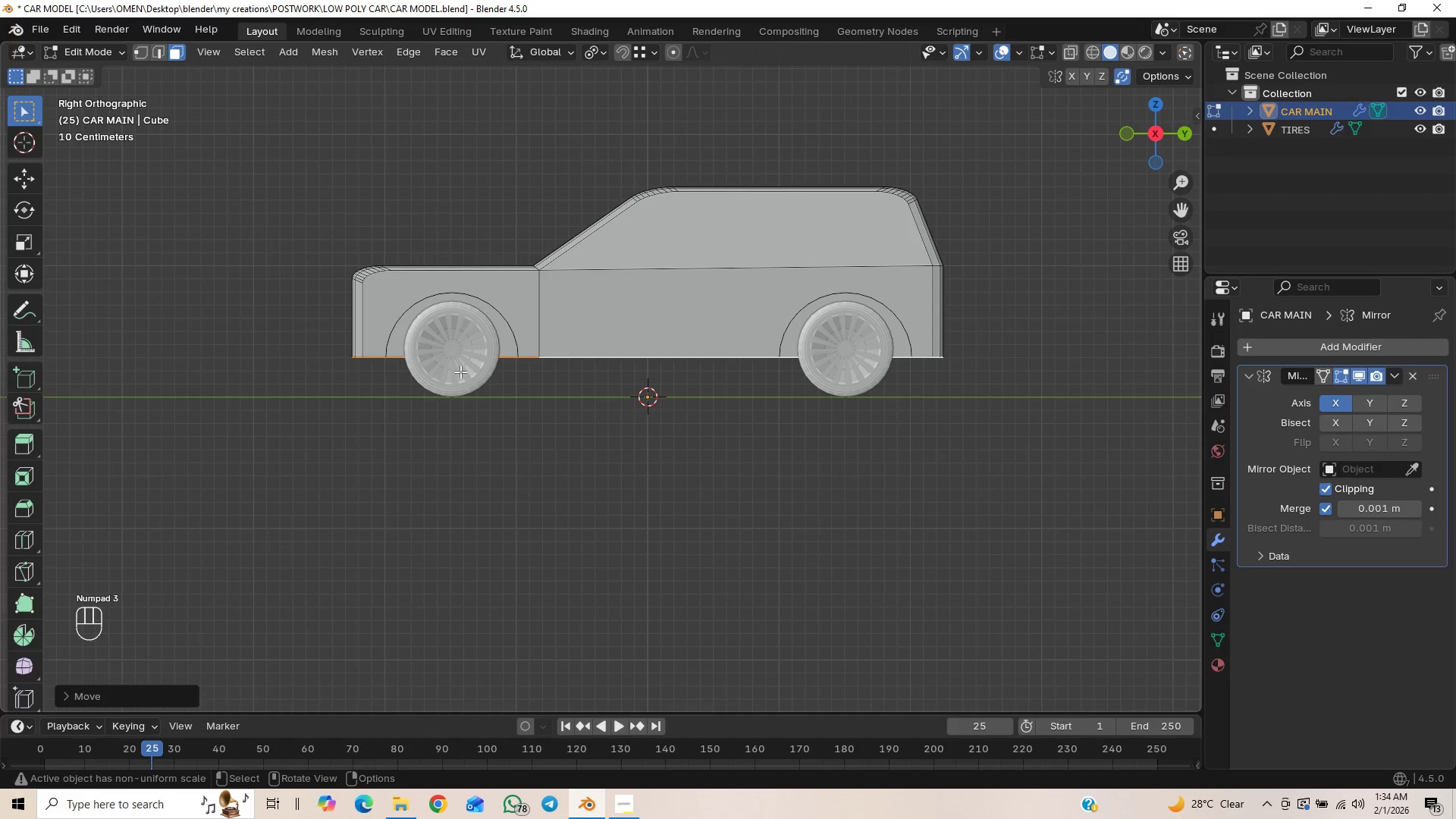 
scroll: coordinate [391, 340], scroll_direction: up, amount: 2.0
 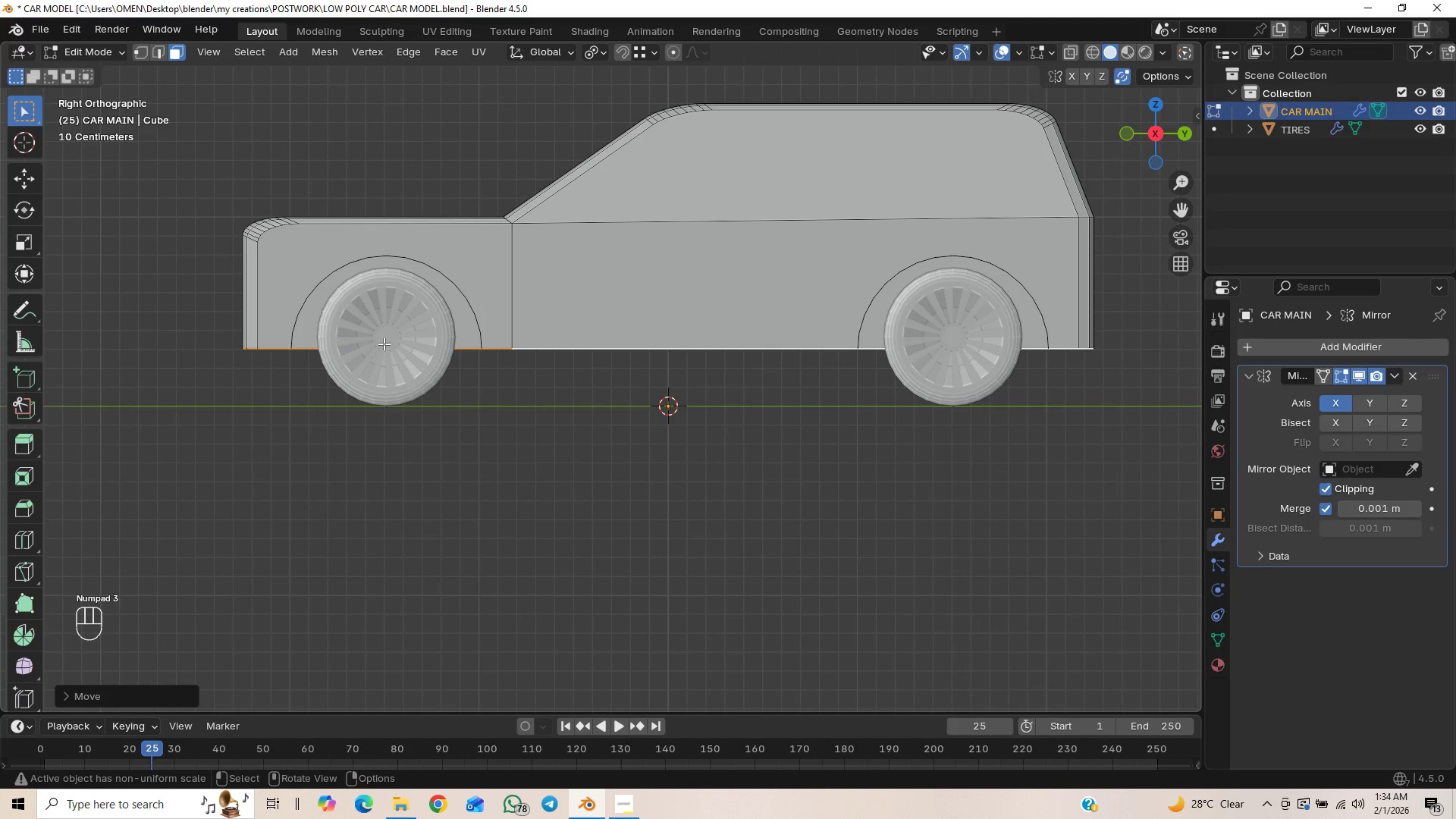 
scroll: coordinate [384, 344], scroll_direction: down, amount: 1.0
 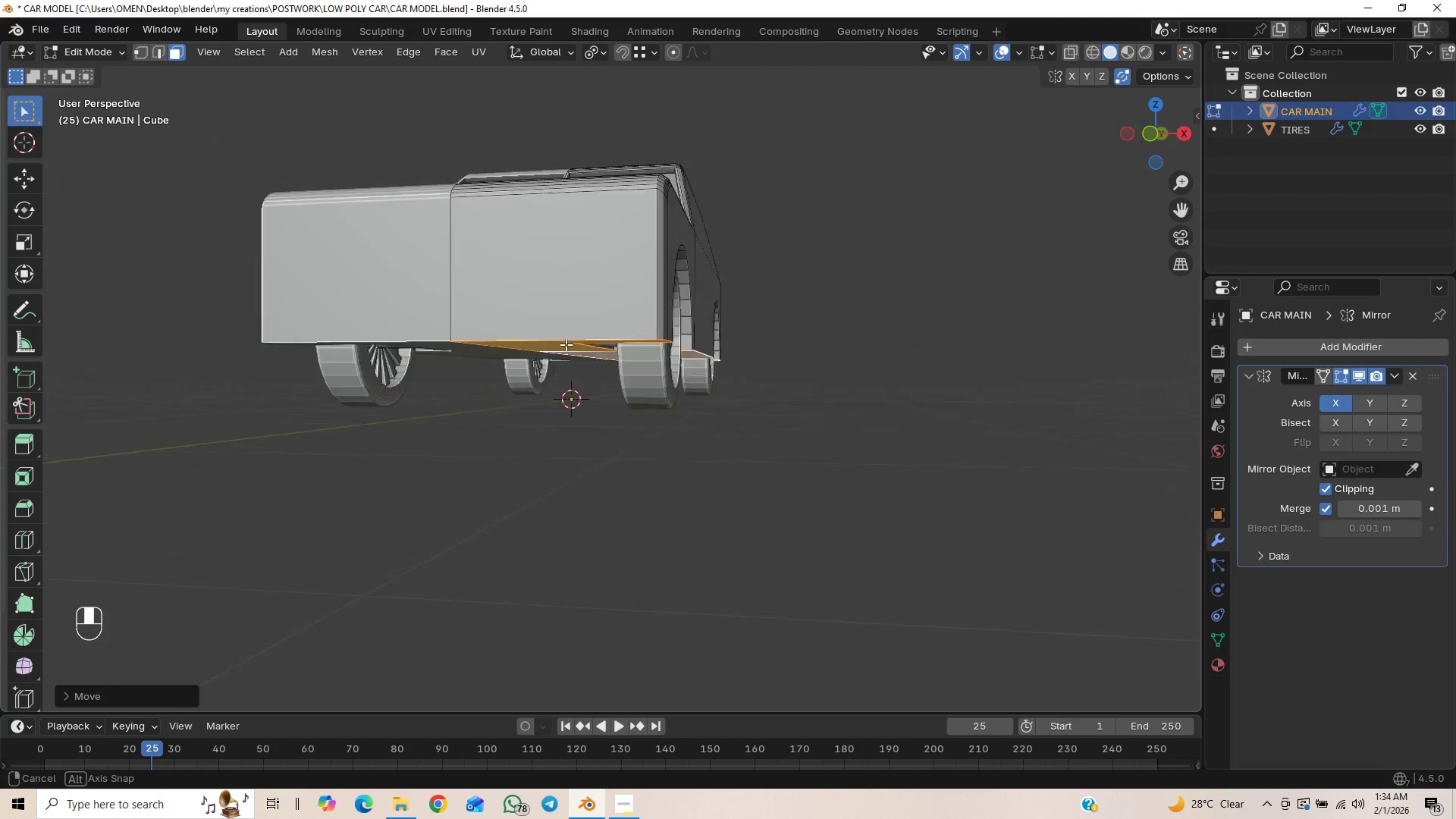 
scroll: coordinate [497, 325], scroll_direction: up, amount: 6.0
 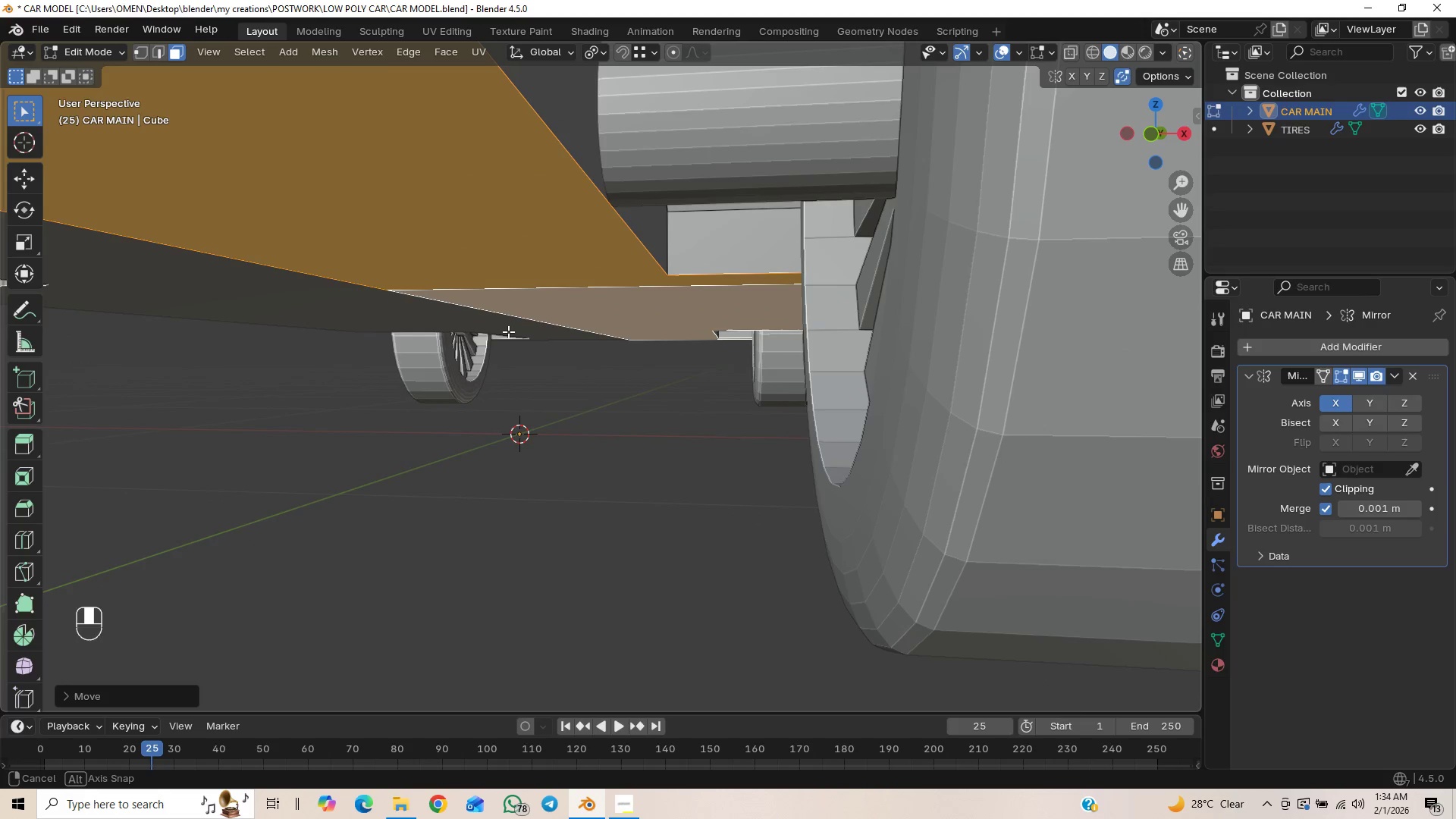 
scroll: coordinate [510, 326], scroll_direction: down, amount: 6.0
 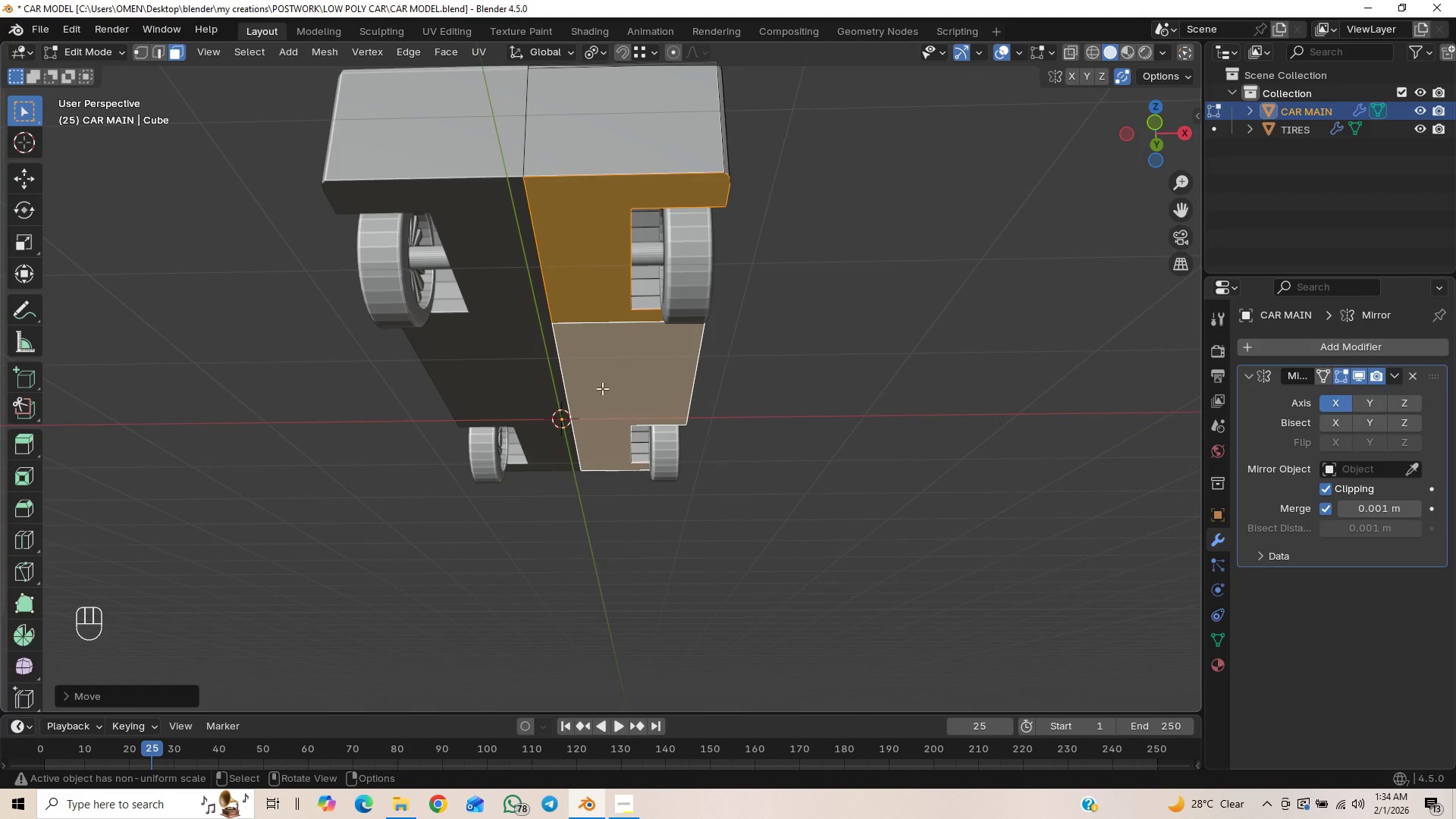 
key(Control+S)
 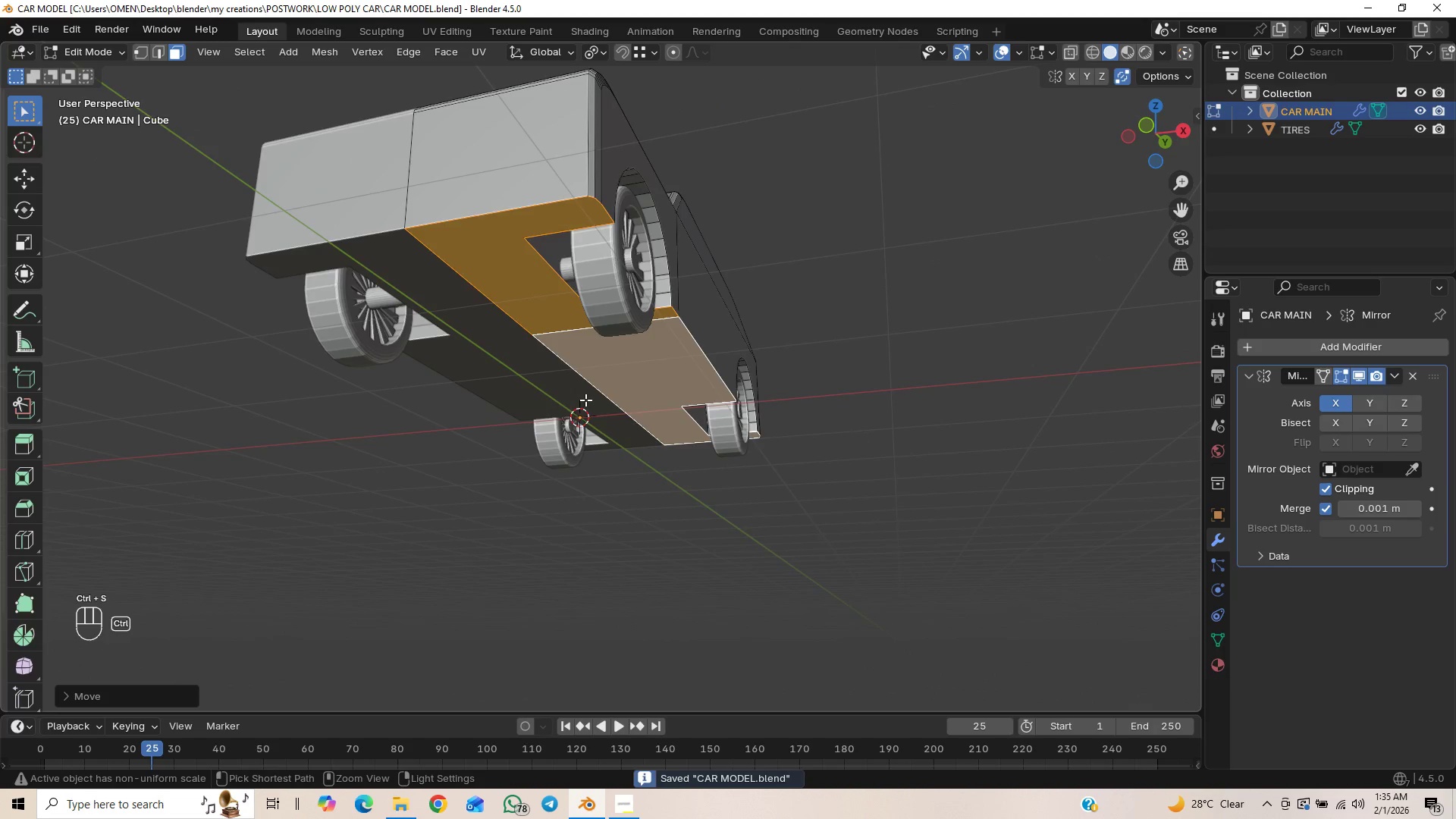 
scroll: coordinate [585, 400], scroll_direction: down, amount: 2.0
 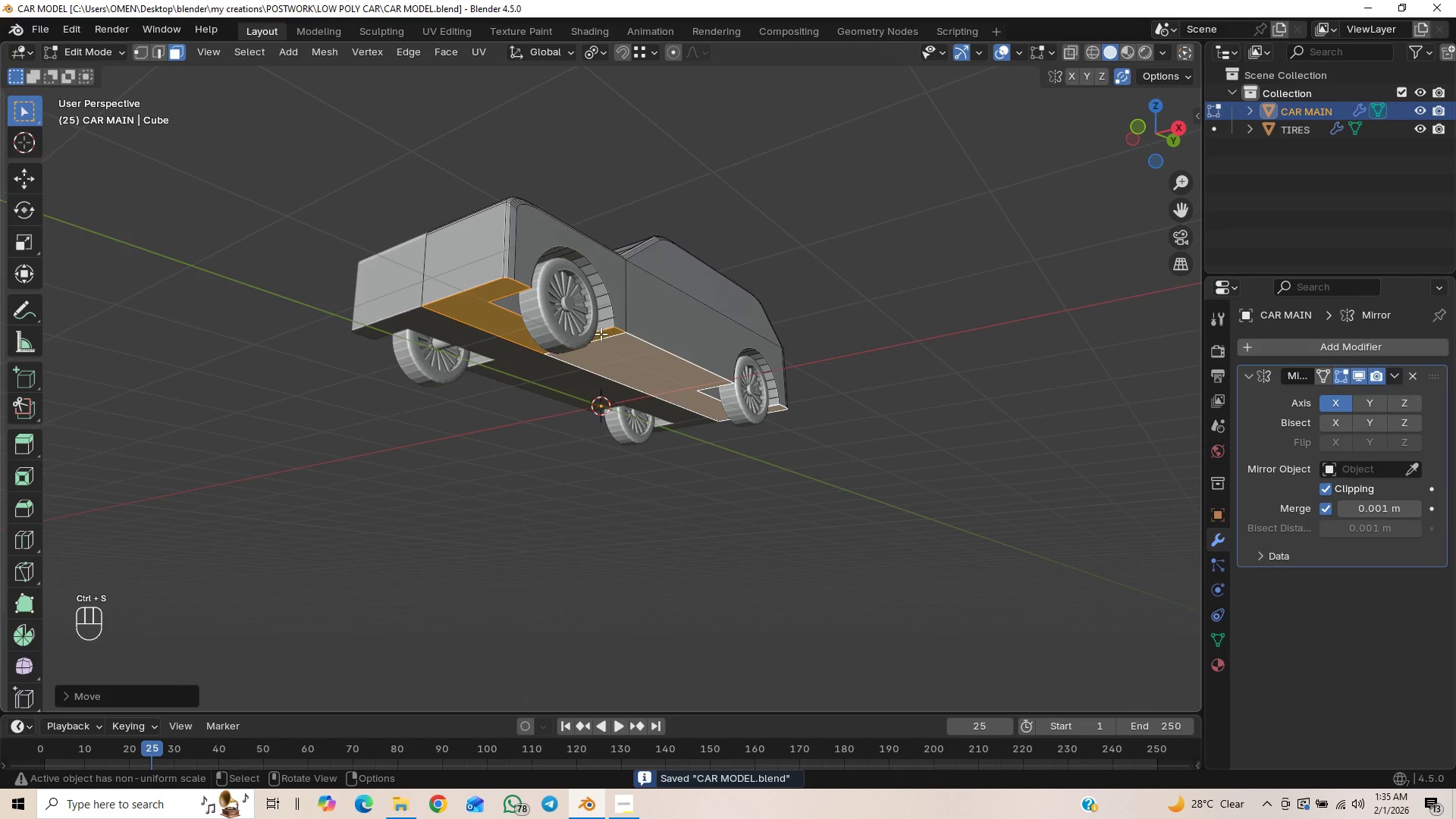 
key(Tab)
 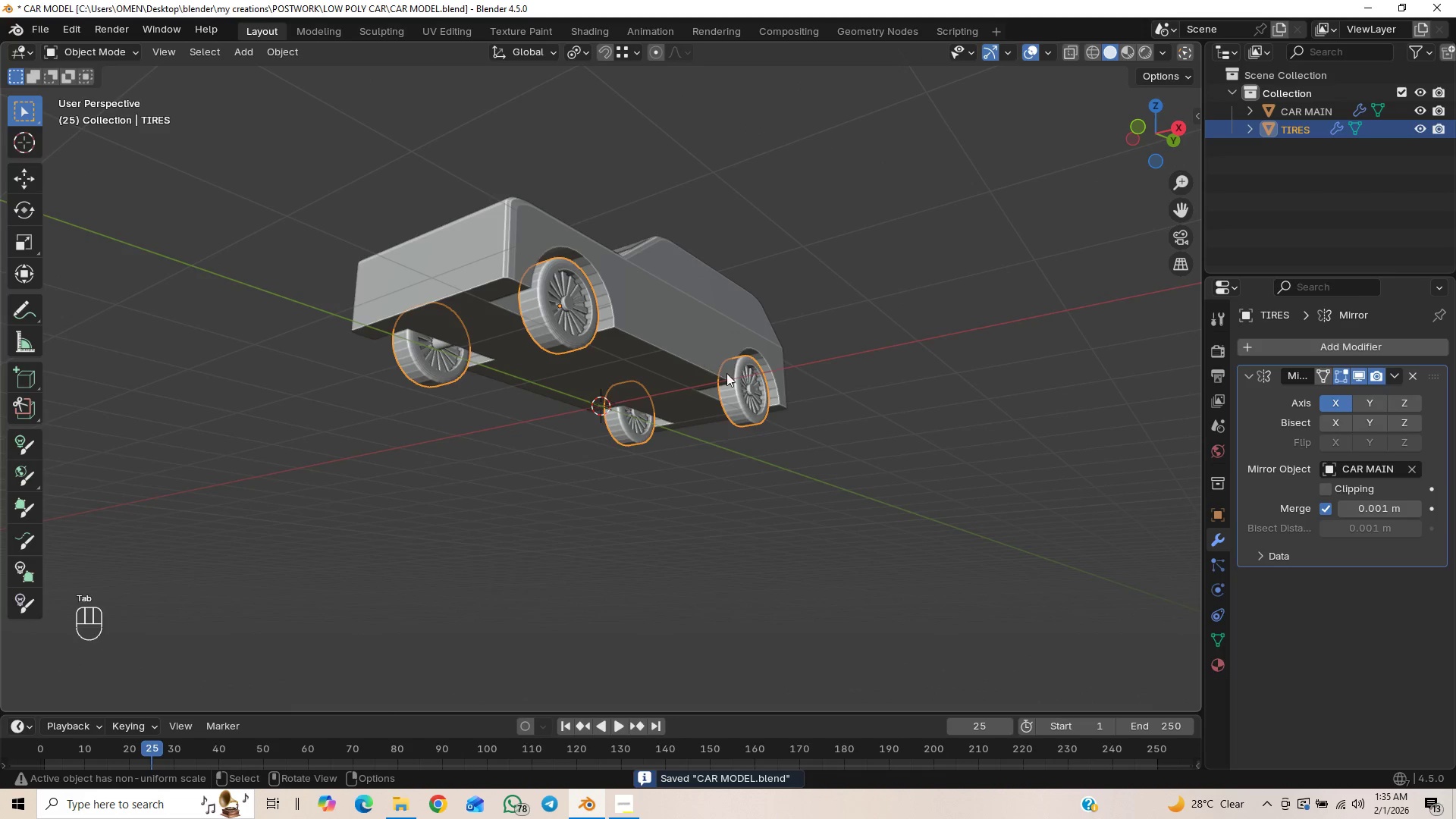 
scroll: coordinate [705, 430], scroll_direction: up, amount: 4.0
 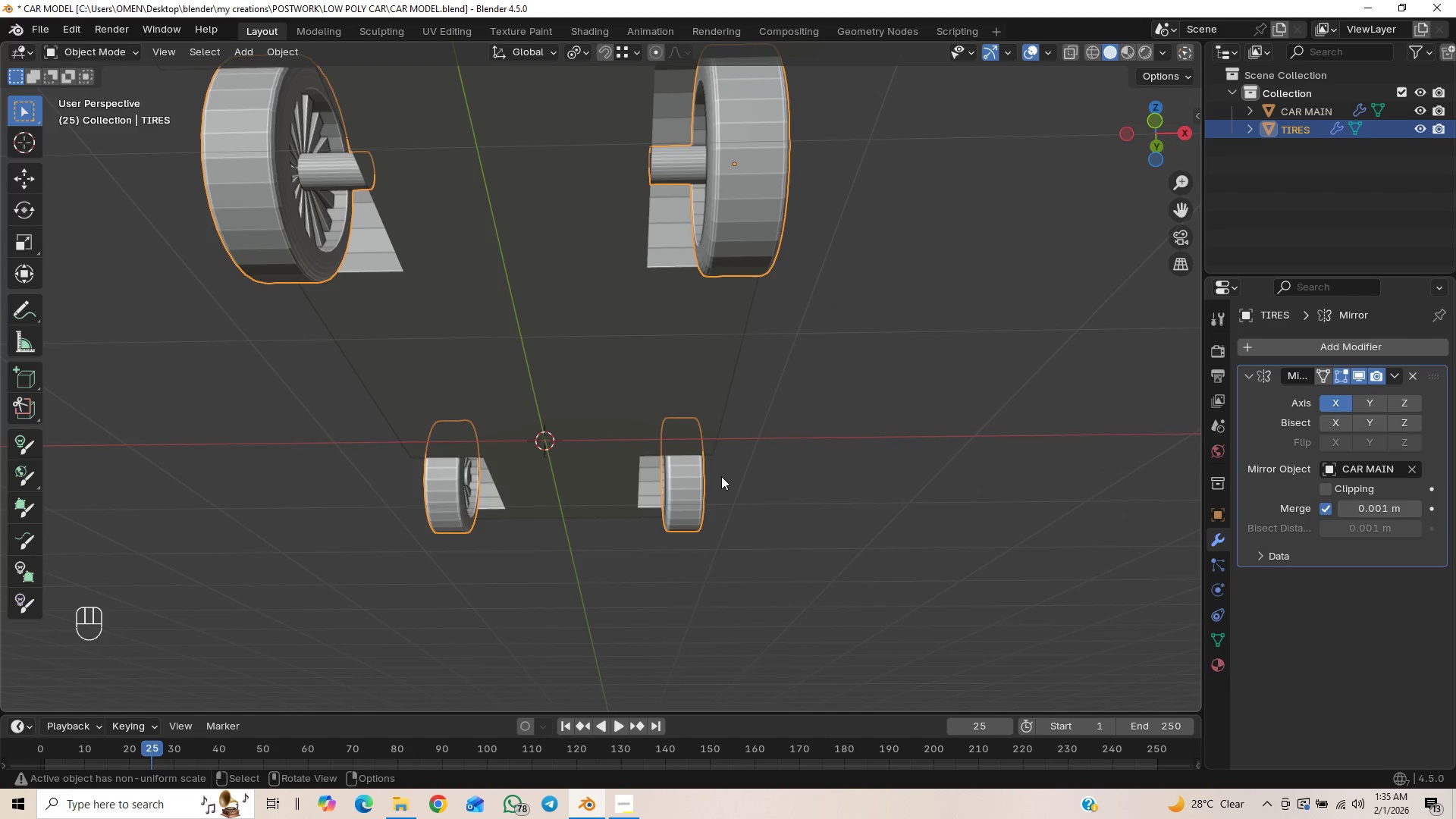 
key(Tab)
 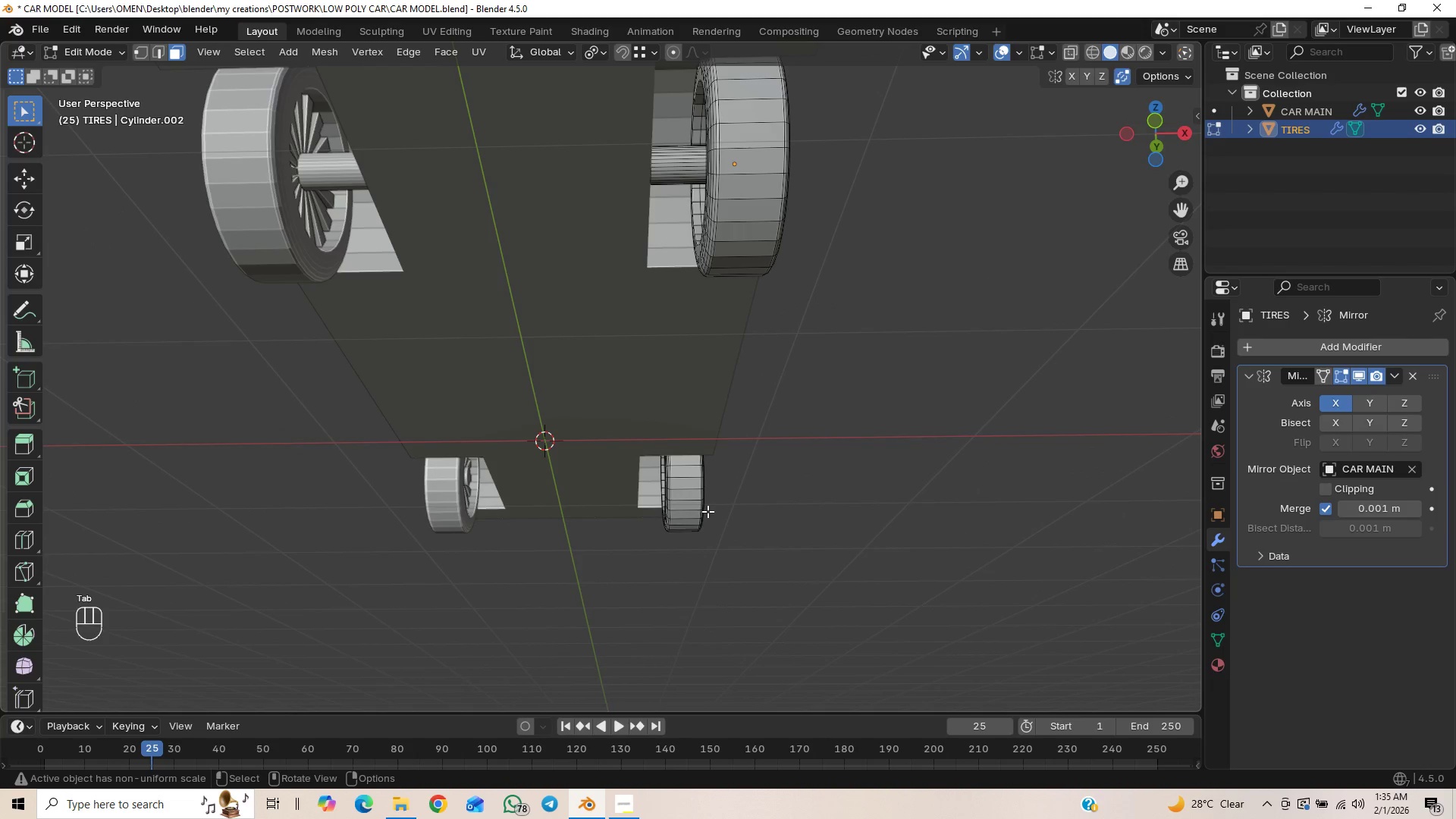 
scroll: coordinate [709, 511], scroll_direction: up, amount: 2.0
 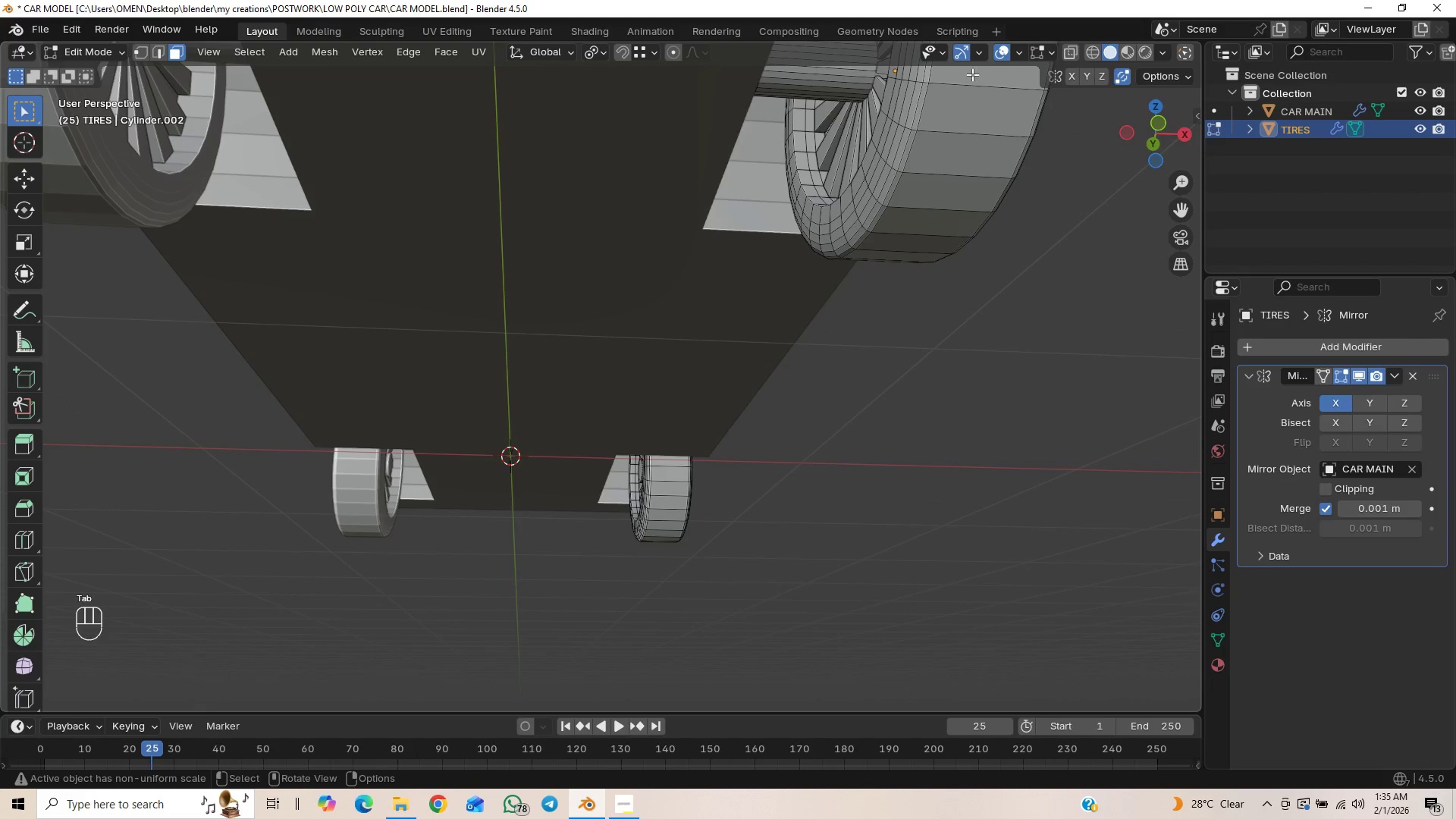 
left_click([1068, 47])
 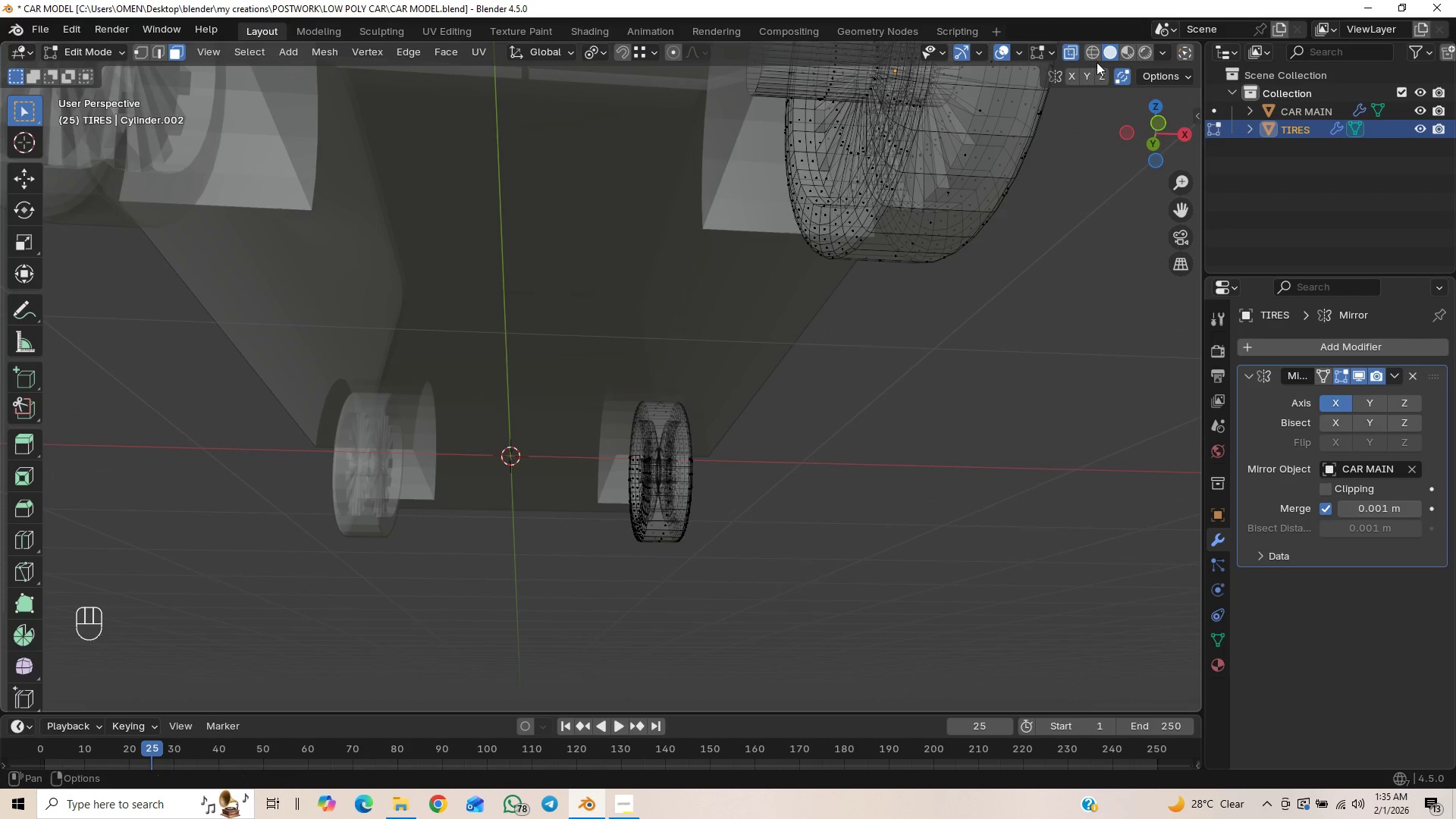 
left_click([1095, 54])
 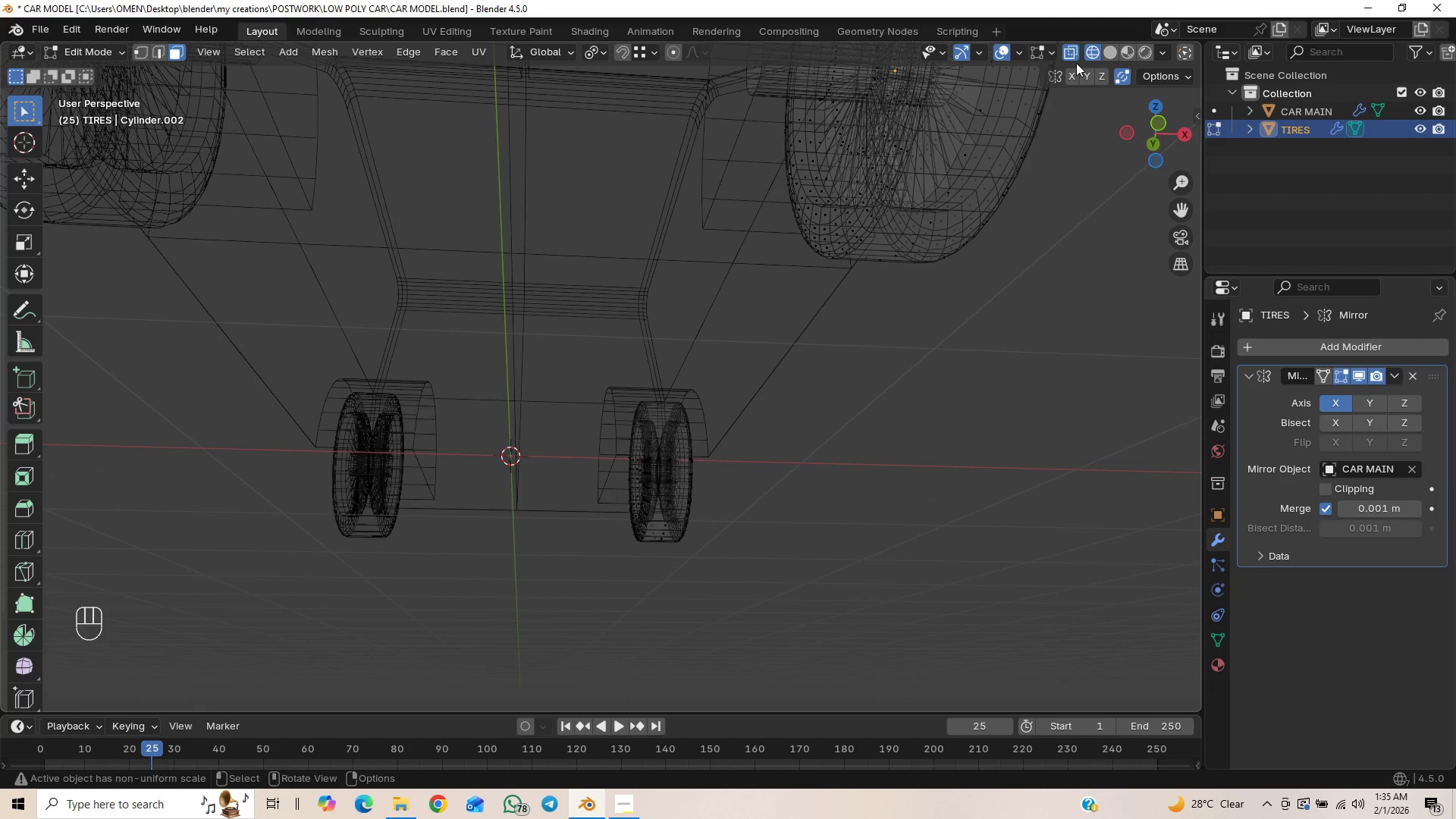 
left_click([1074, 52])
 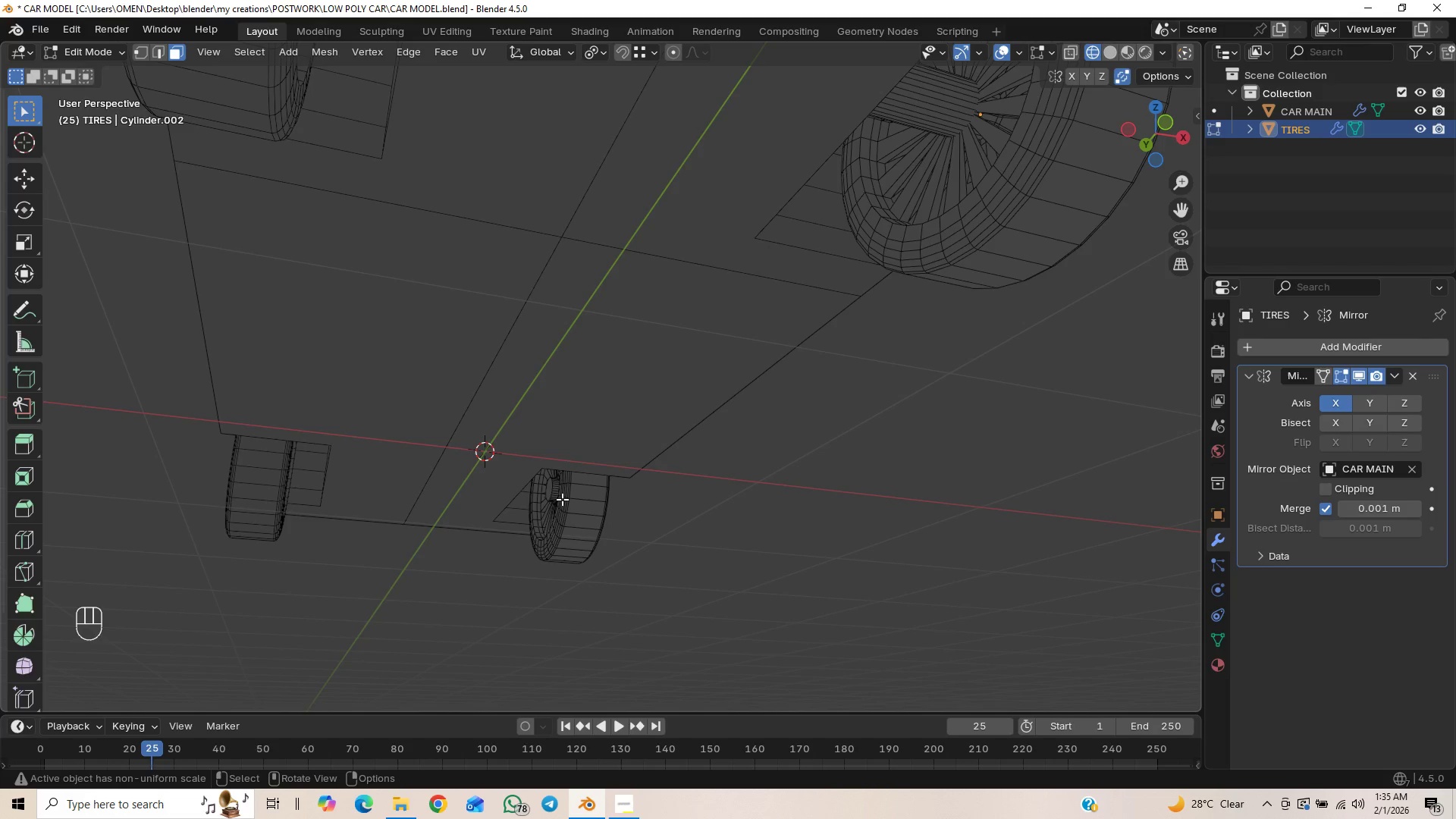 
left_click([549, 490])
 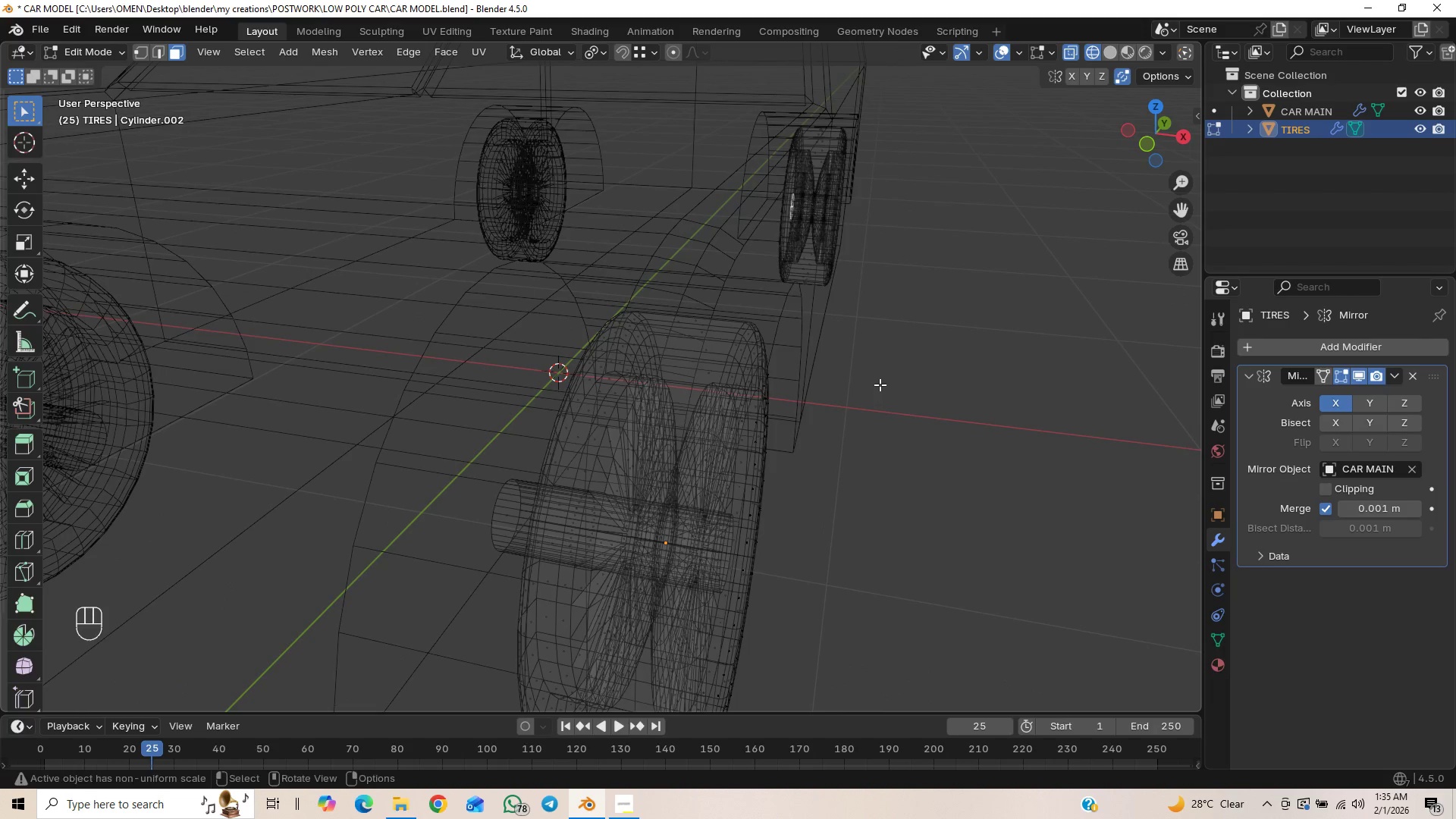 
wait(5.77)
 